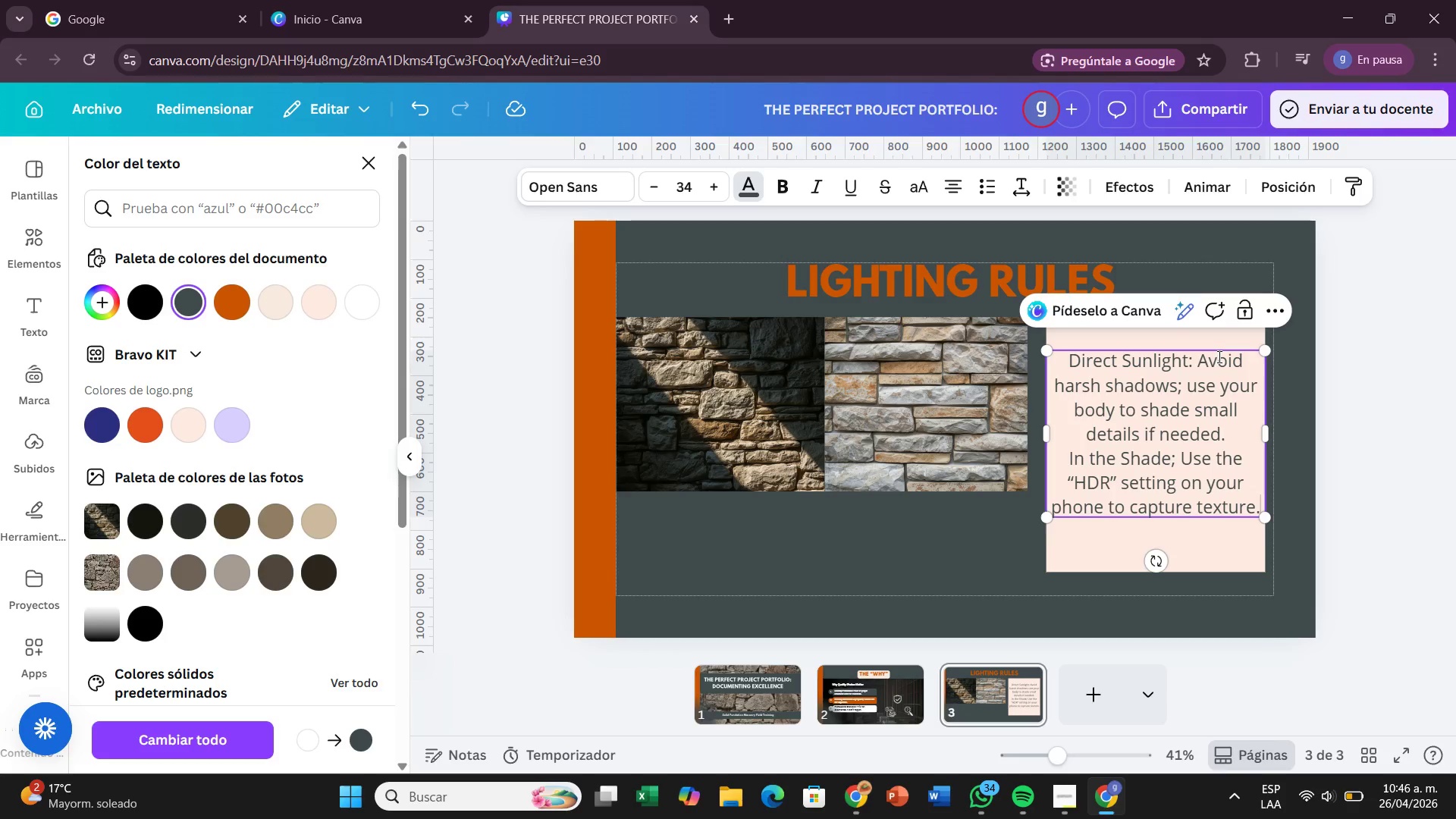 
key(Enter)
 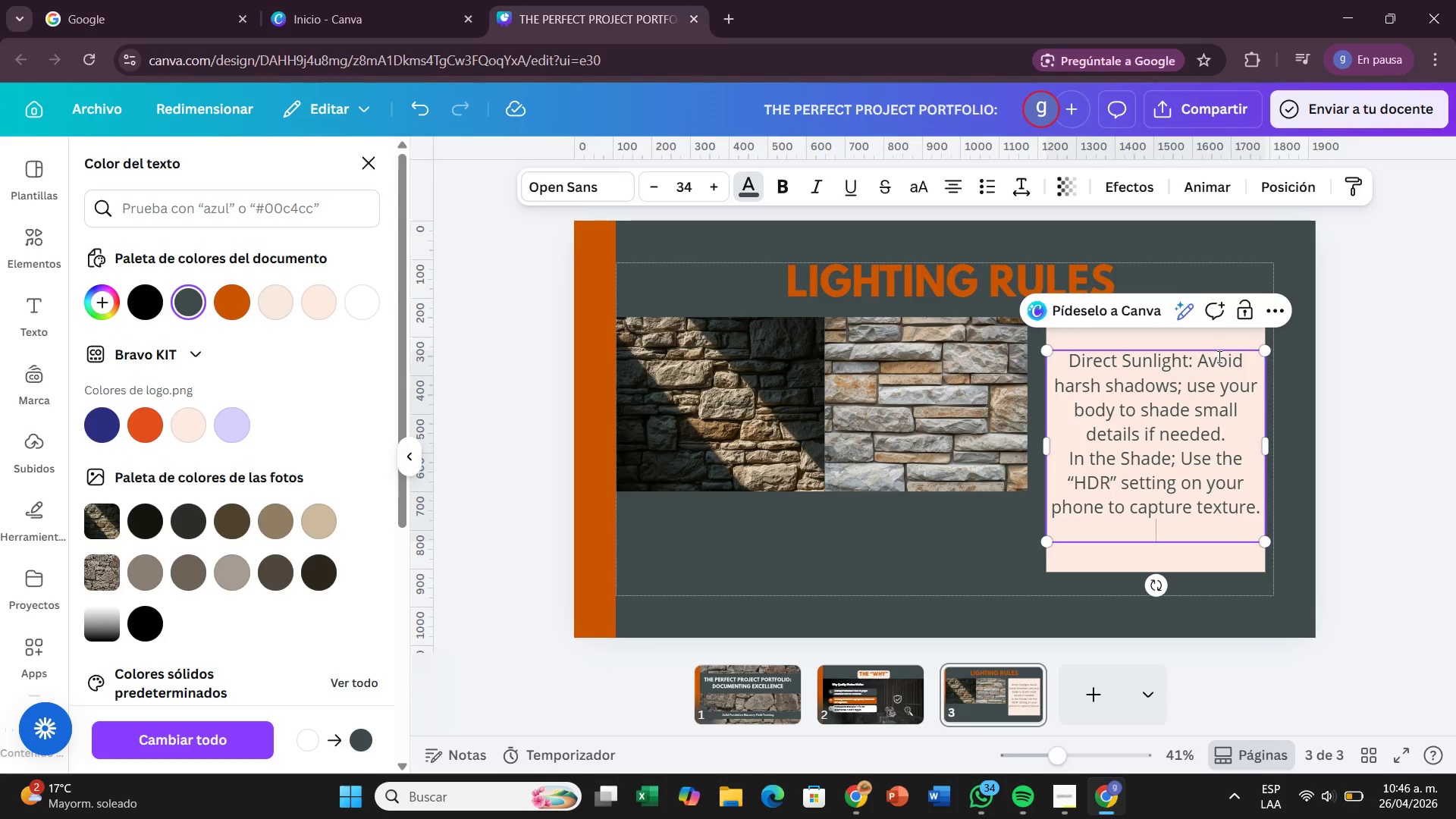 
type(R)
key(Backspace)
type(Textire Check> Ensure the mortar )
 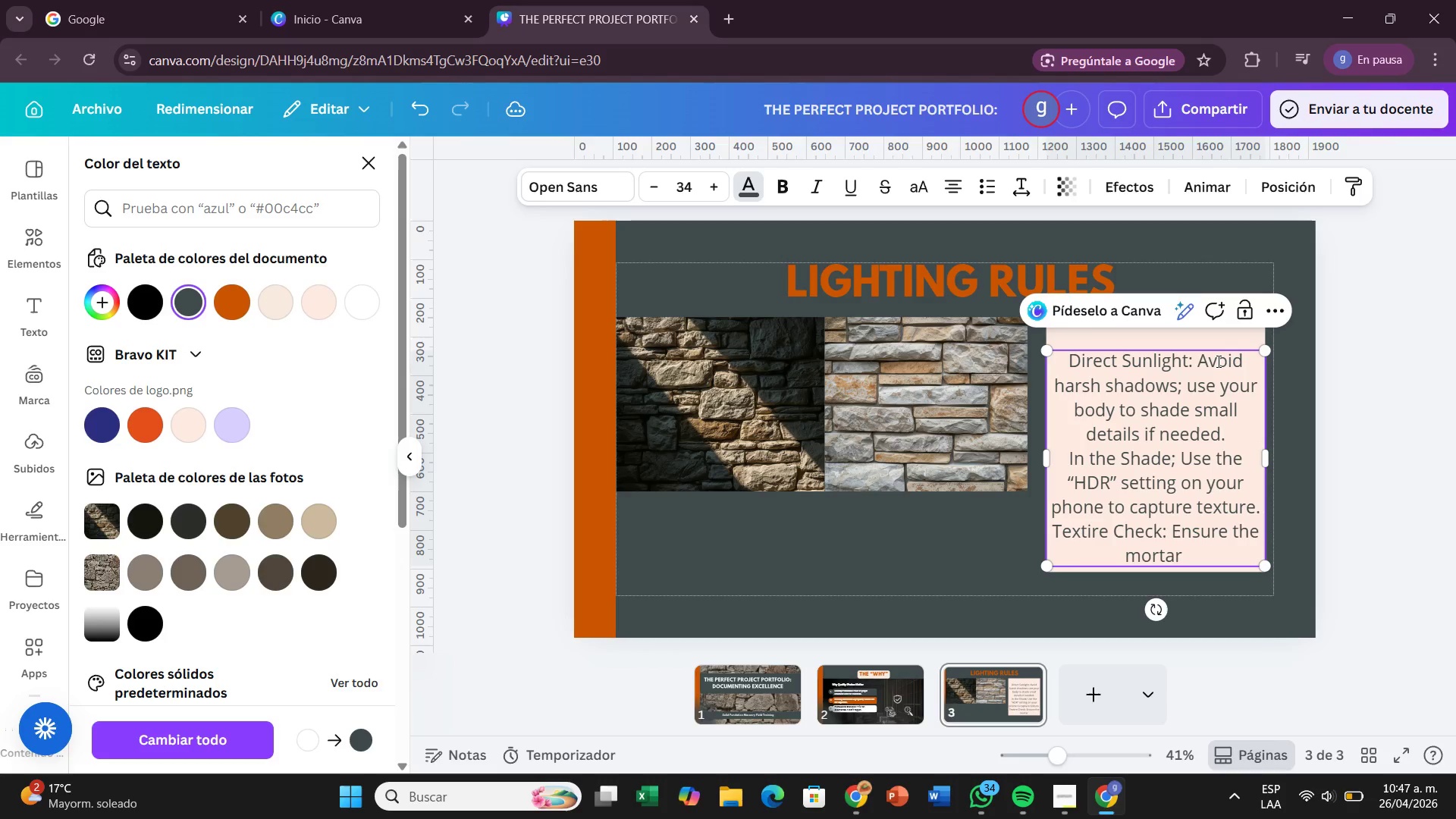 
type(joints and stone grain are visible and sharp)
 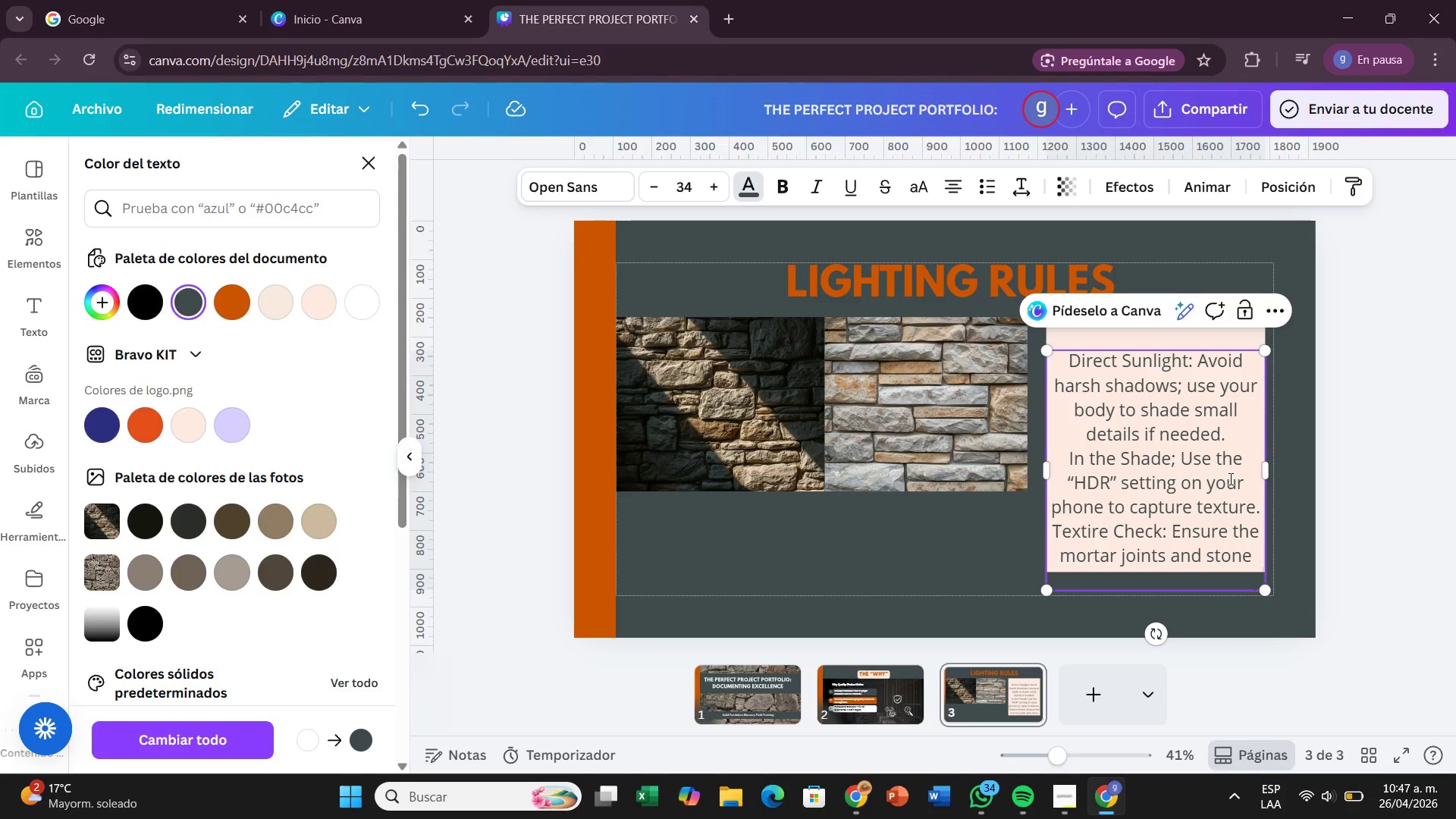 
left_click_drag(start_coordinate=[1229, 479], to_coordinate=[1231, 450])
 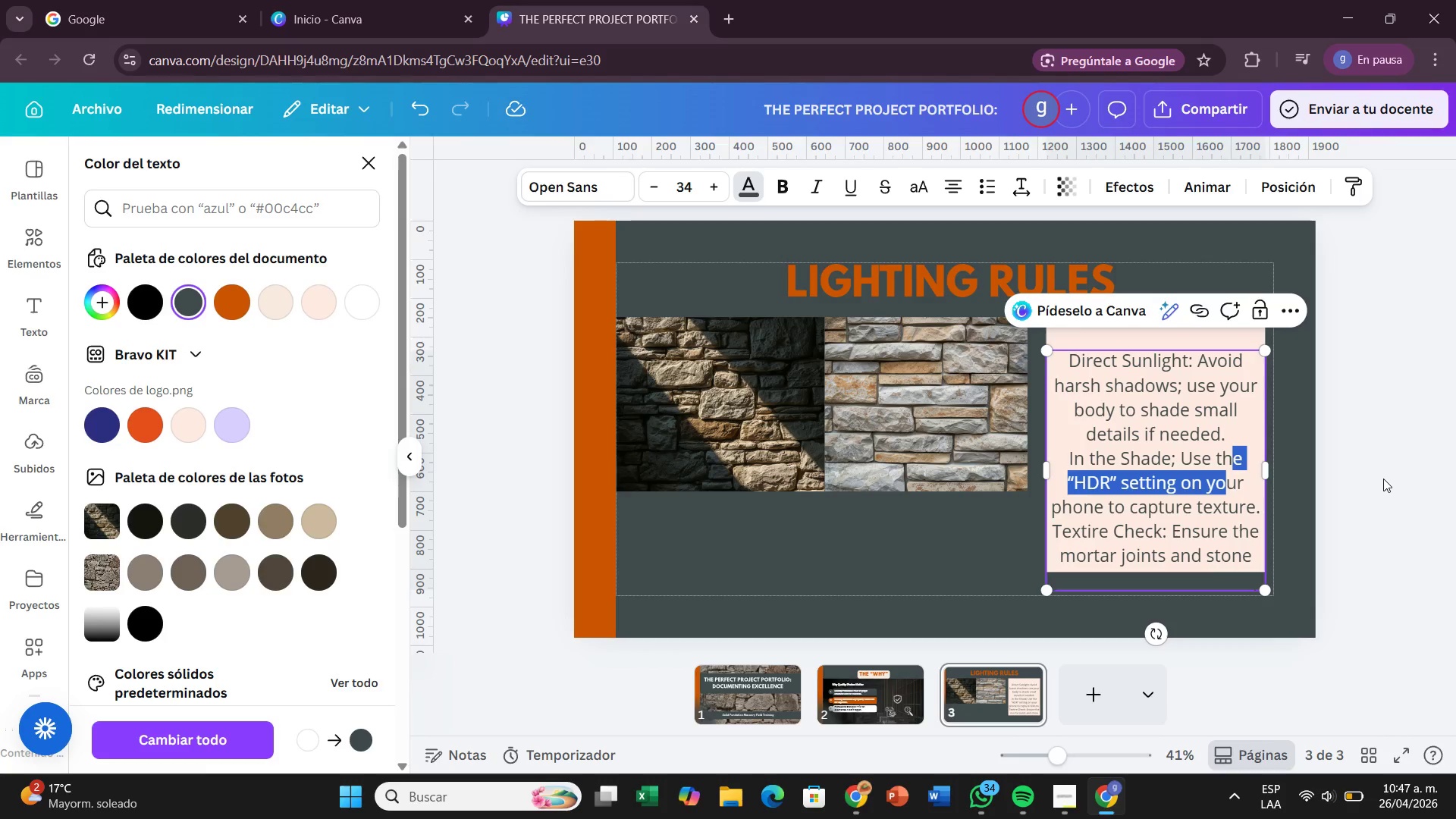 
left_click([1383, 479])
 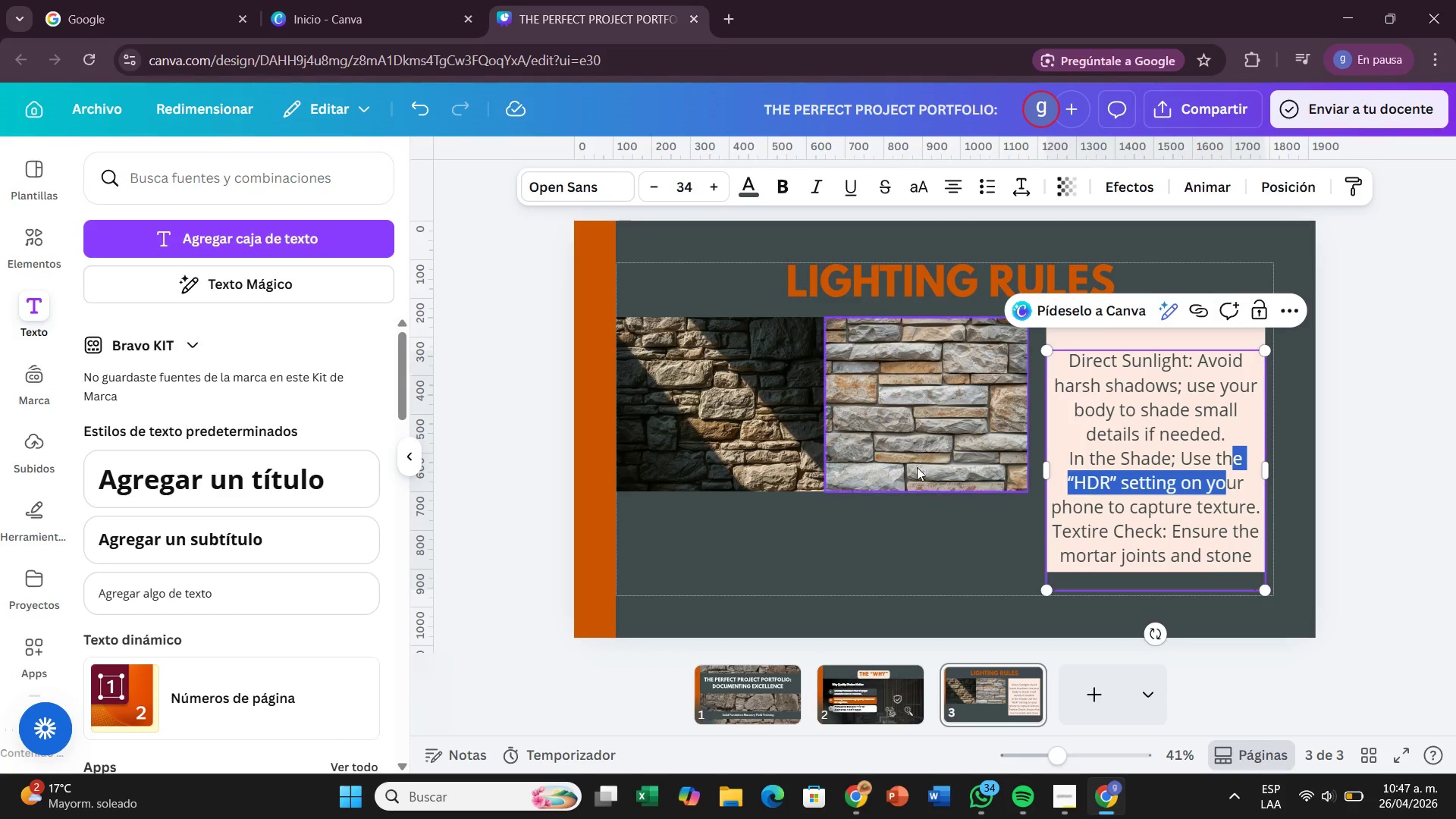 
left_click([937, 523])
 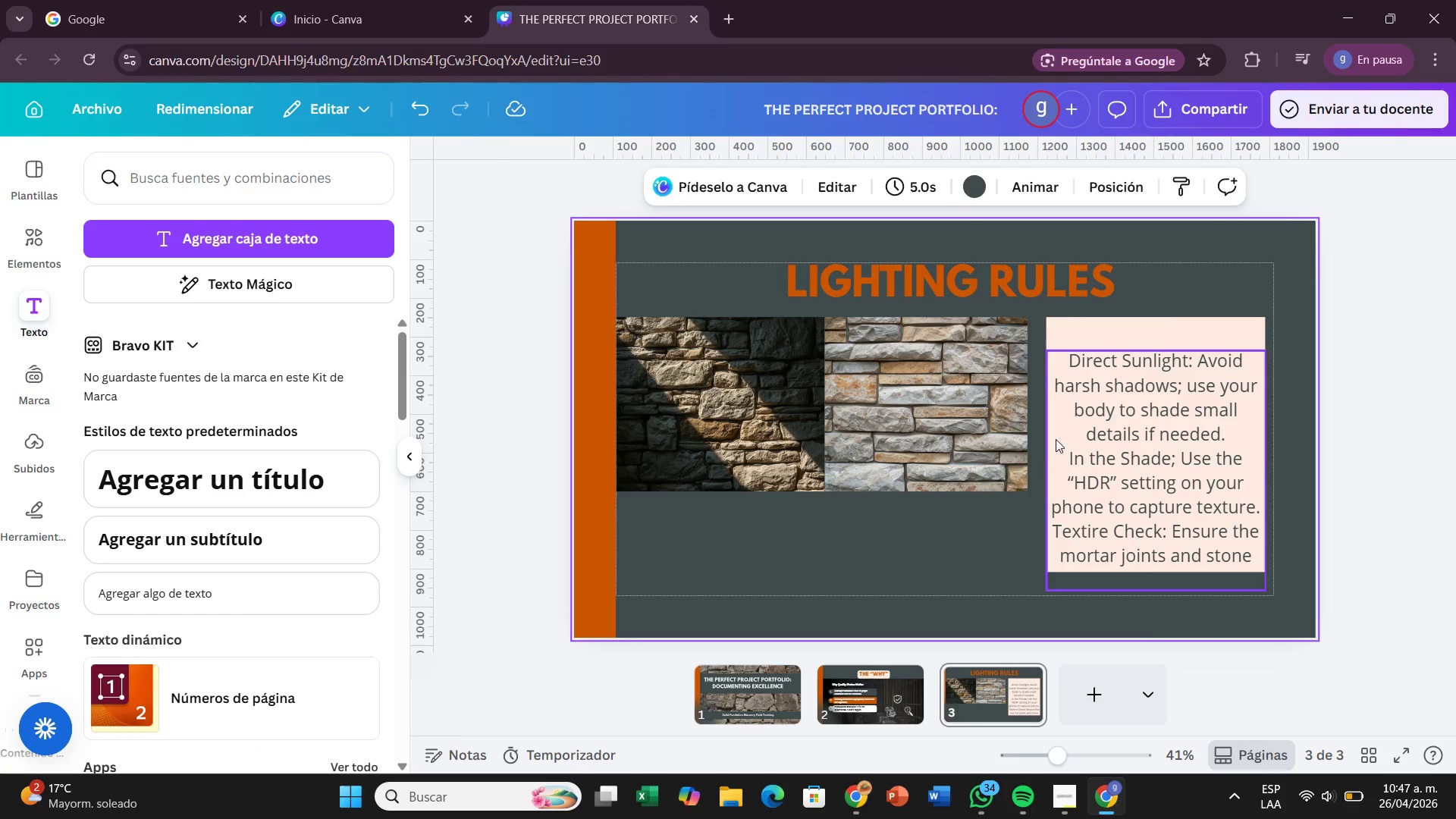 
left_click_drag(start_coordinate=[1056, 439], to_coordinate=[1059, 420])
 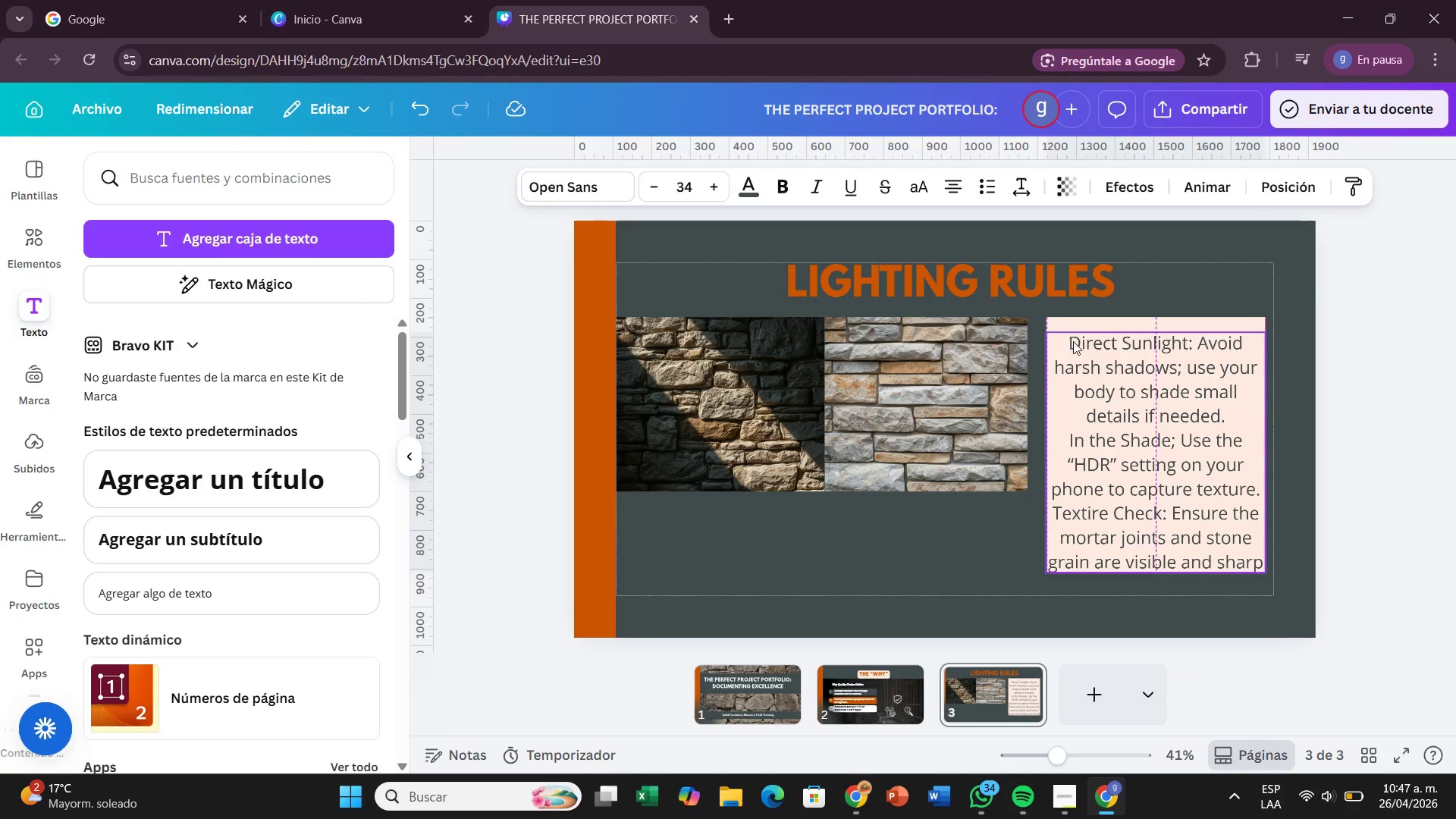 
left_click([1073, 341])
 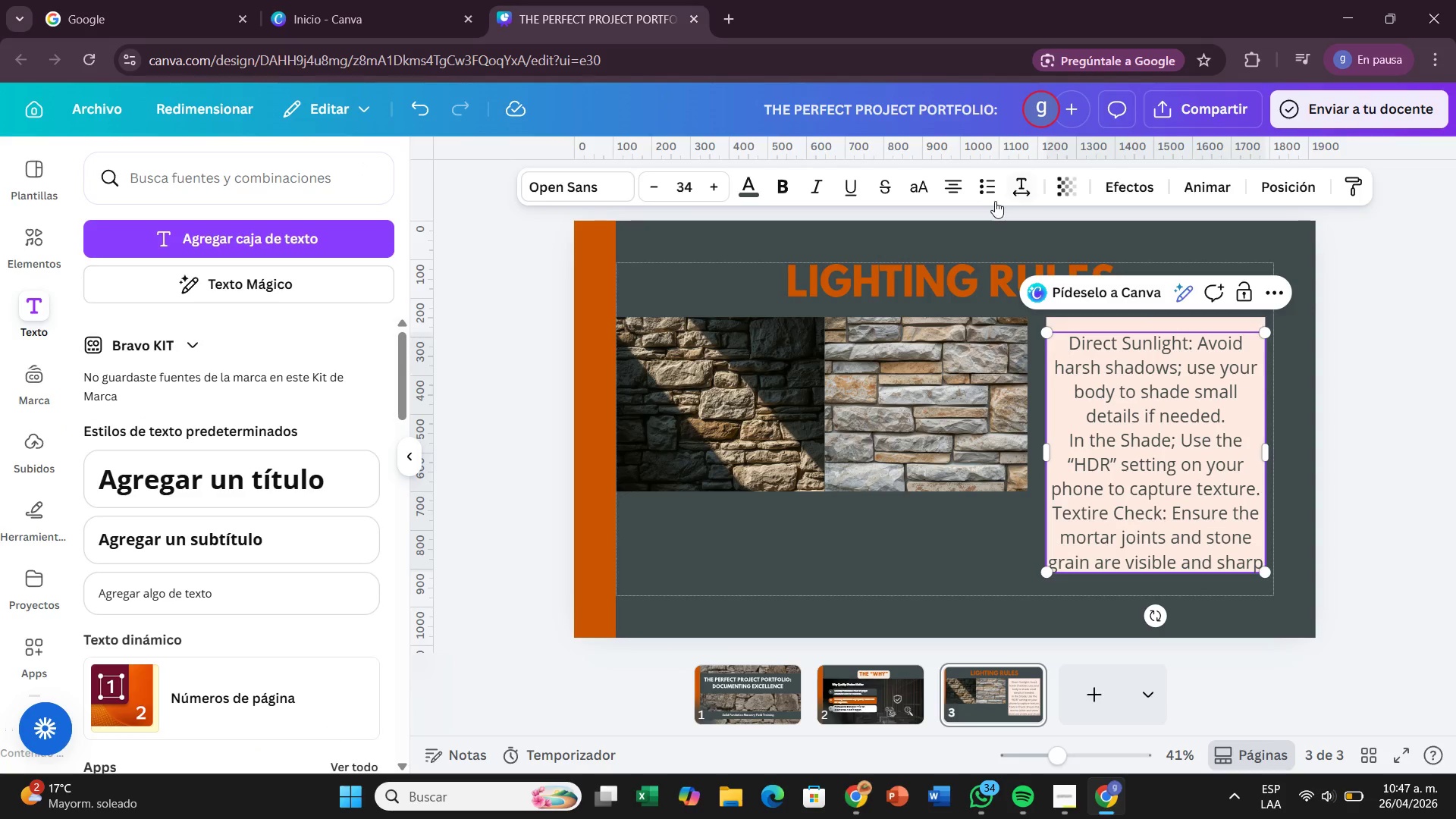 
left_click([993, 201])
 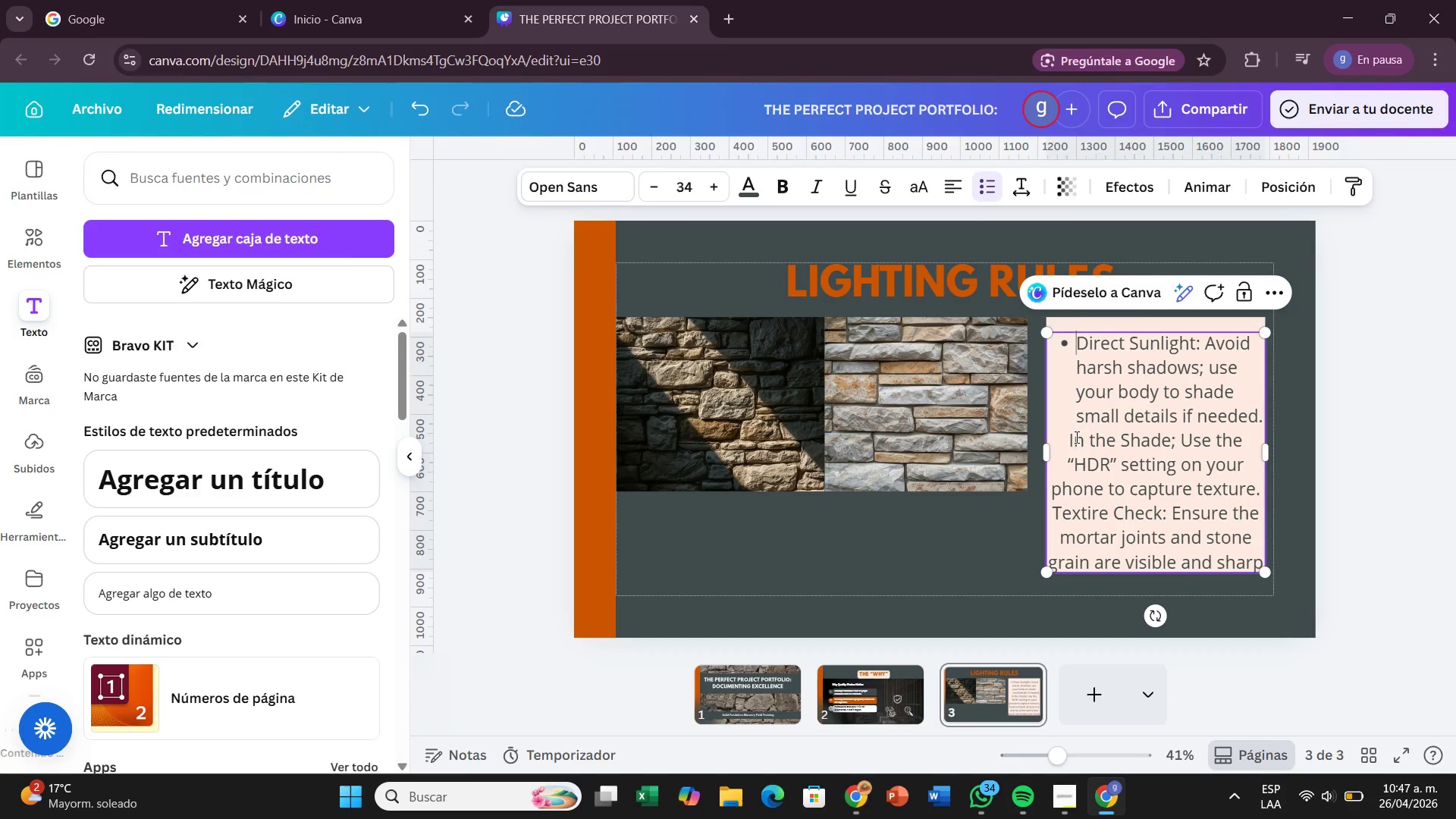 
left_click_drag(start_coordinate=[1073, 439], to_coordinate=[1264, 601])
 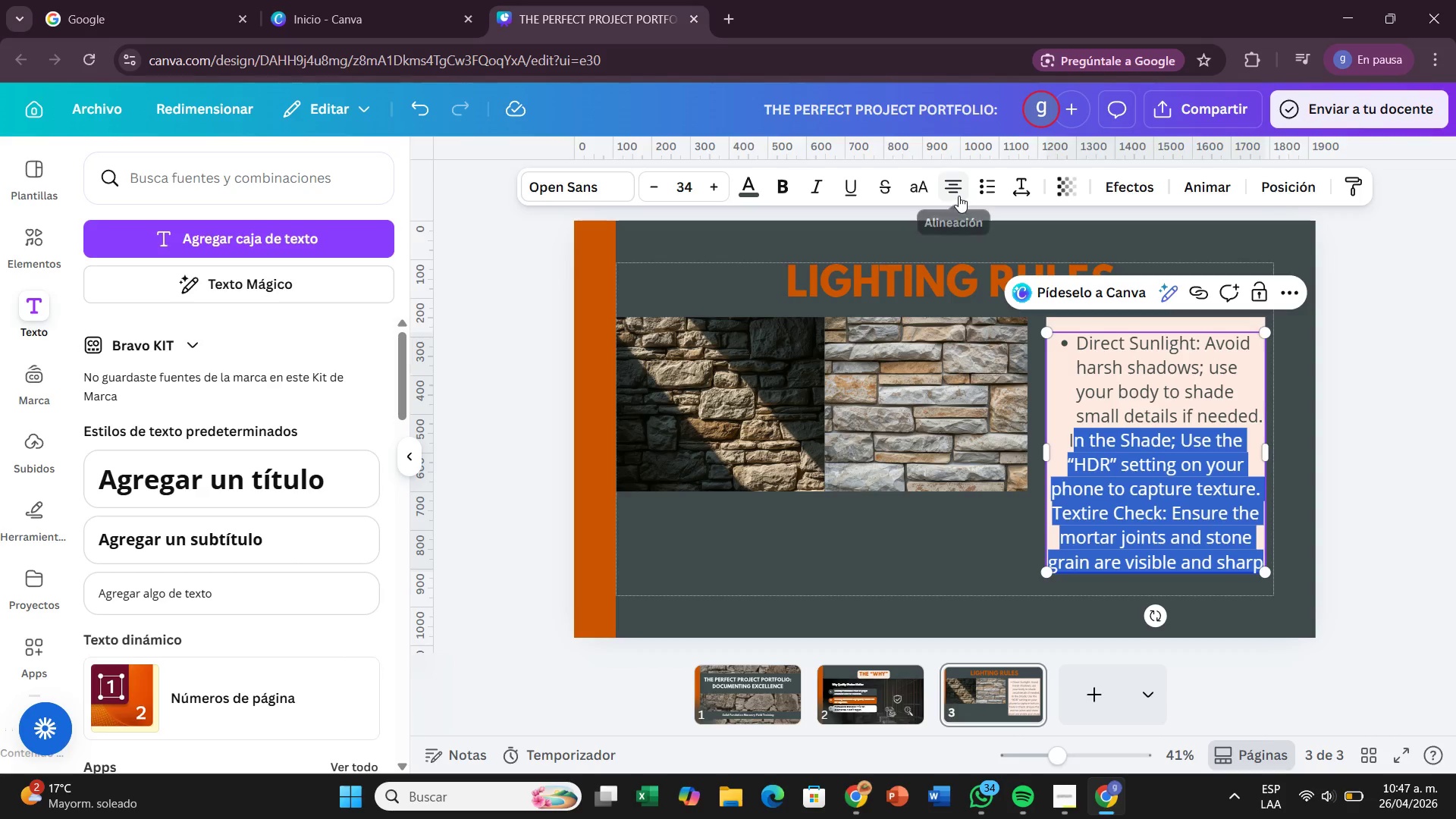 
left_click([984, 191])
 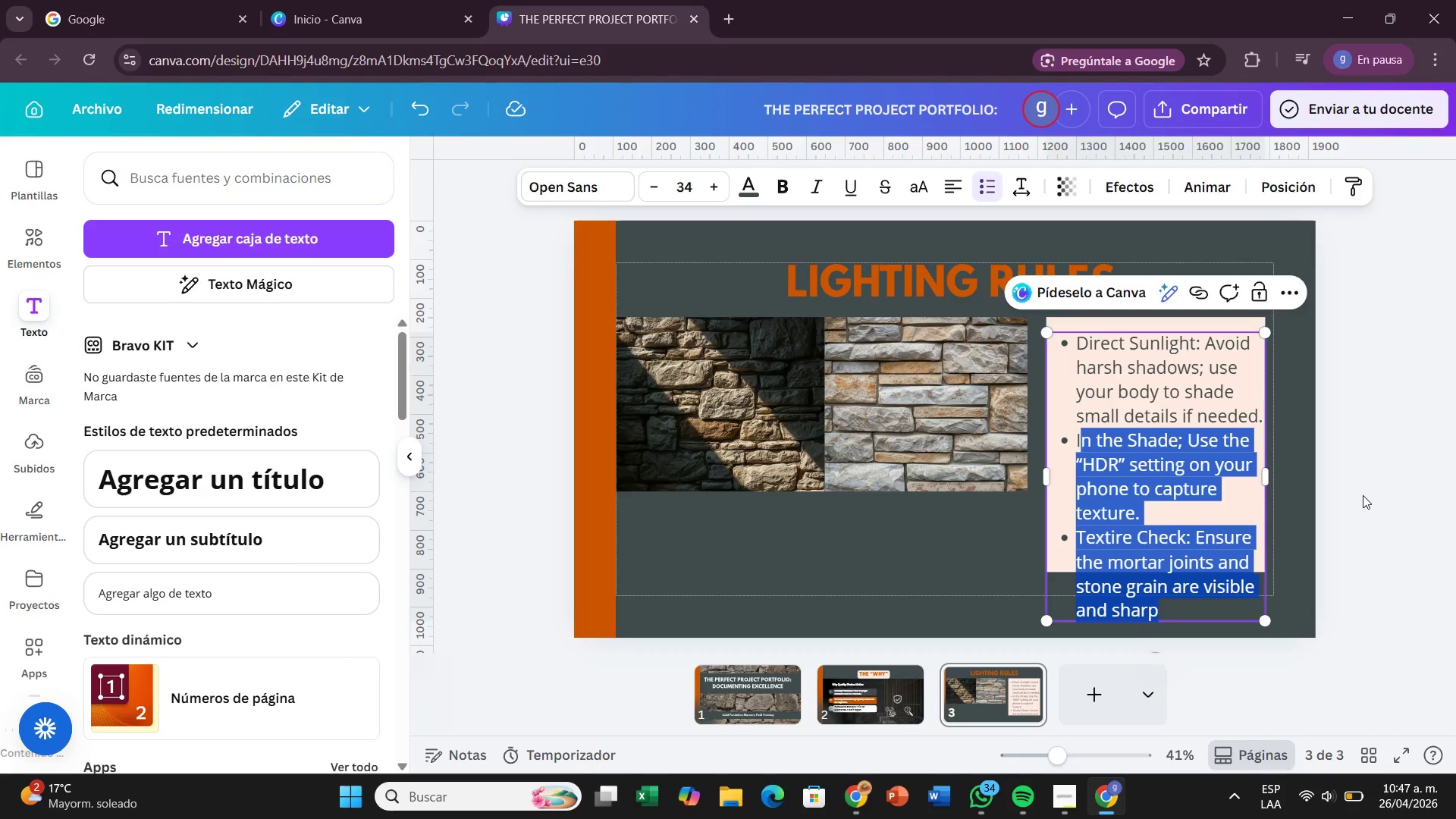 
left_click([1363, 494])
 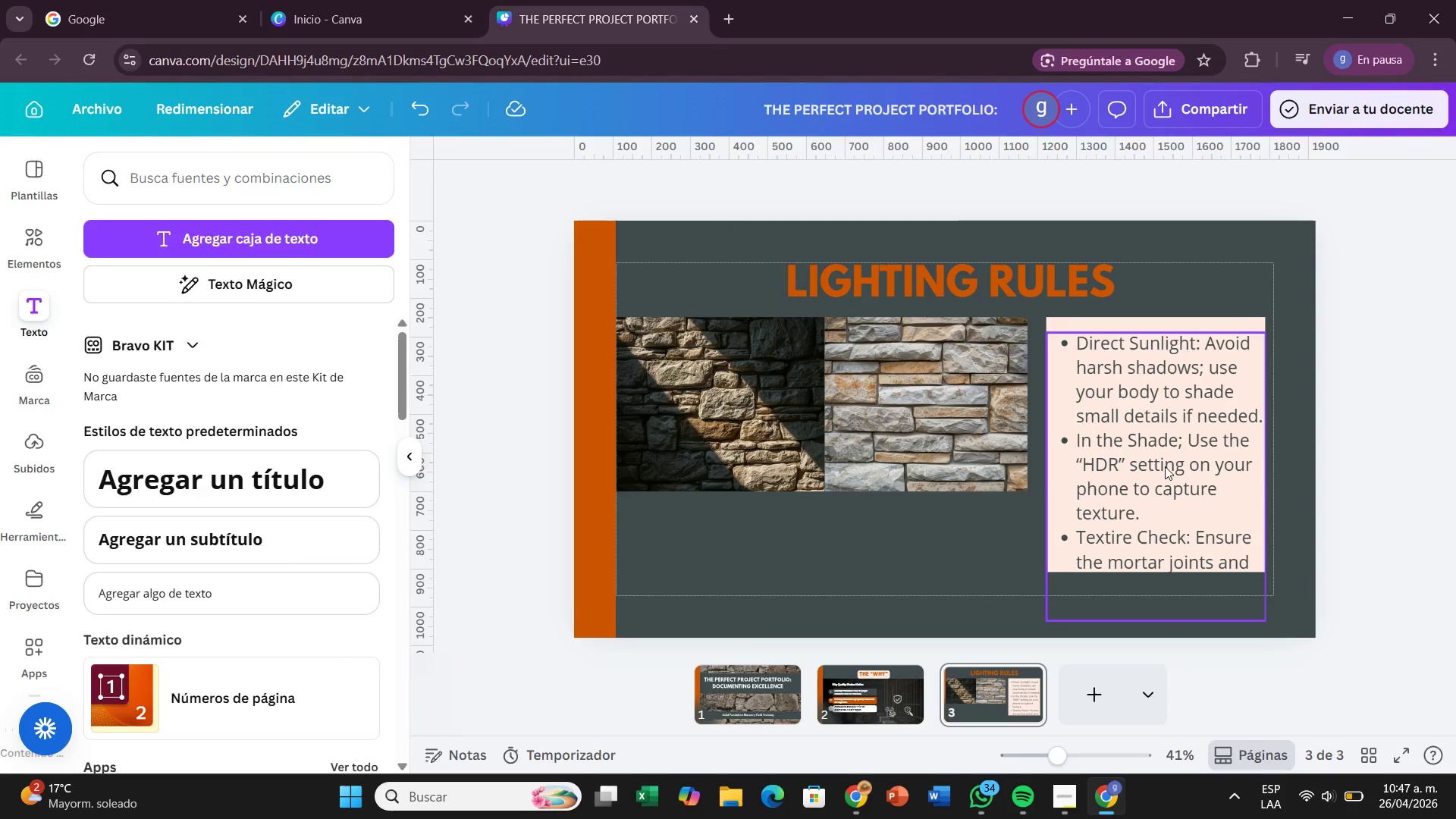 
left_click([1165, 466])
 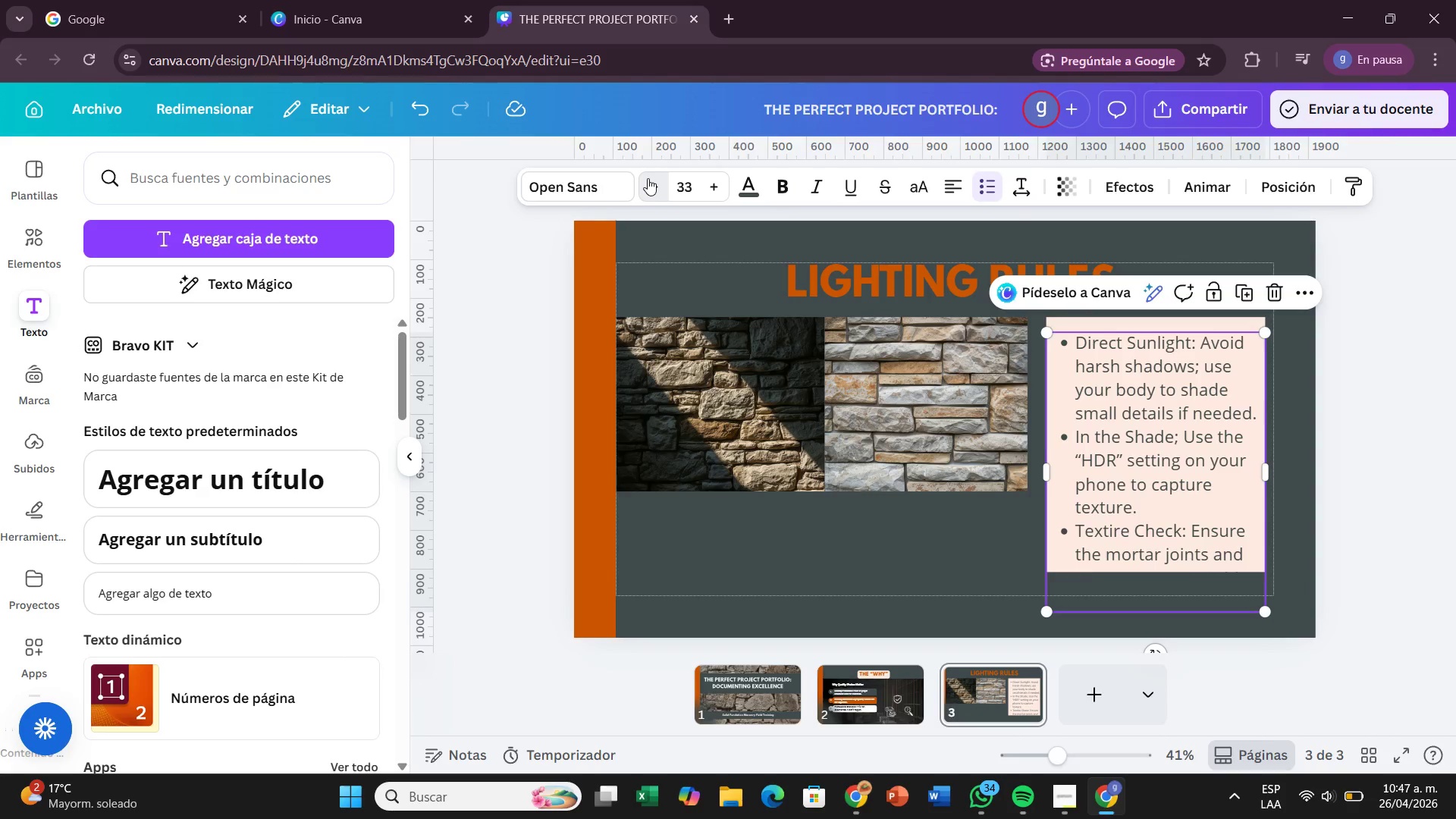 
left_click([648, 178])
 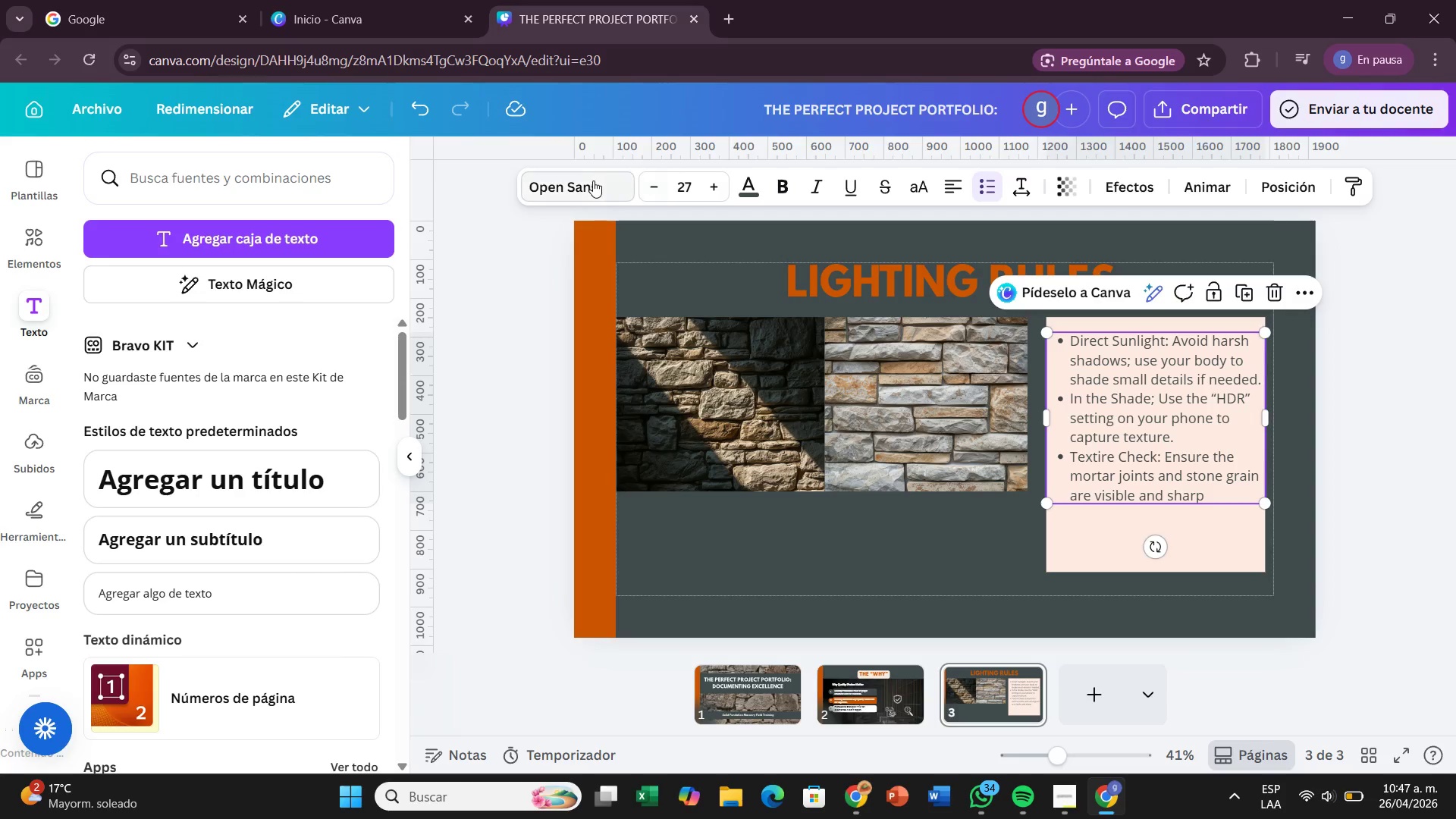 
left_click([593, 180])
 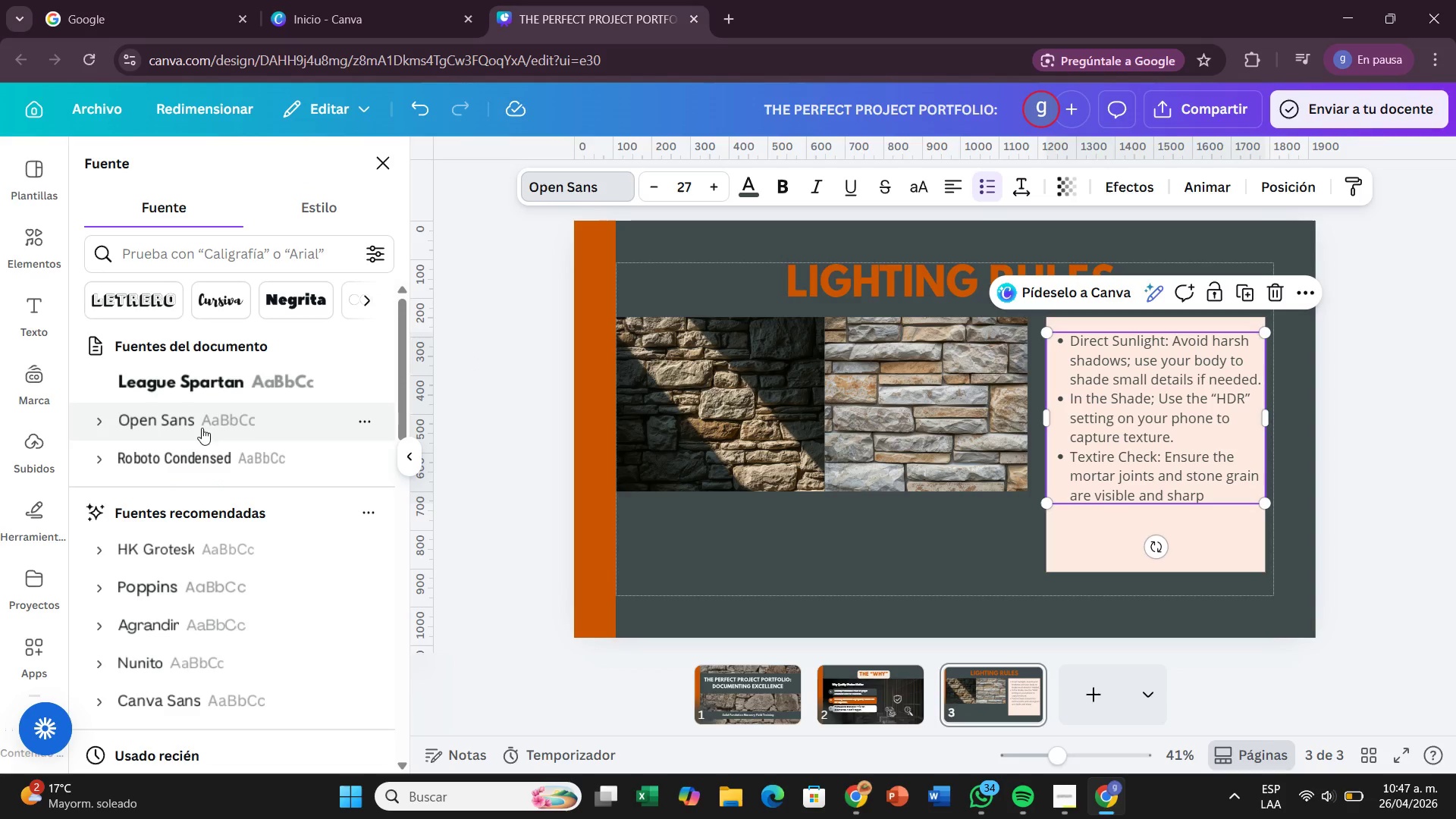 
left_click([204, 450])
 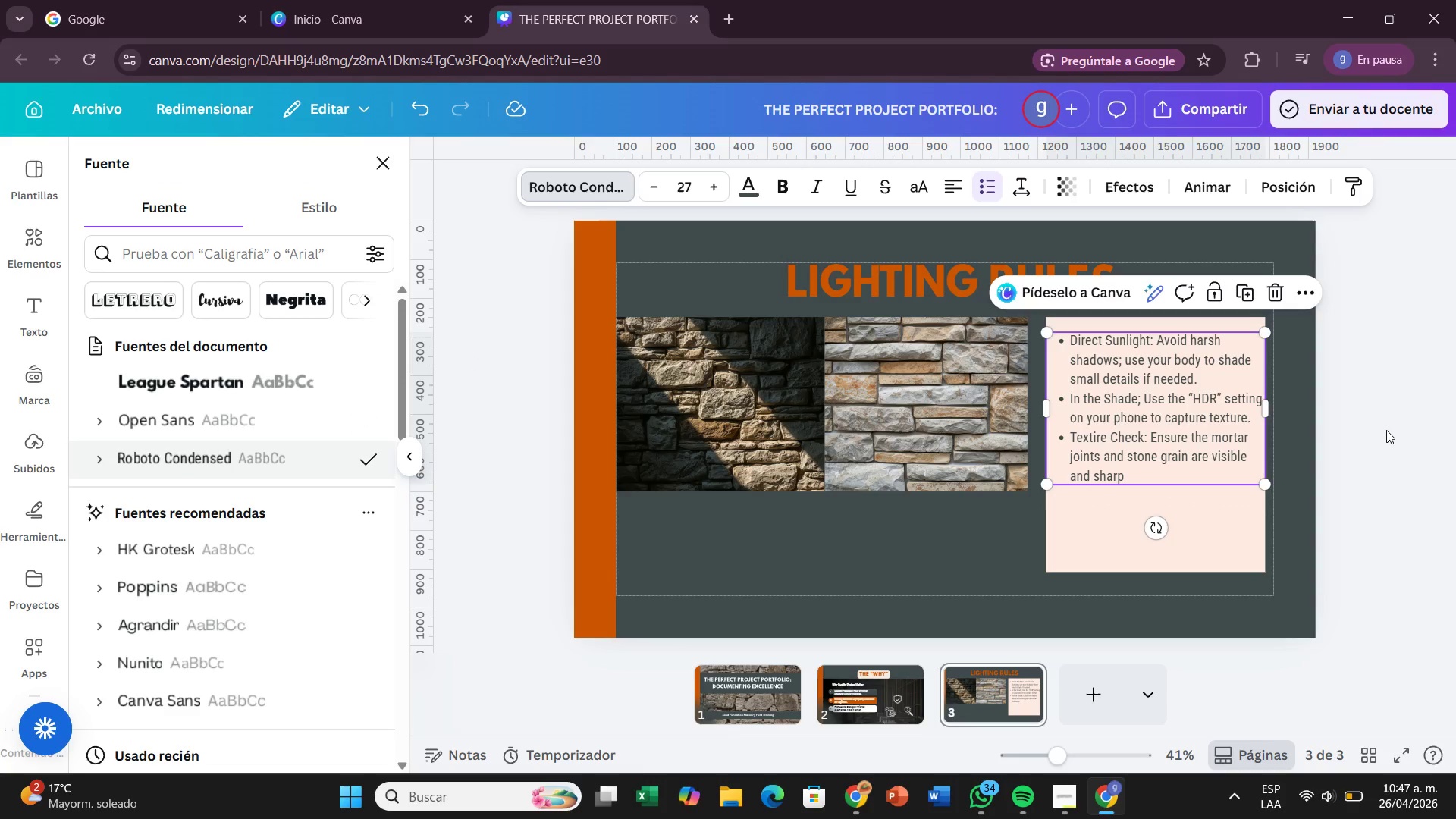 
left_click([1386, 430])
 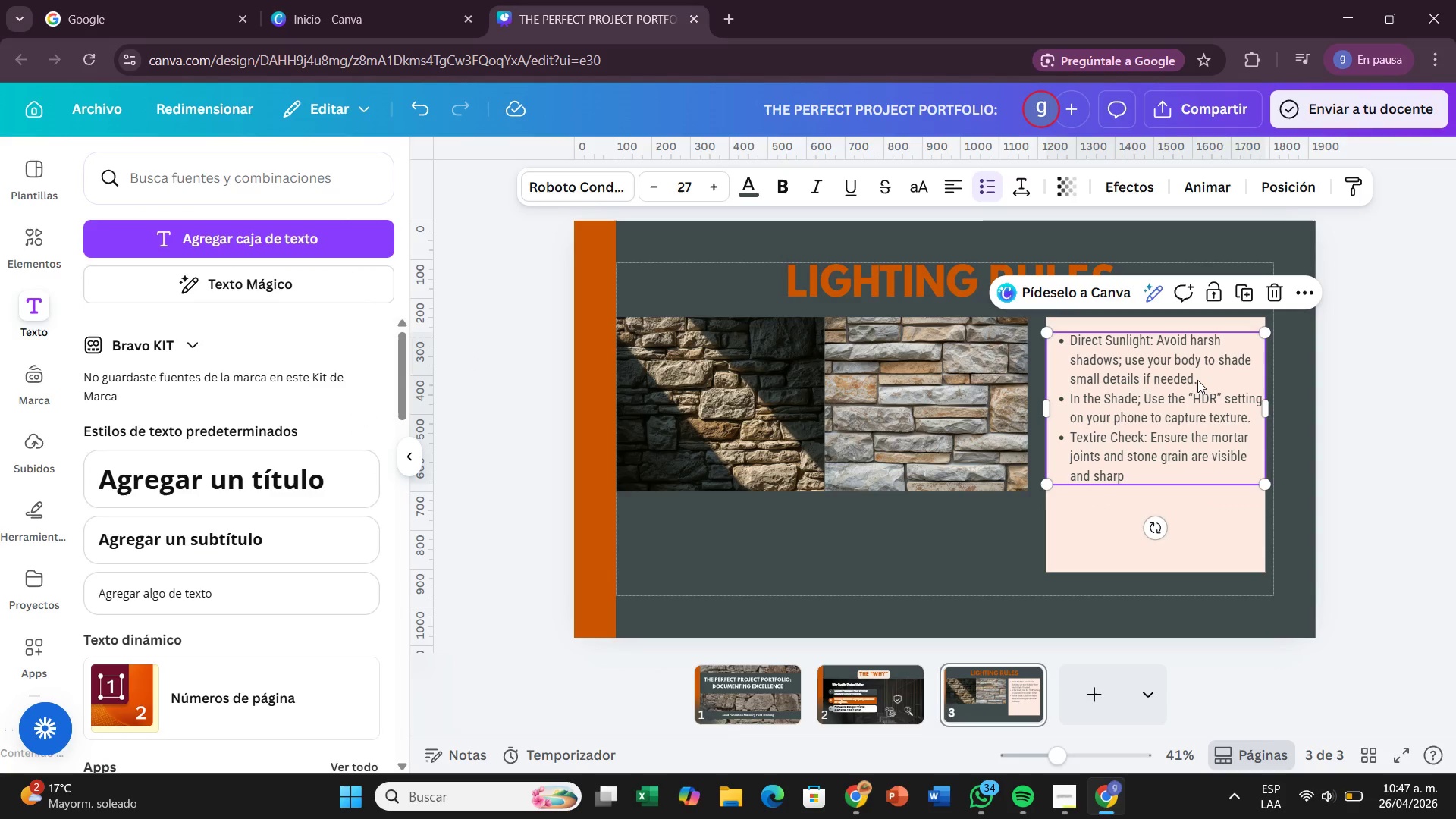 
left_click([1197, 380])
 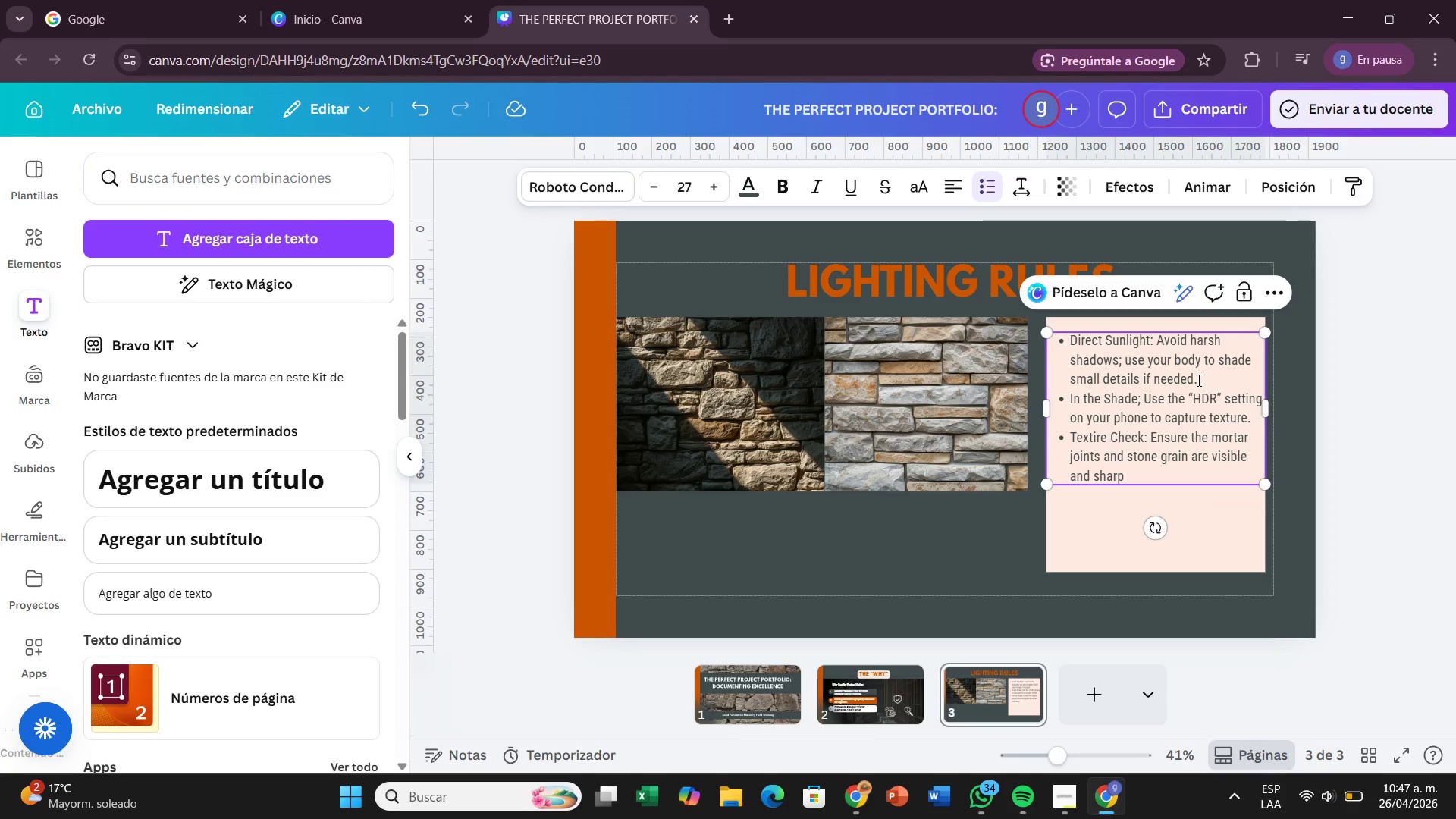 
key(Enter)
 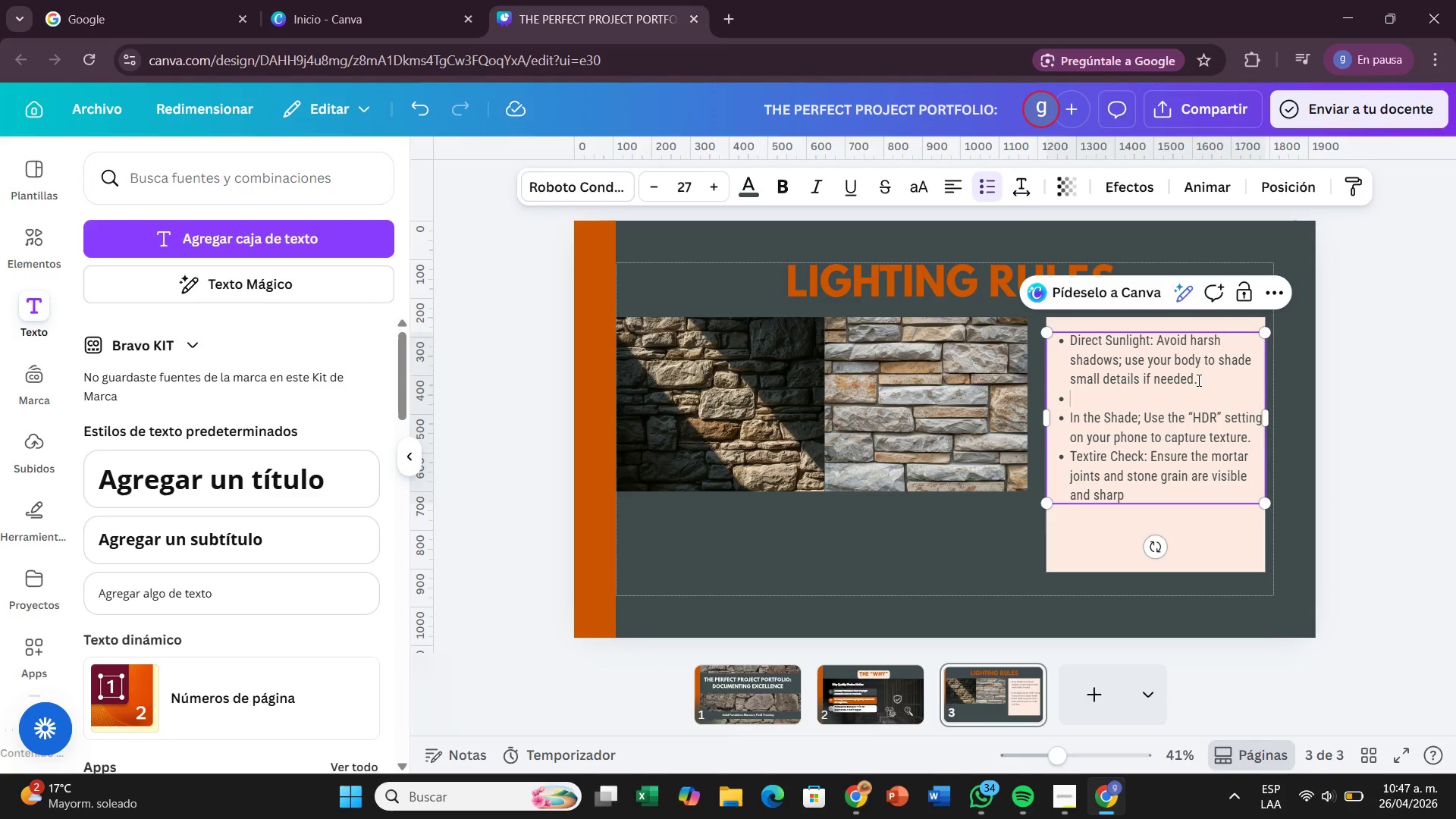 
key(Backspace)
 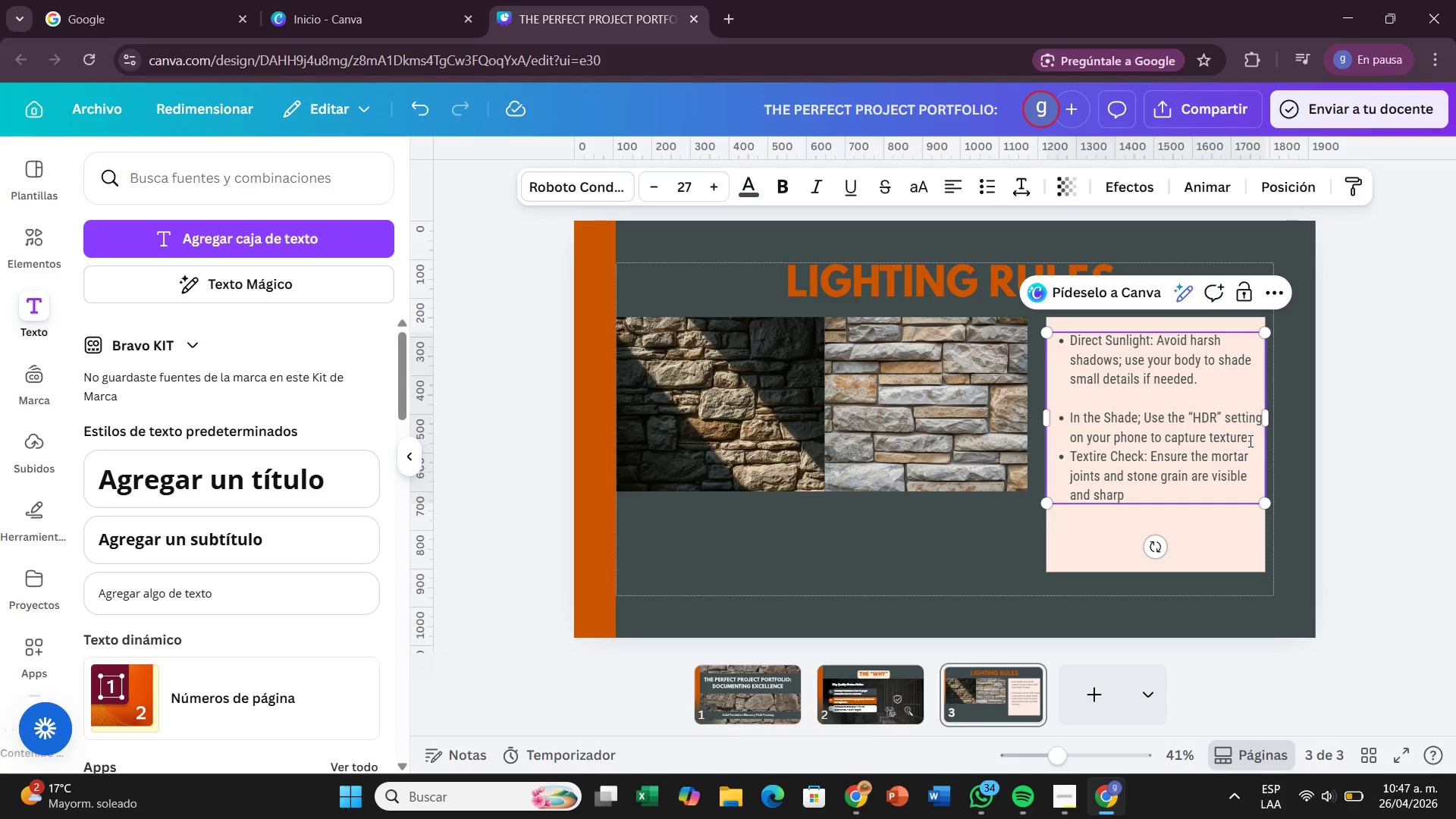 
left_click([1249, 441])
 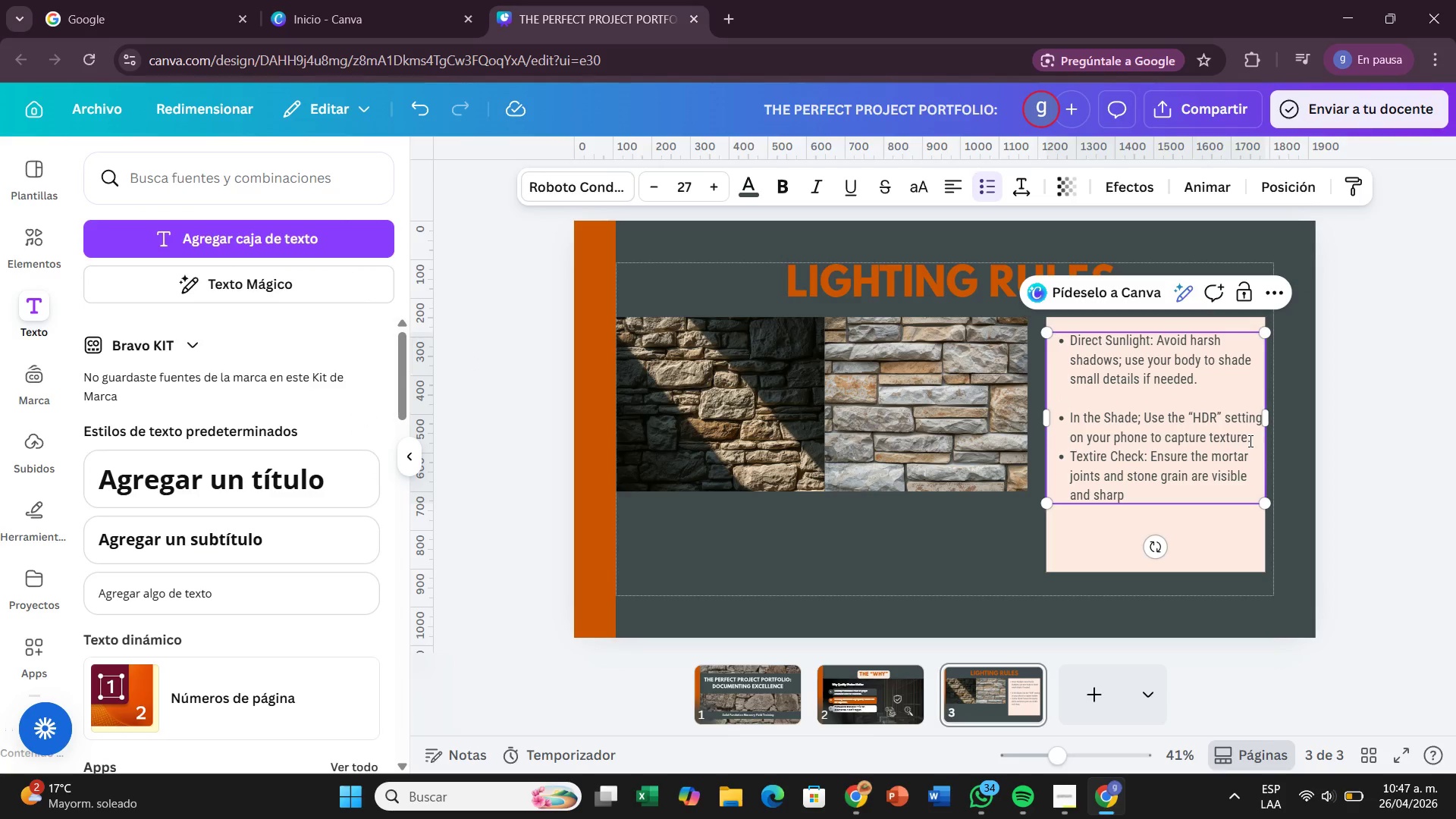 
key(ArrowRight)
 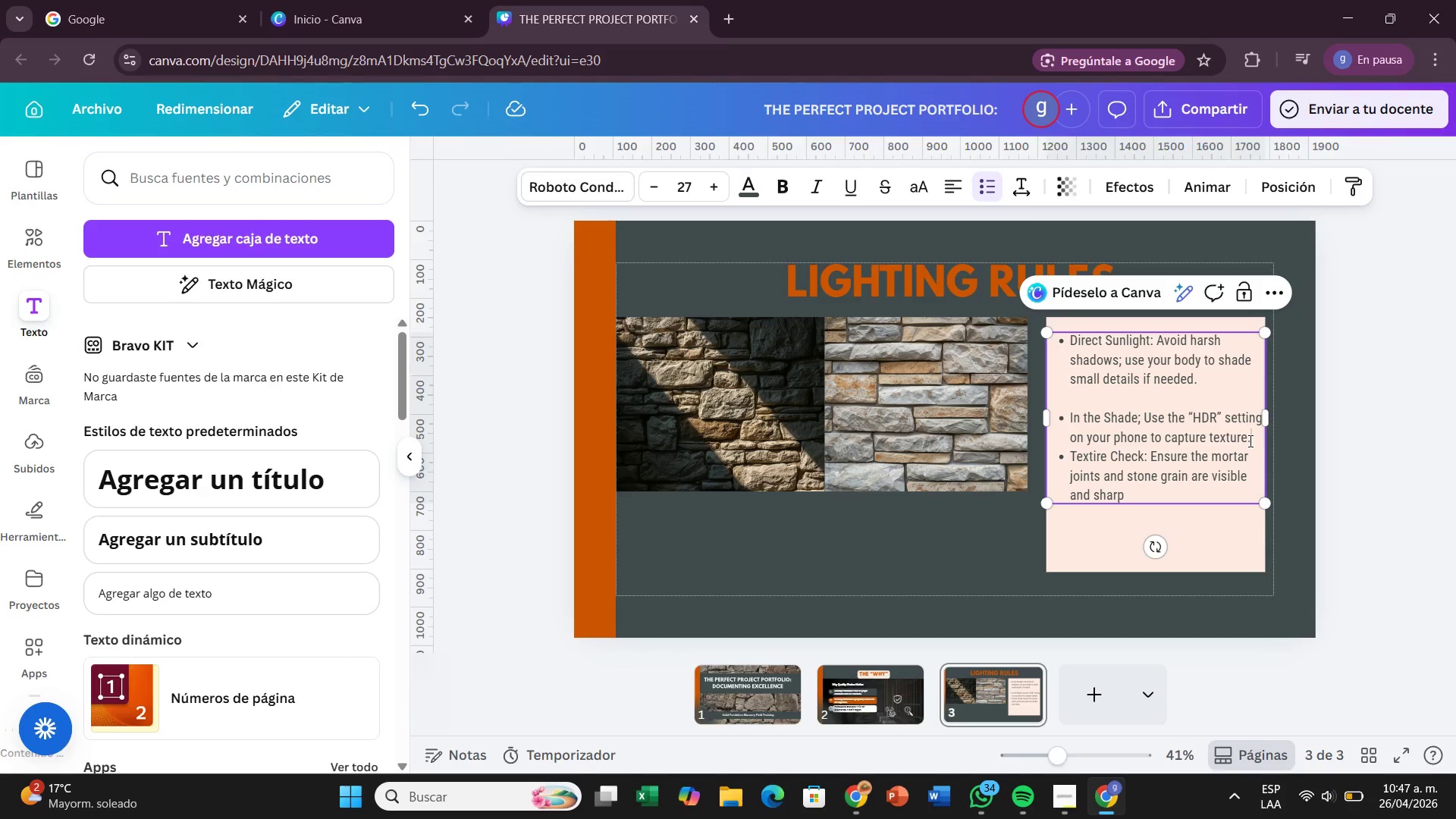 
key(Enter)
 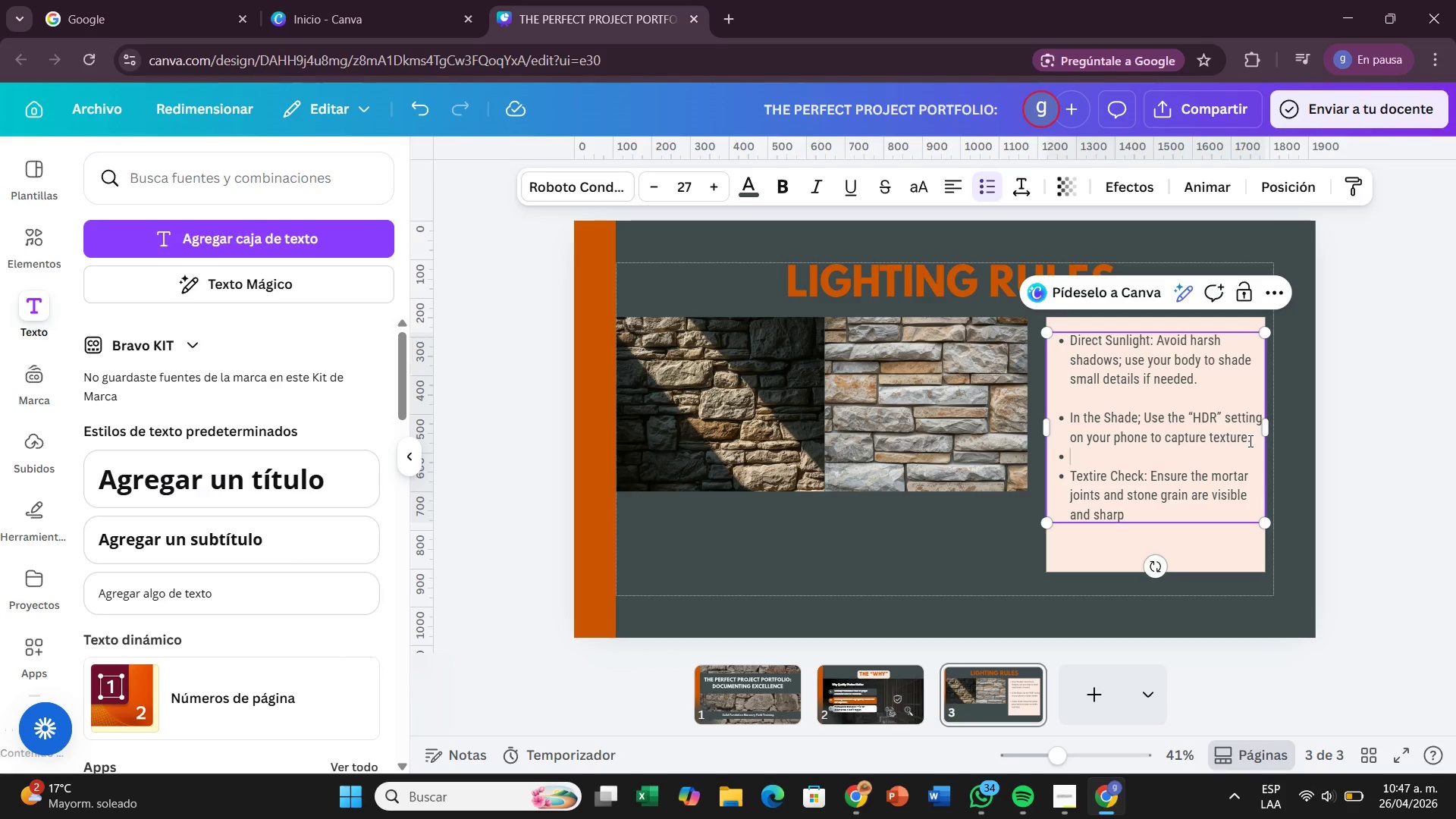 
key(Backspace)
 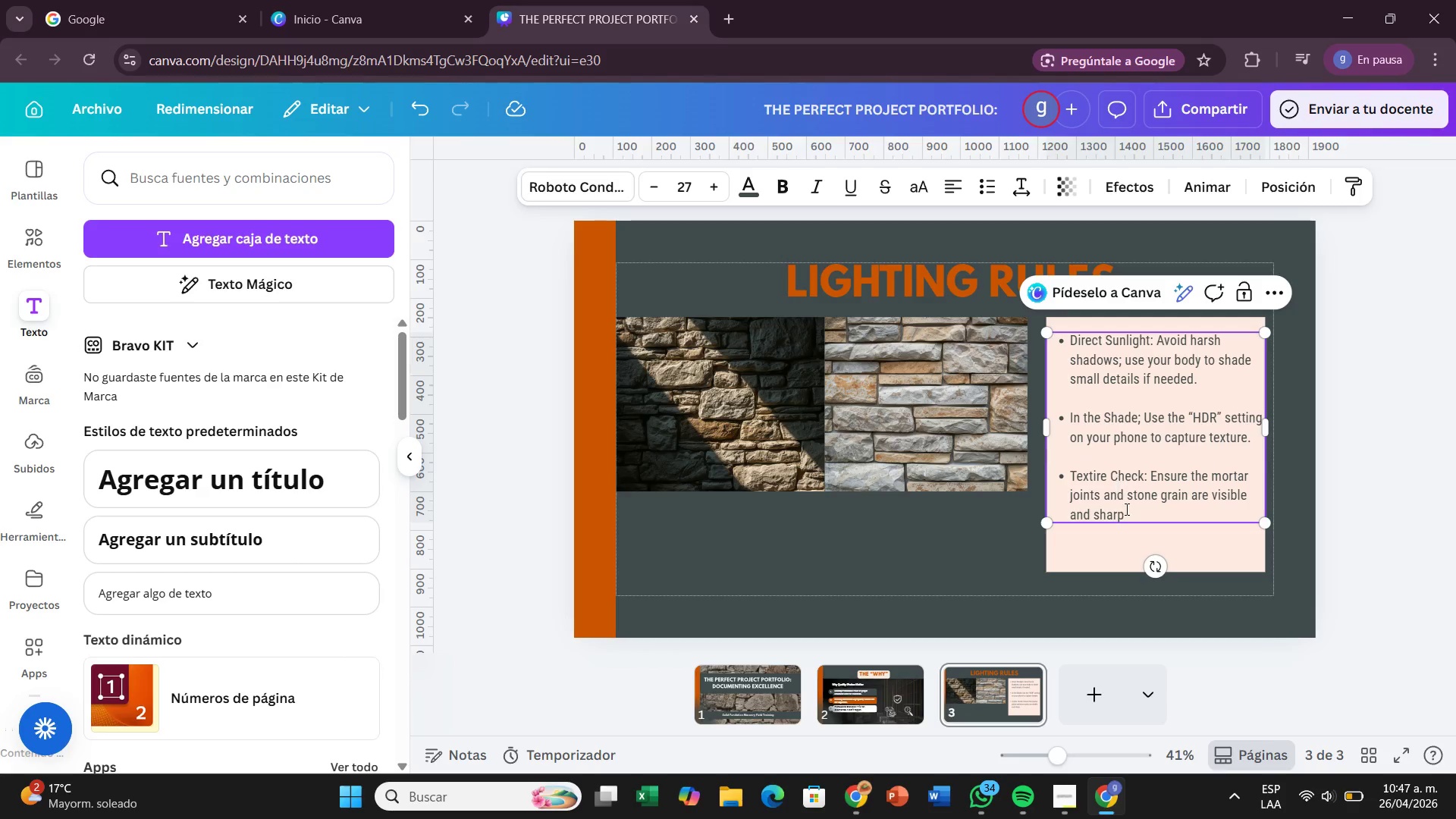 
left_click([1130, 526])
 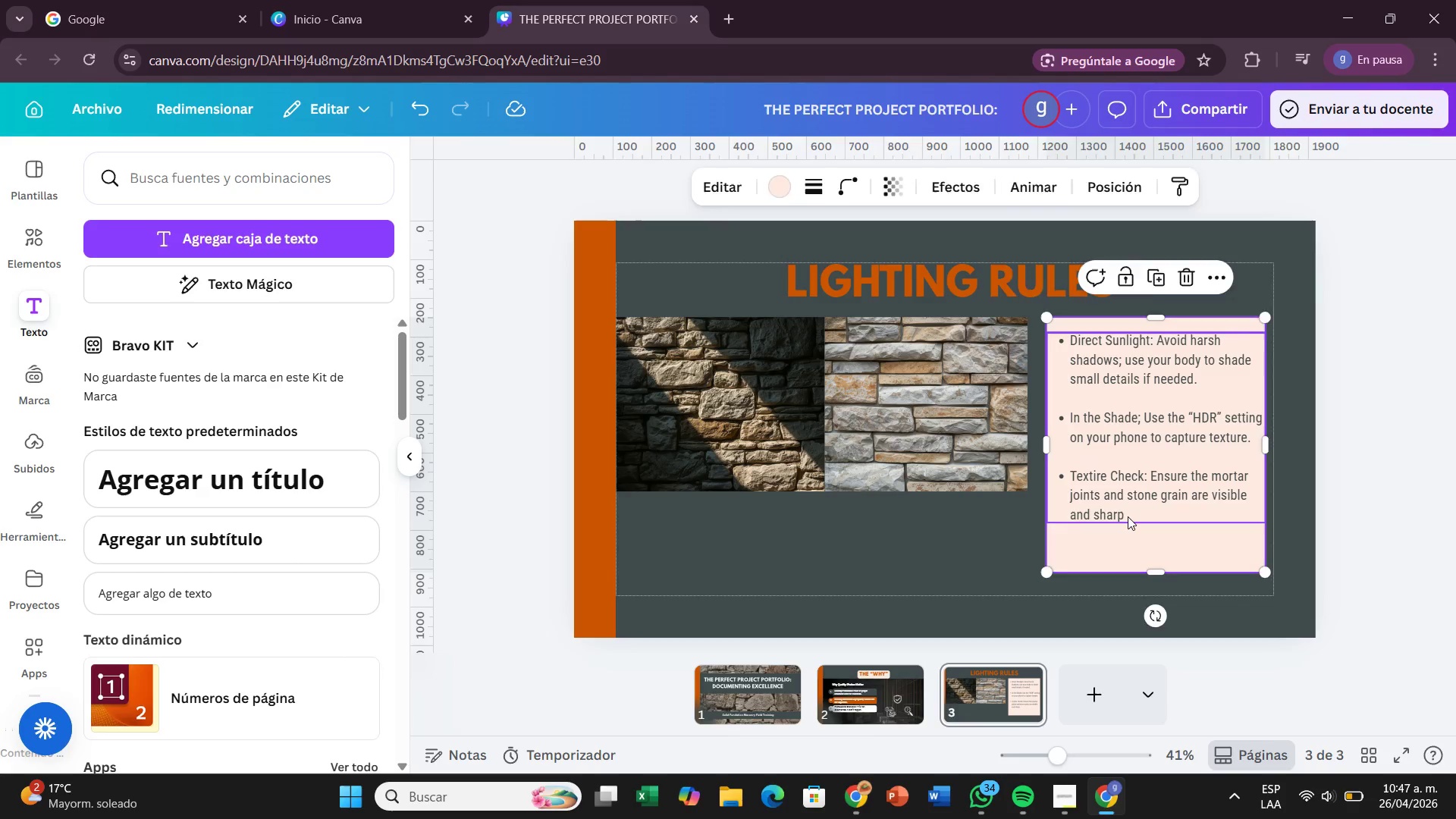 
left_click([1128, 516])
 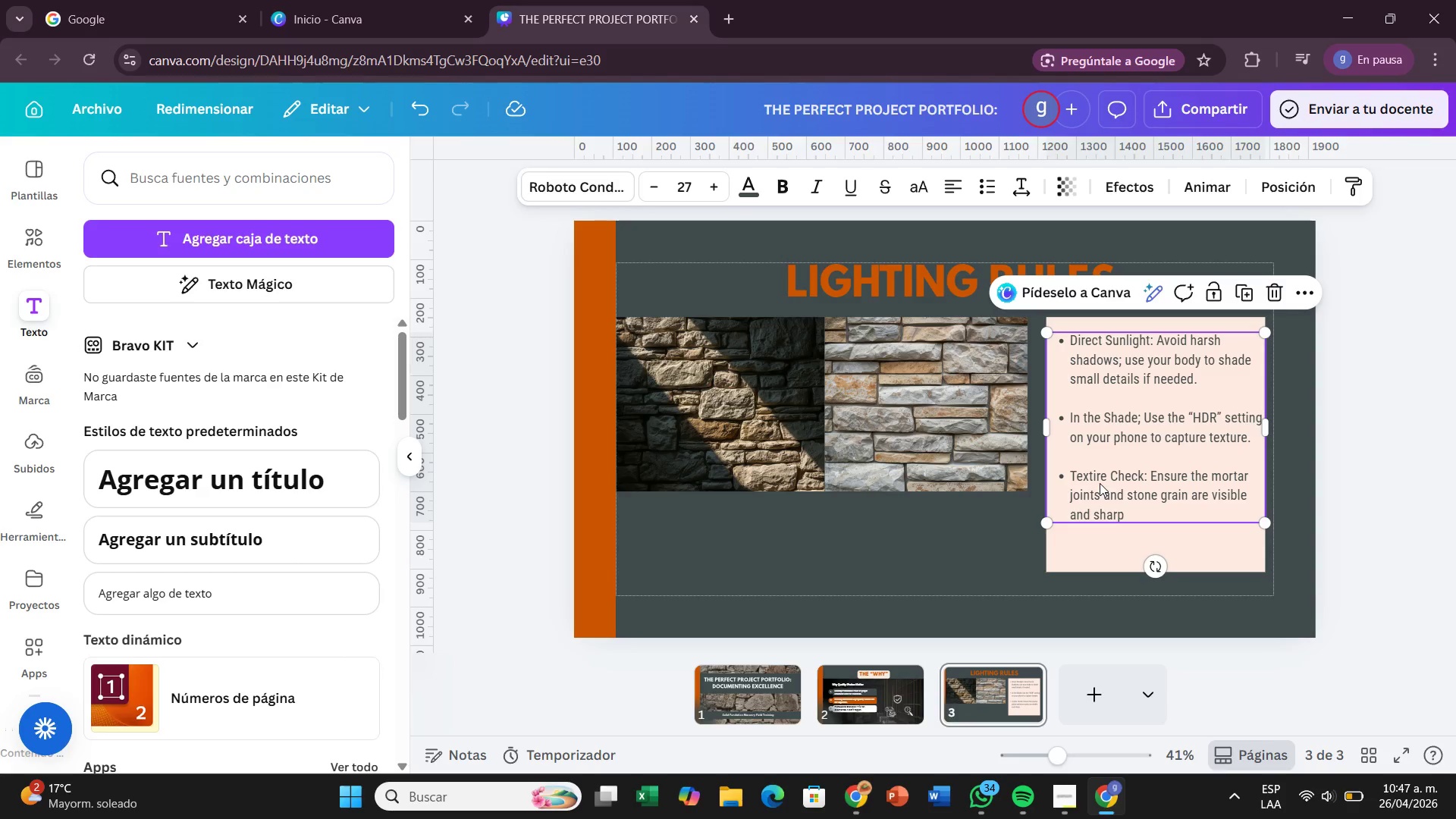 
double_click([1097, 479])
 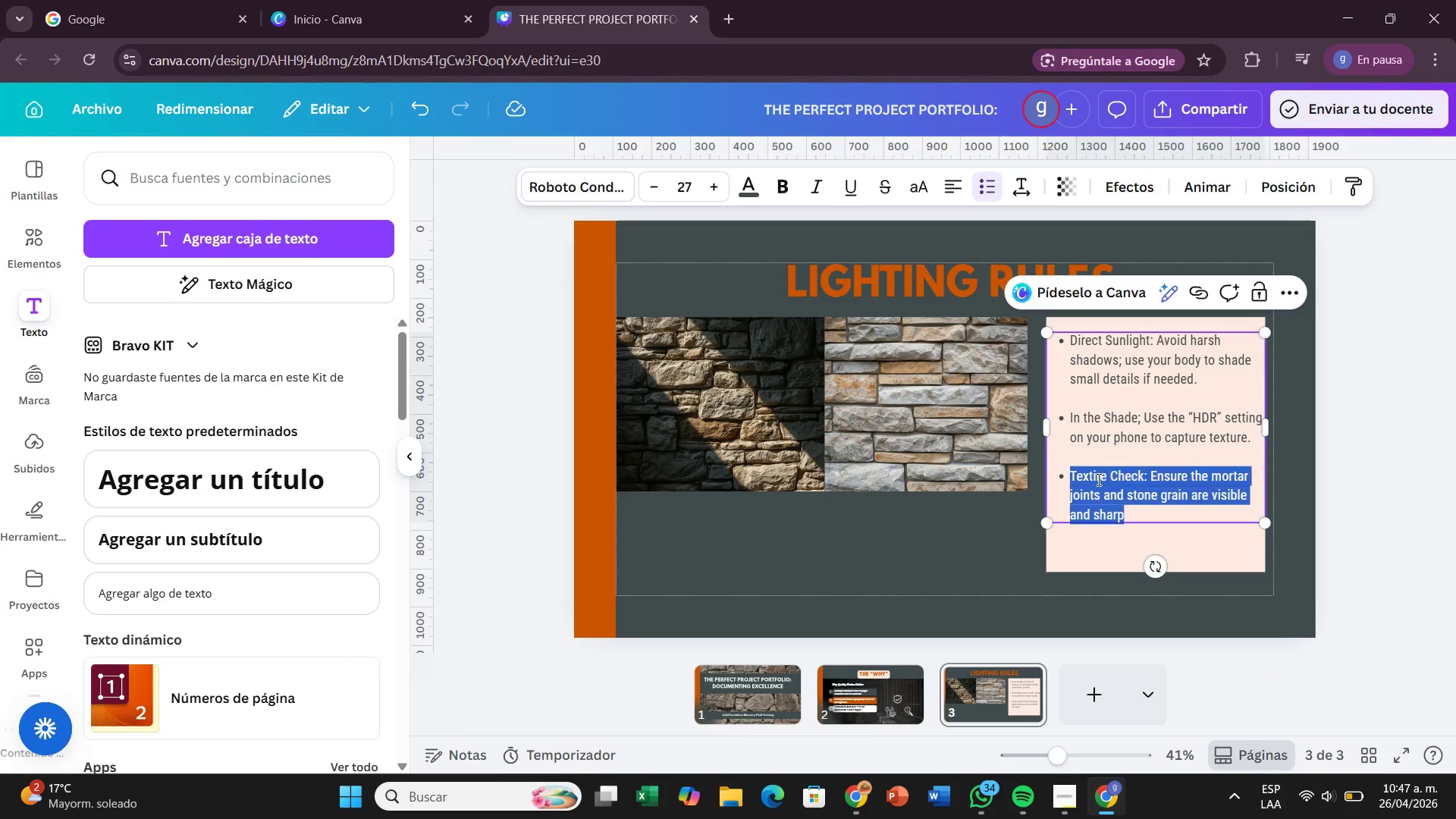 
triple_click([1097, 479])
 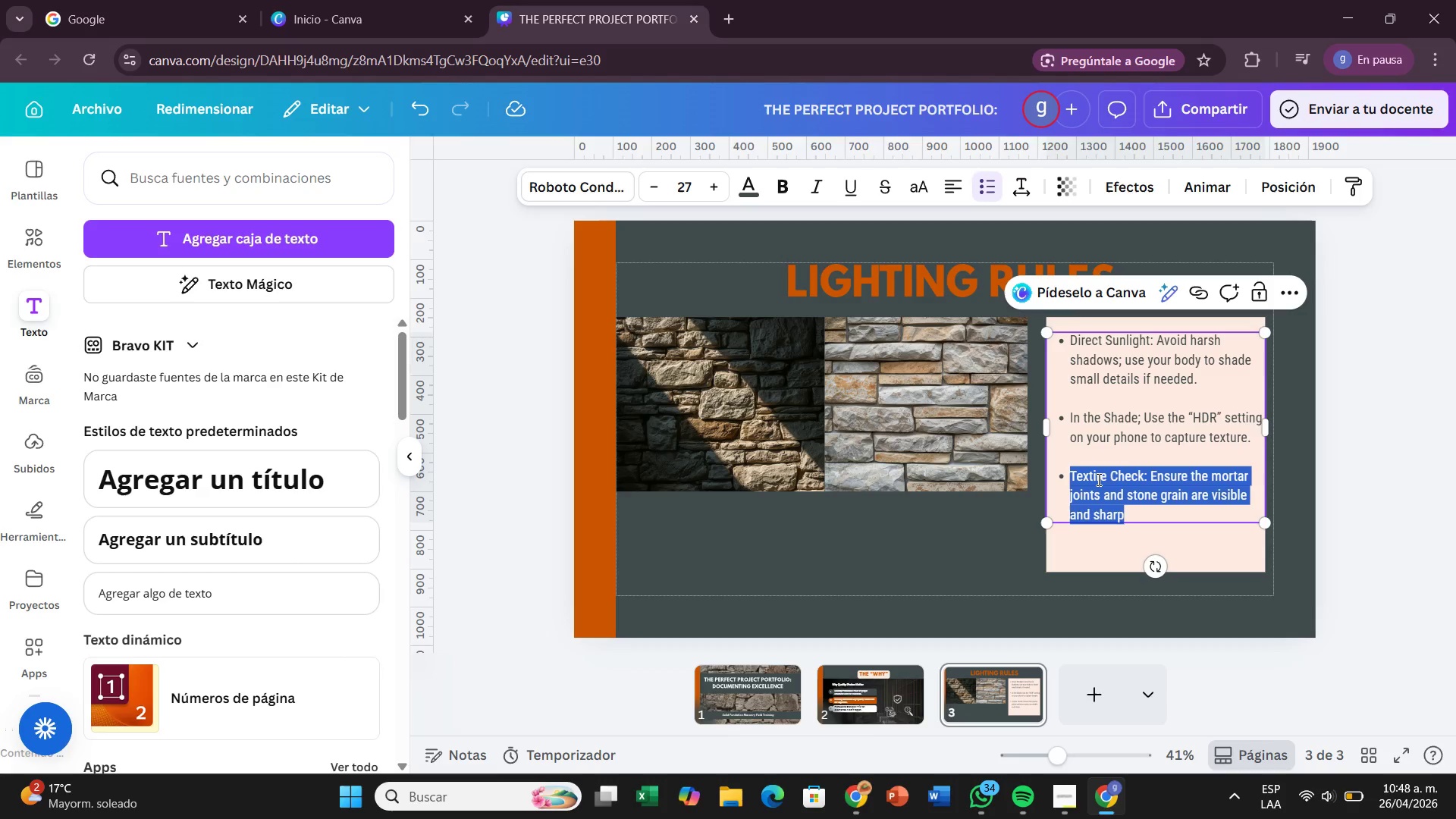 
triple_click([1097, 479])
 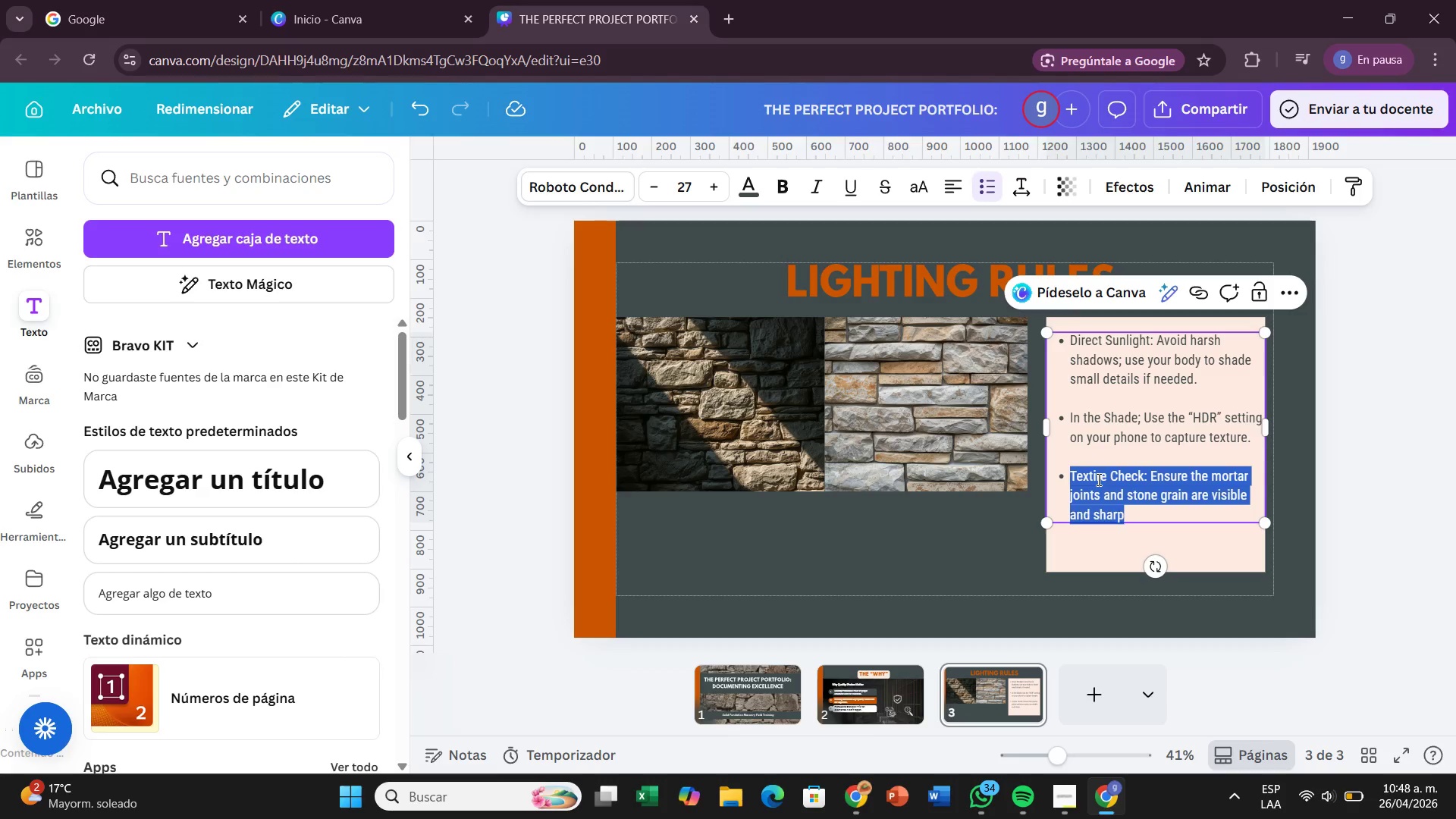 
left_click([1097, 479])
 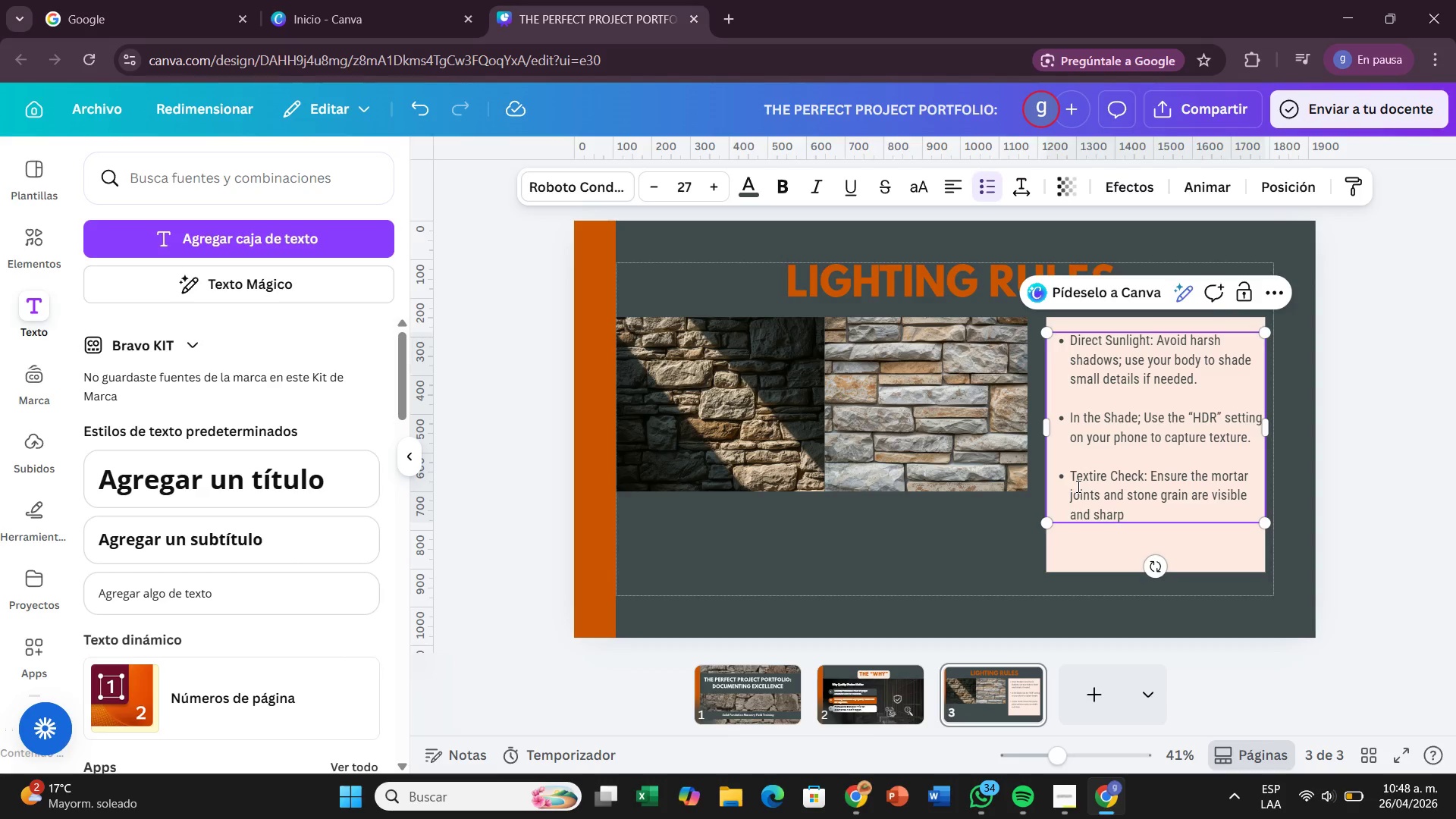 
key(Backspace)
 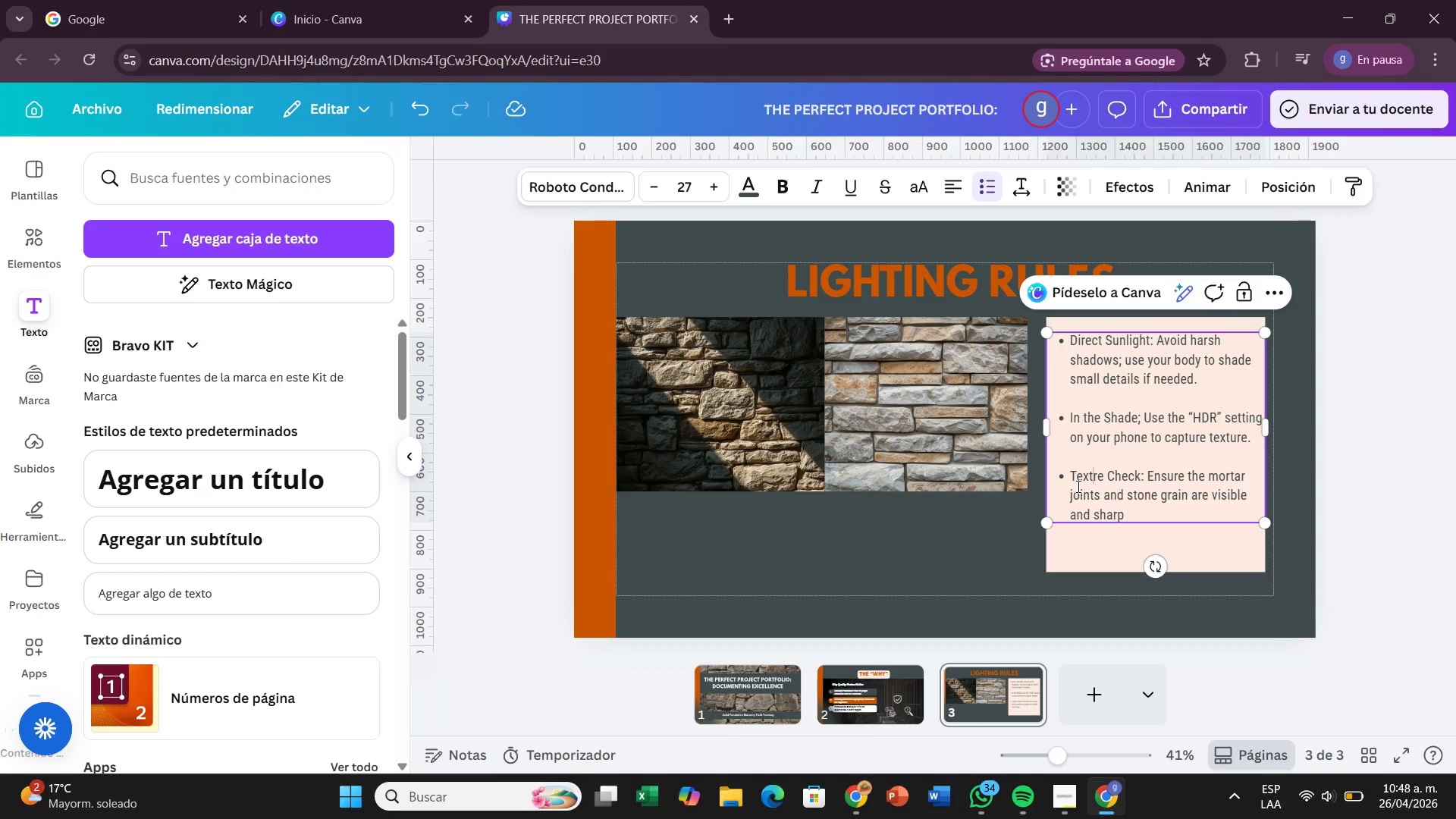 
key(U)
 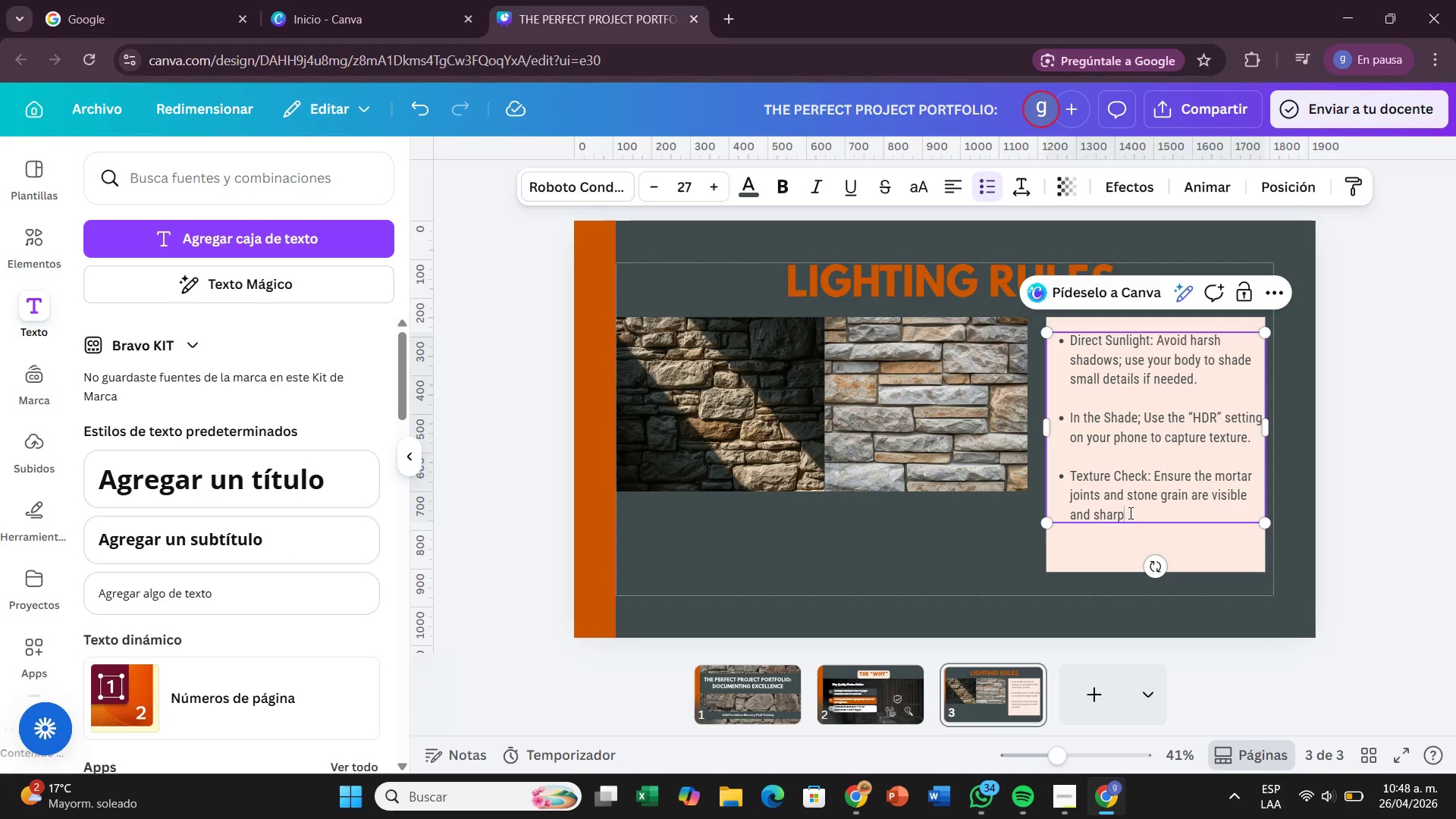 
key(Period)
 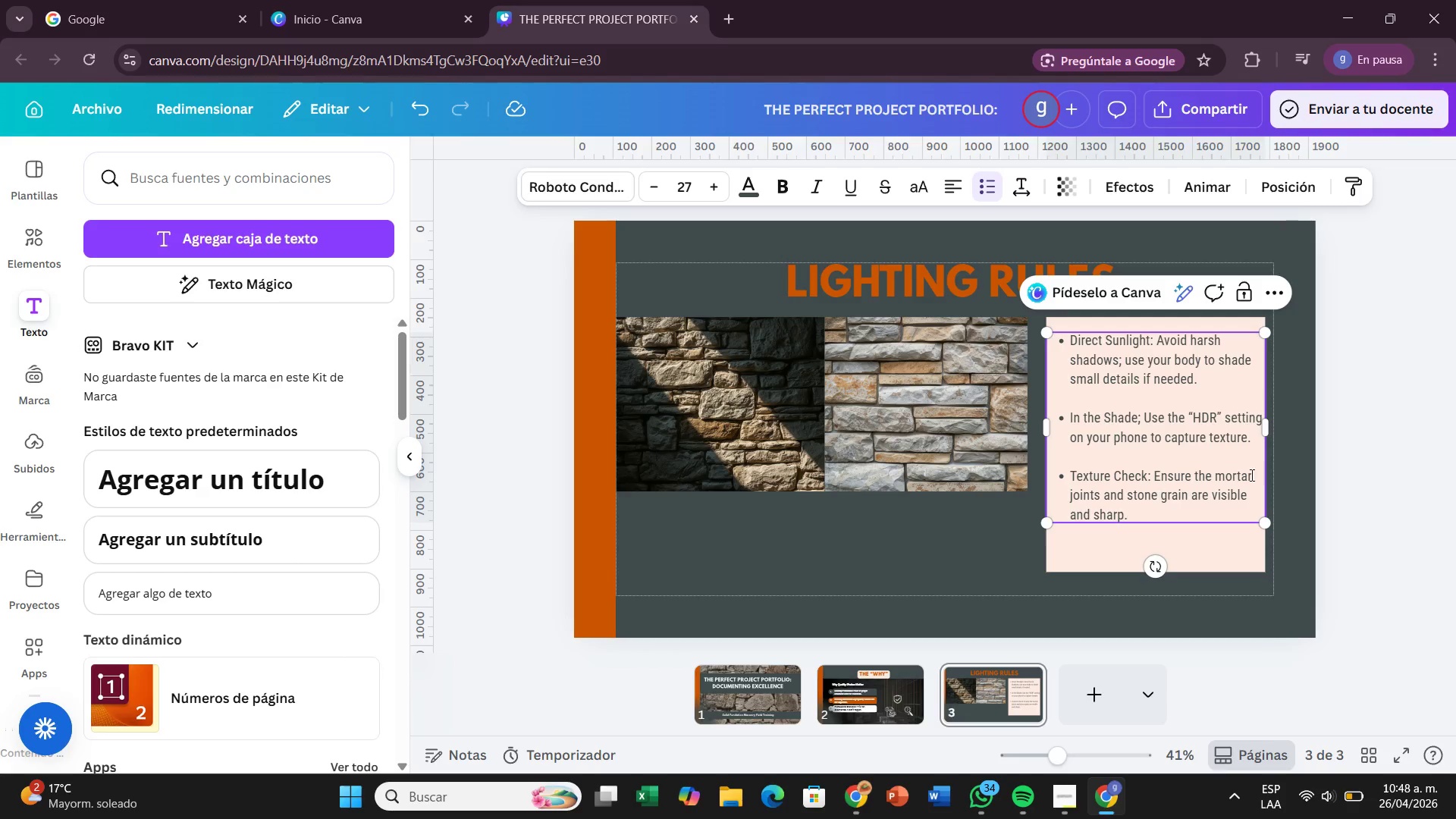 
left_click([1309, 479])
 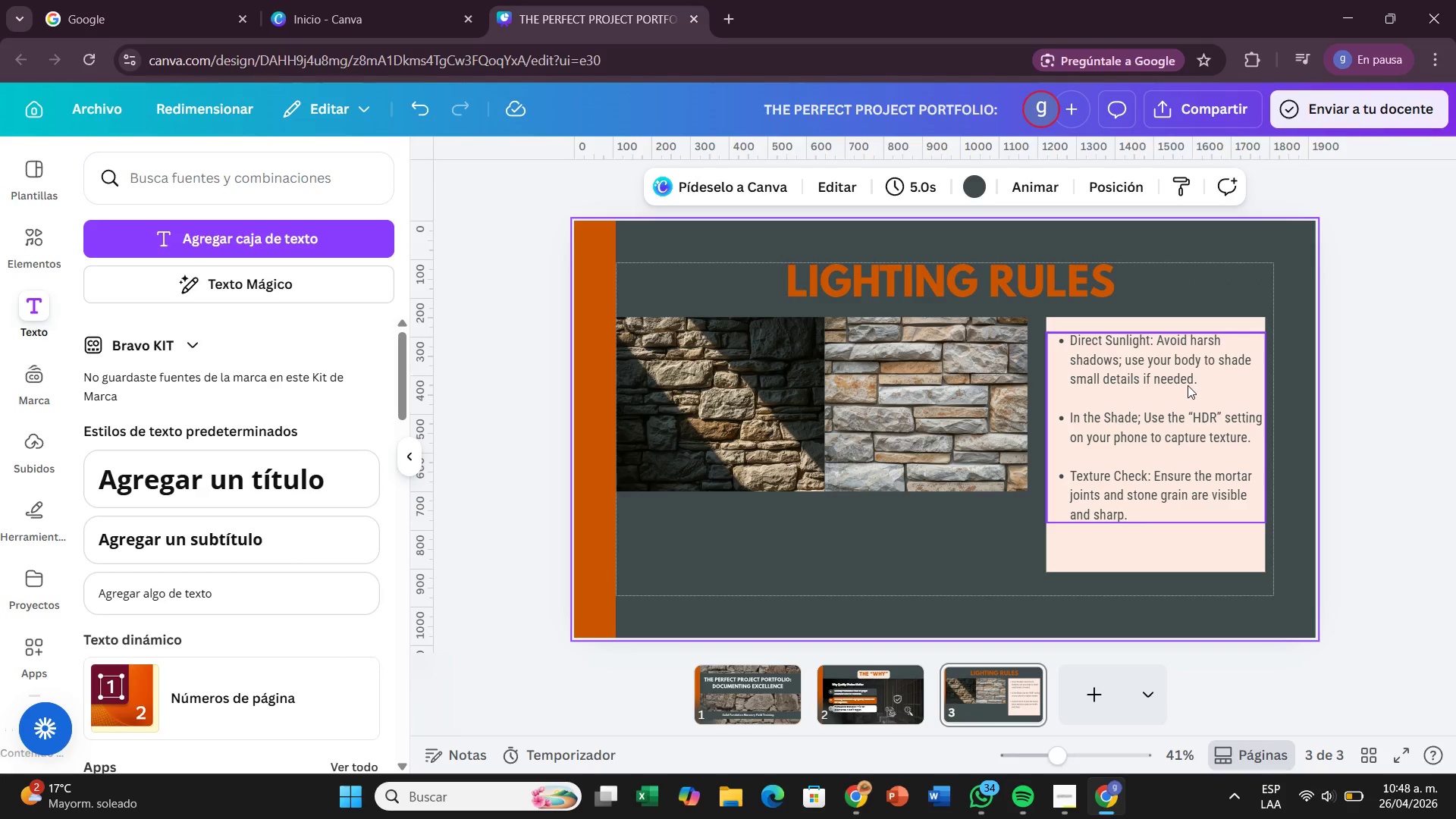 
wait(12.31)
 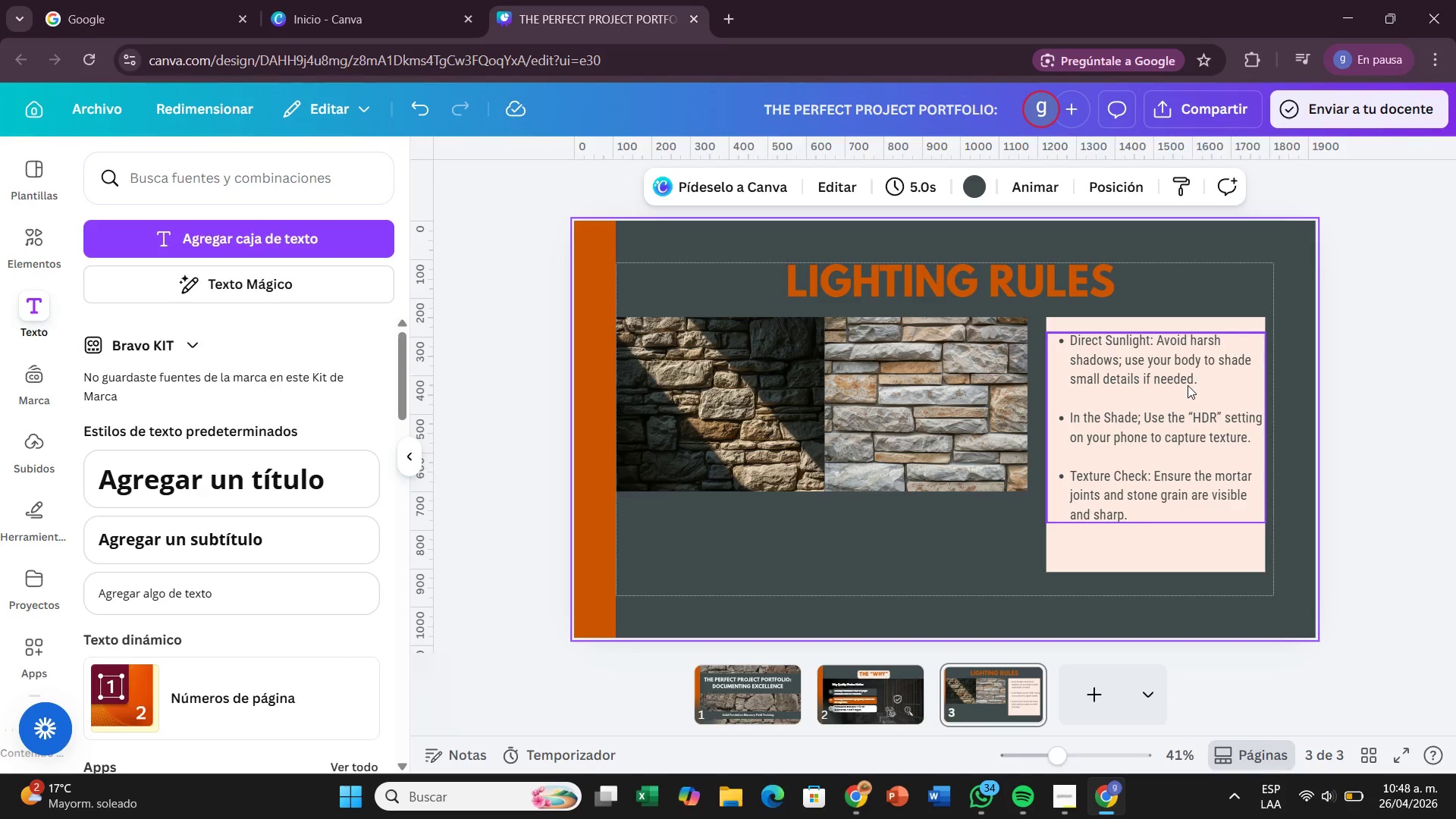 
double_click([1141, 414])
 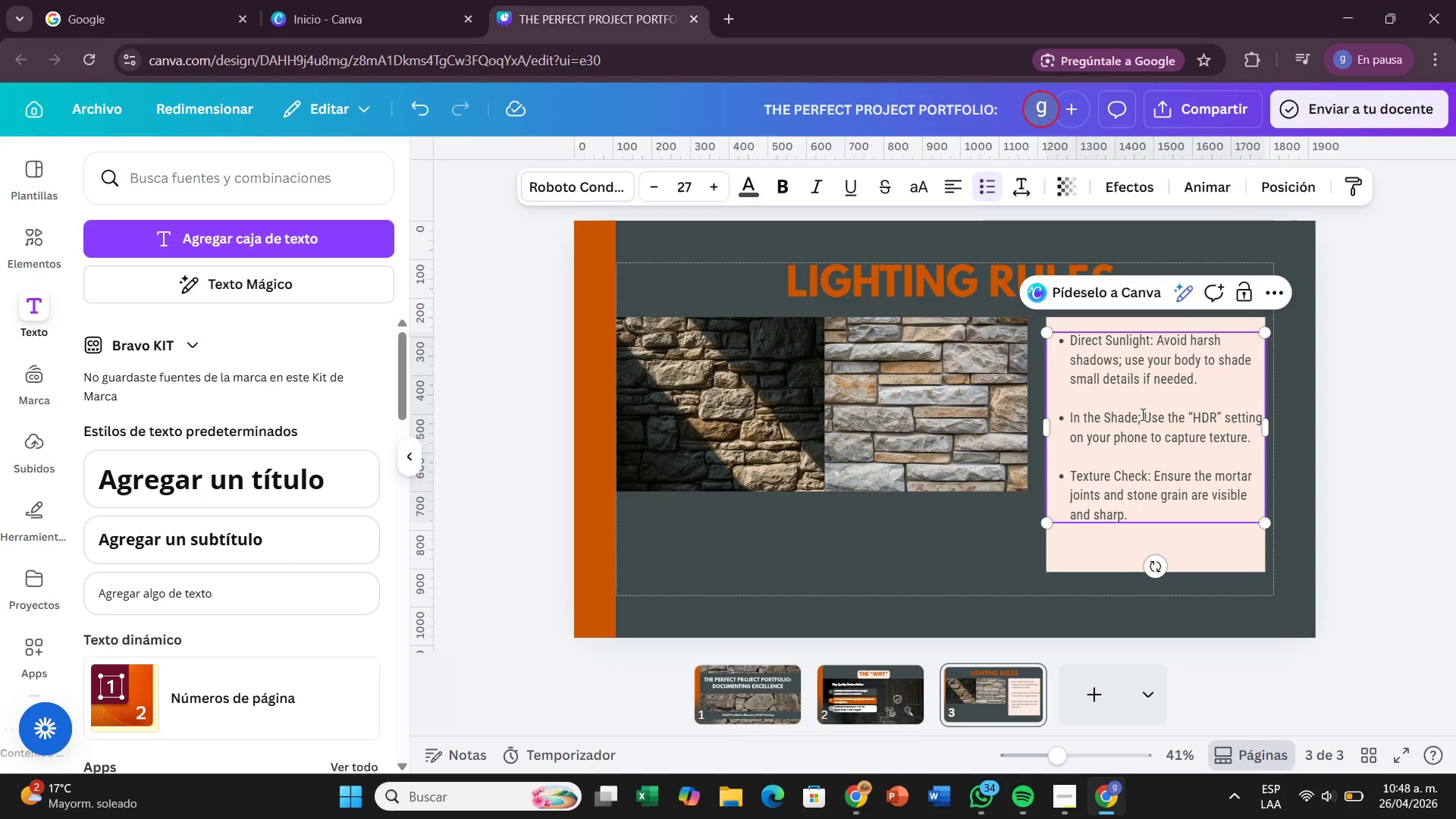 
key(Backspace)
 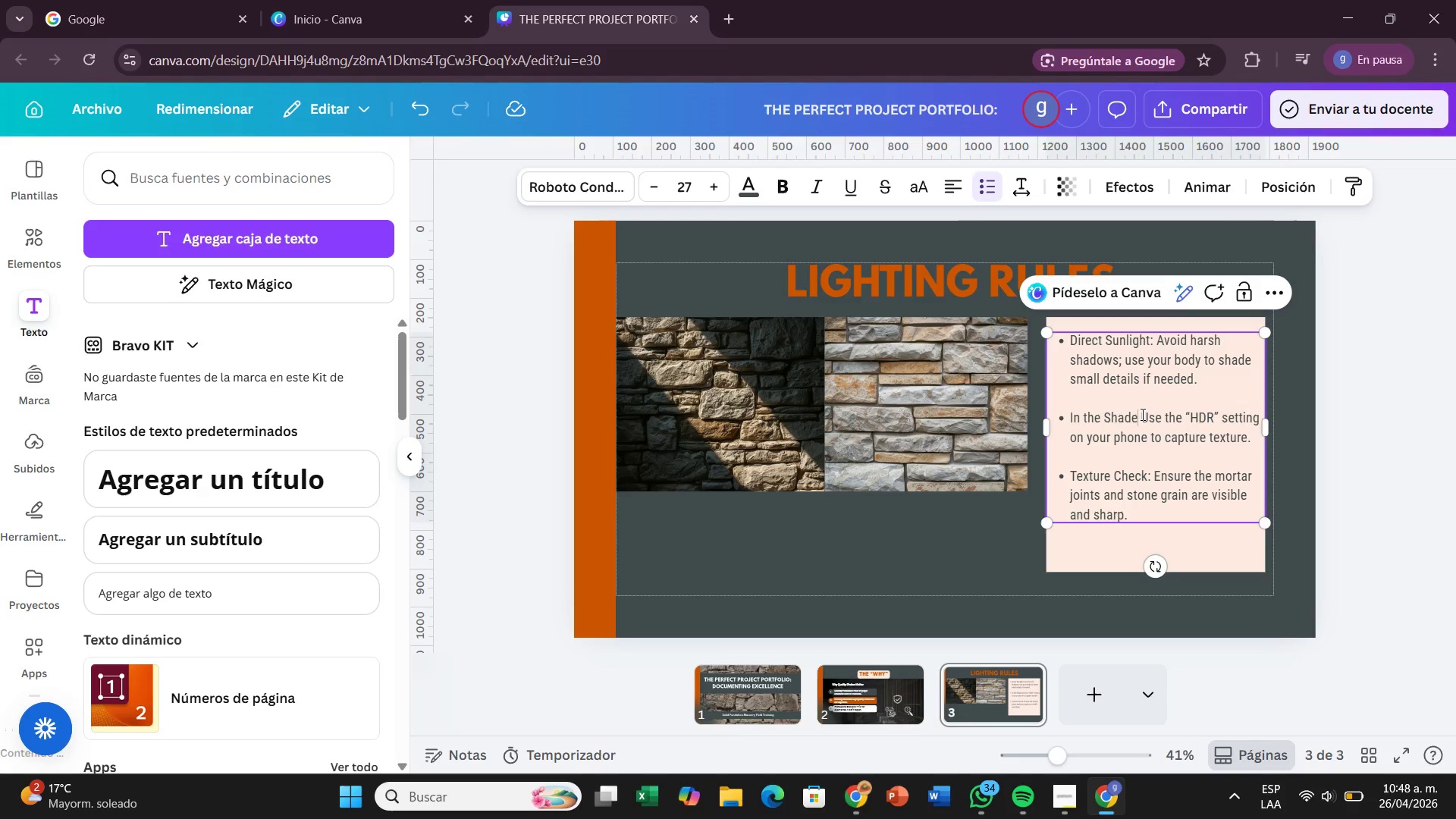 
key(Shift+ShiftRight)
 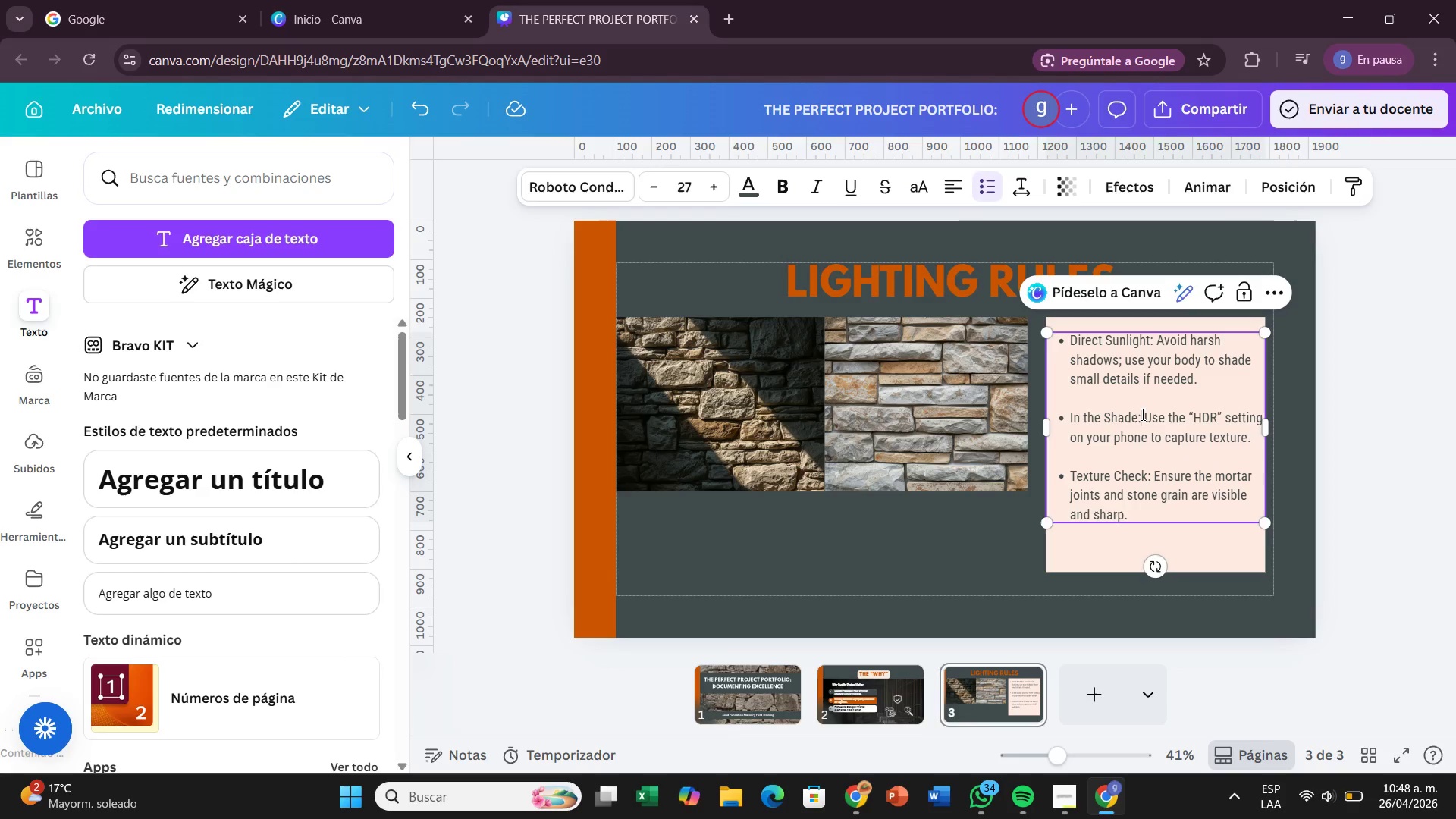 
key(Shift+Period)
 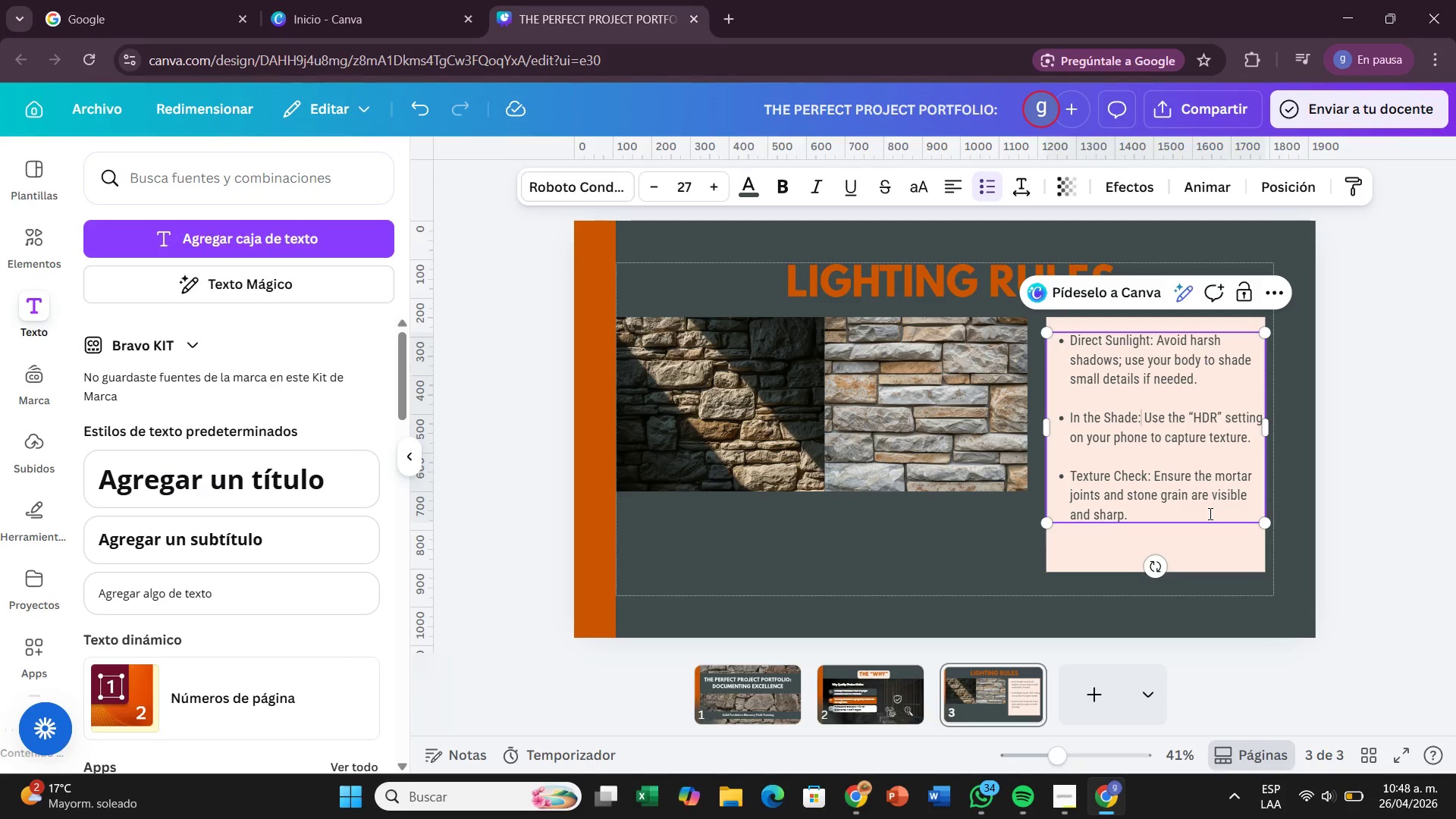 
wait(13.39)
 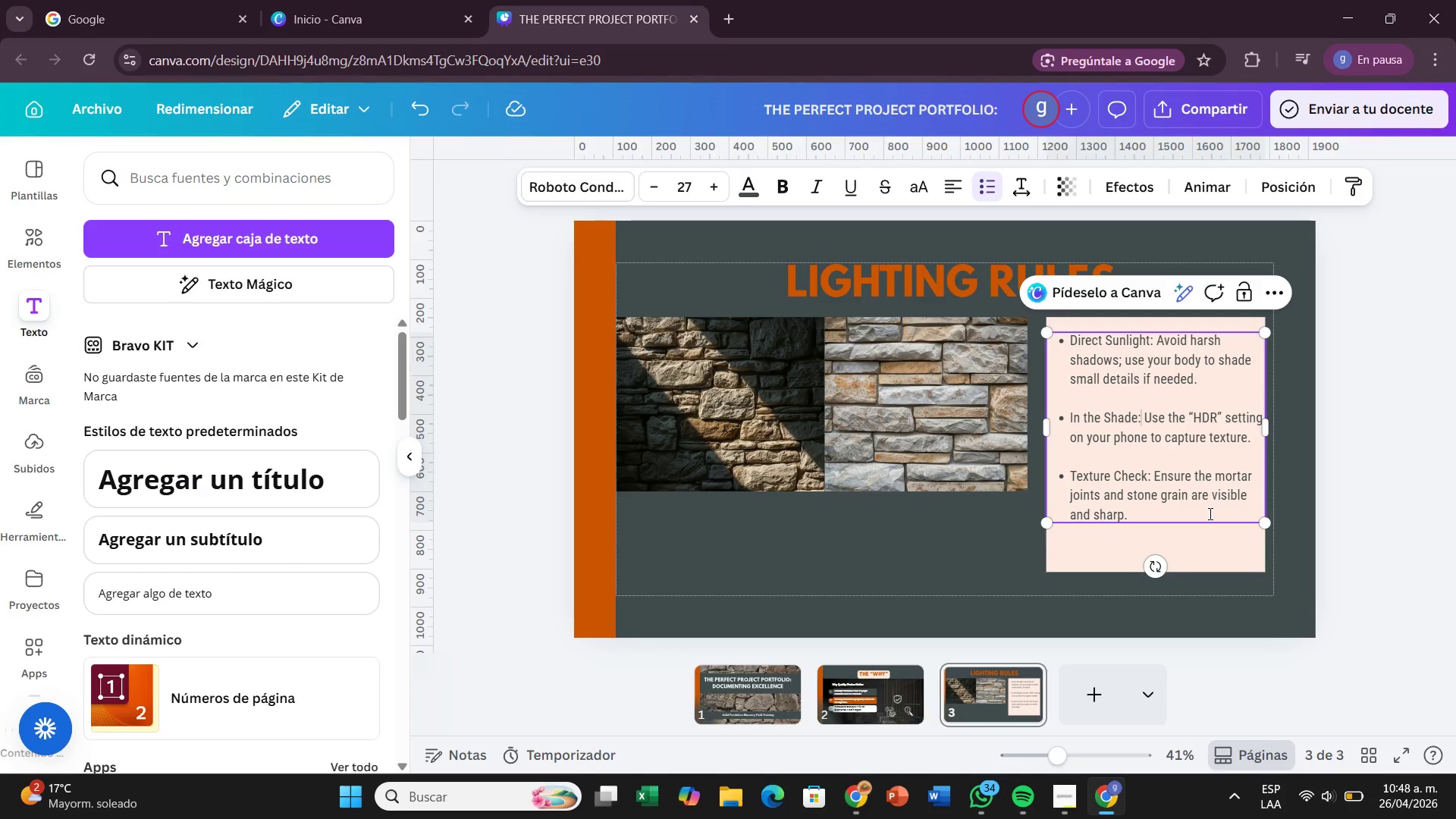 
left_click([1455, 502])
 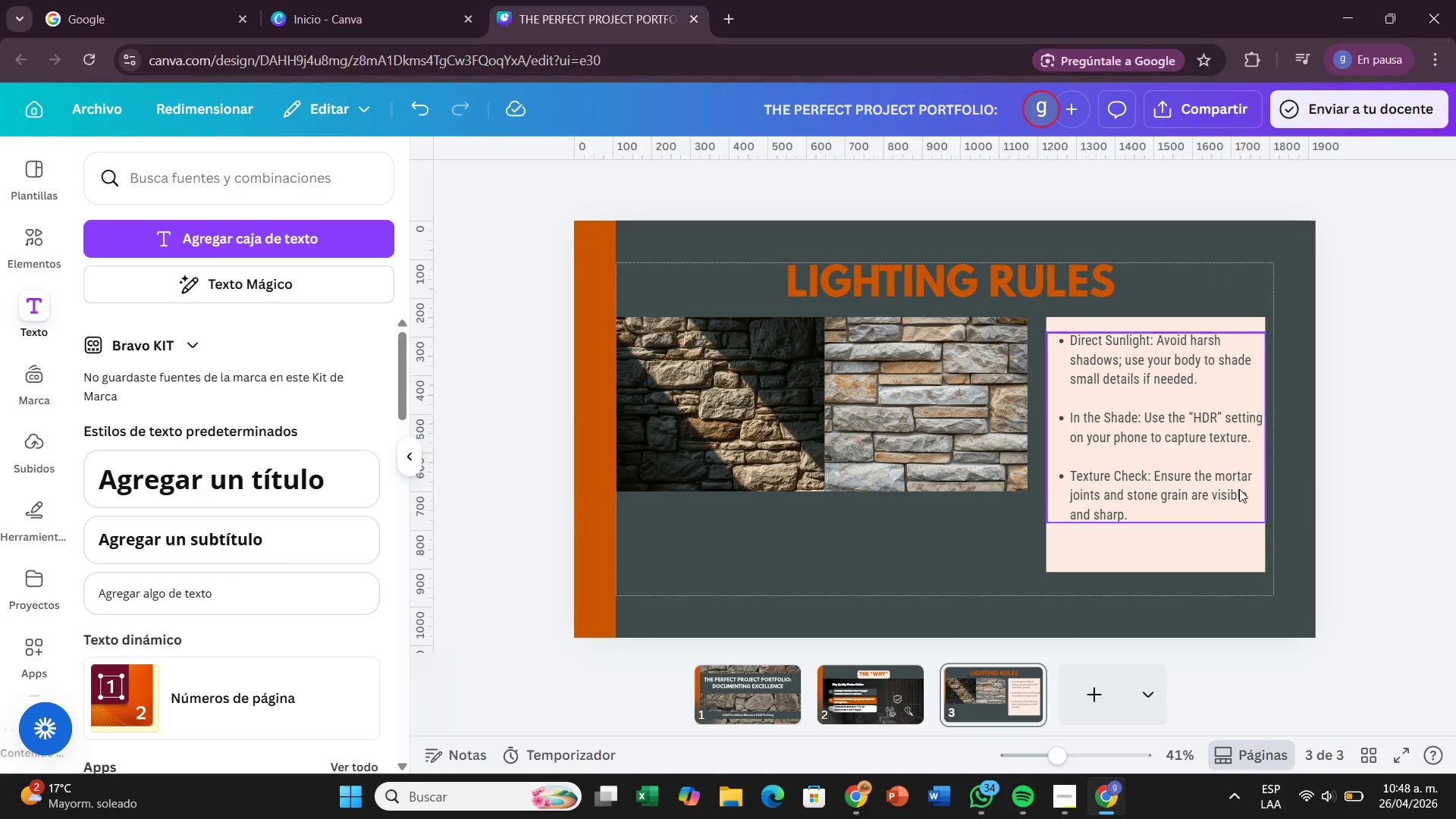 
left_click_drag(start_coordinate=[1210, 483], to_coordinate=[1207, 484])
 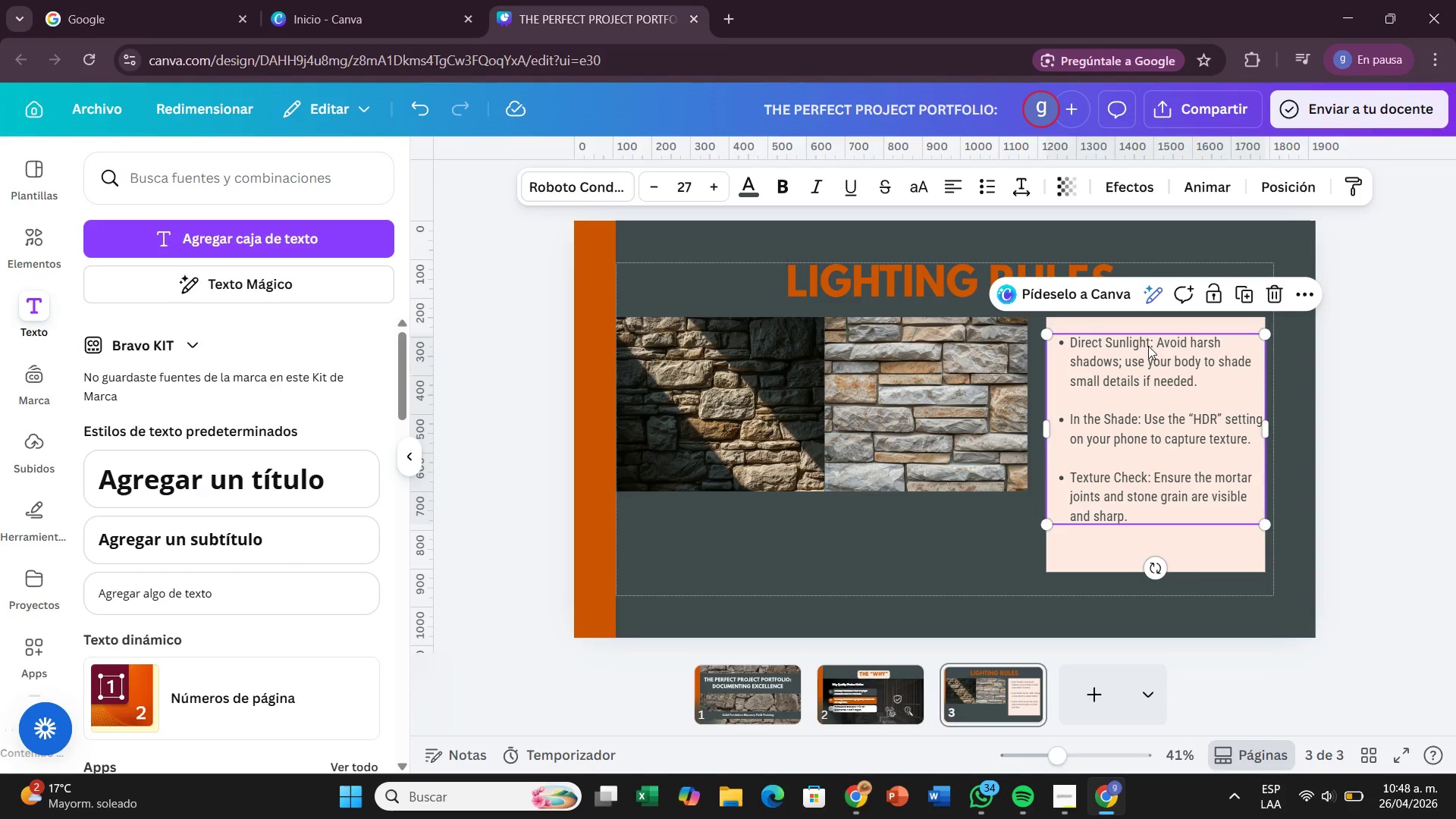 
left_click([1151, 346])
 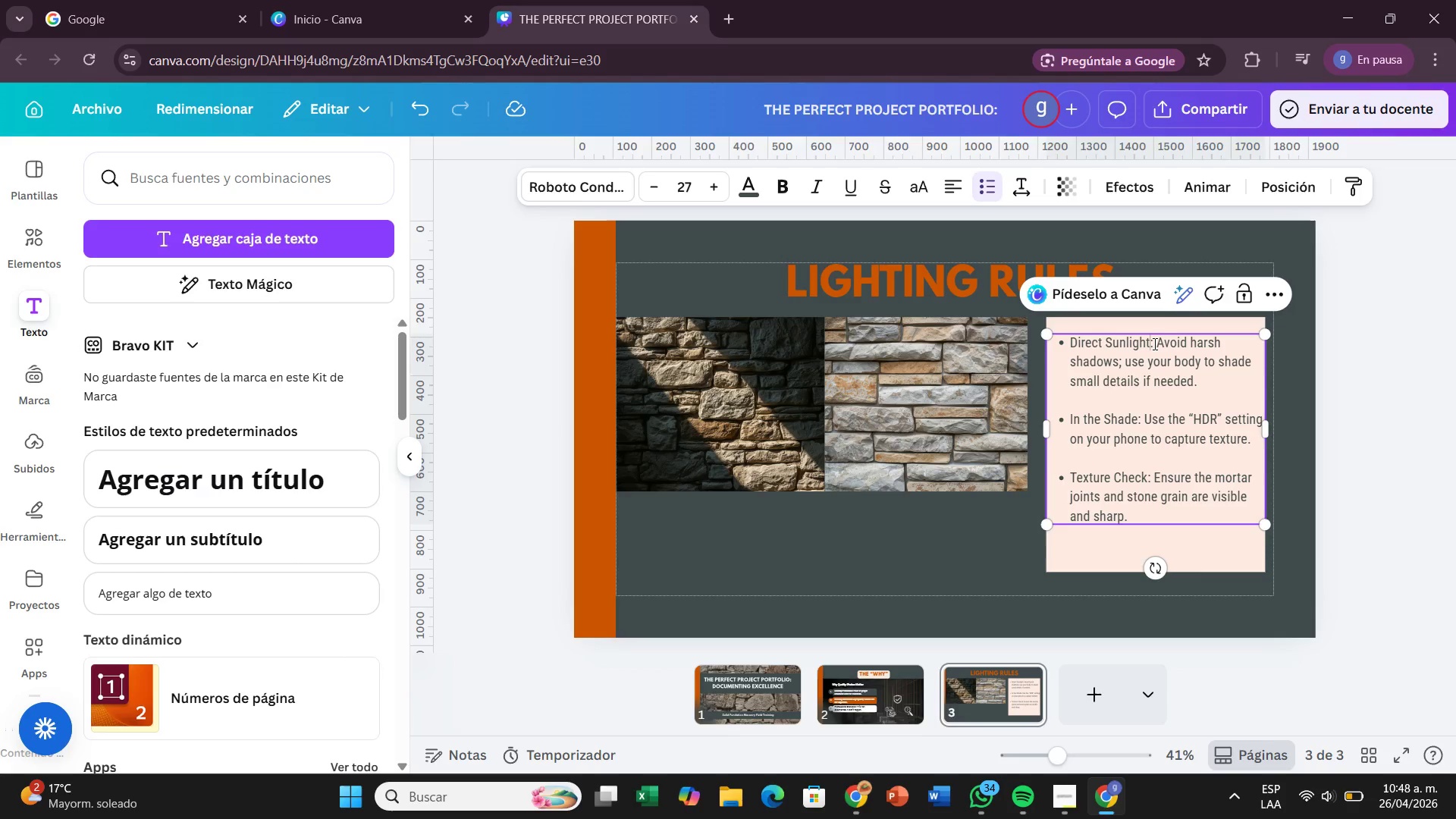 
left_click_drag(start_coordinate=[1153, 344], to_coordinate=[1032, 347])
 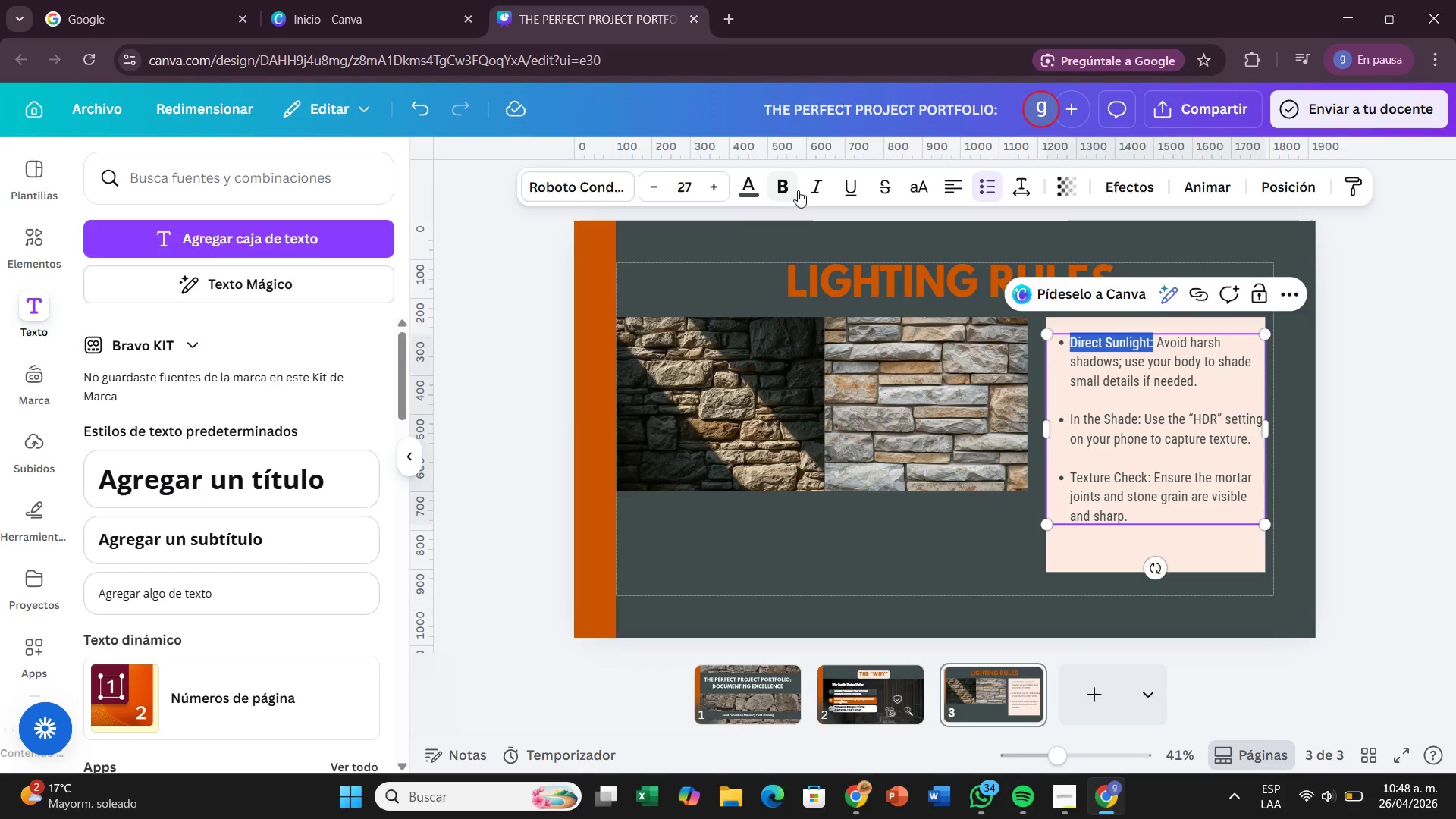 
left_click([783, 187])
 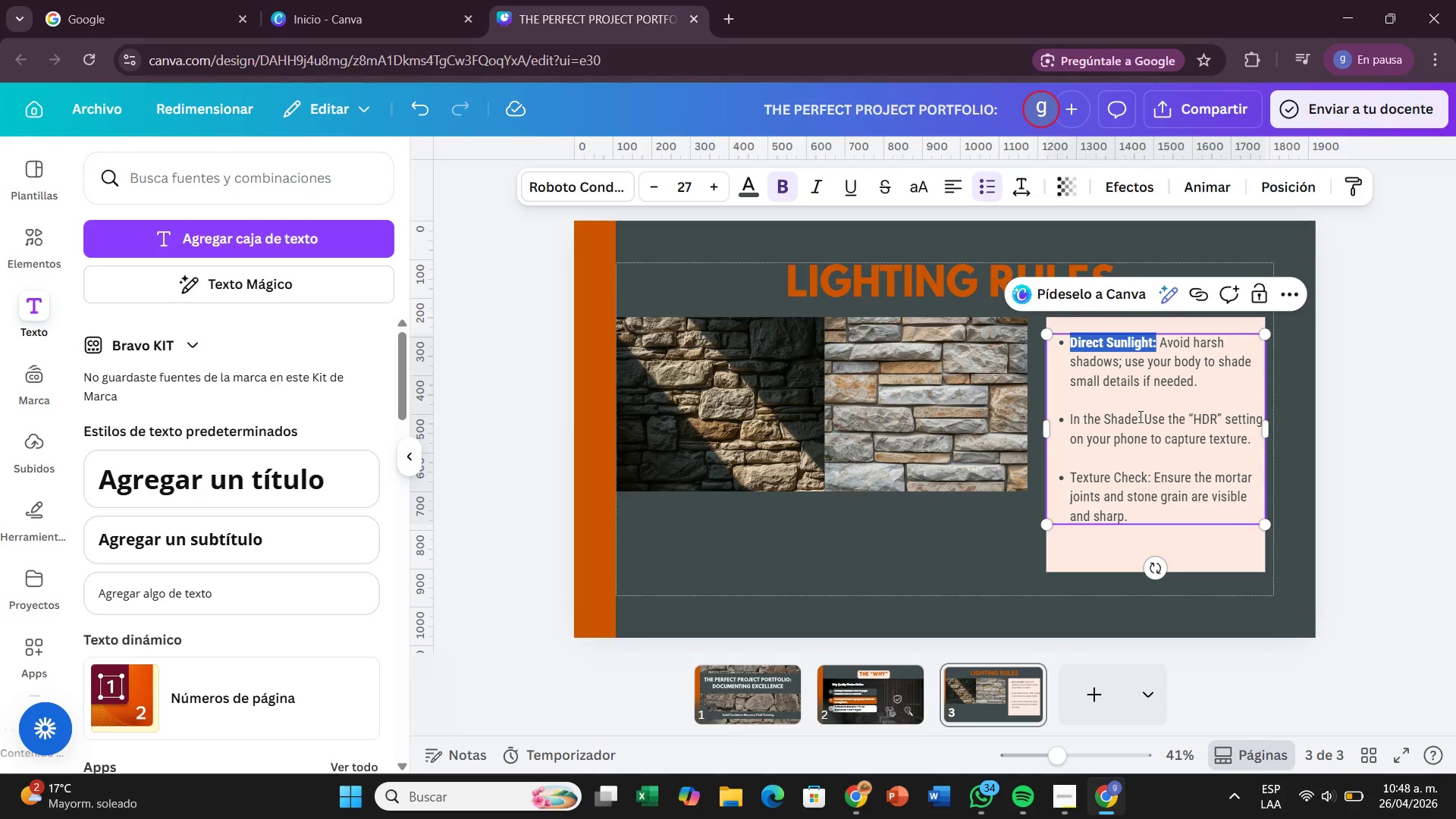 
left_click_drag(start_coordinate=[1142, 418], to_coordinate=[1062, 413])
 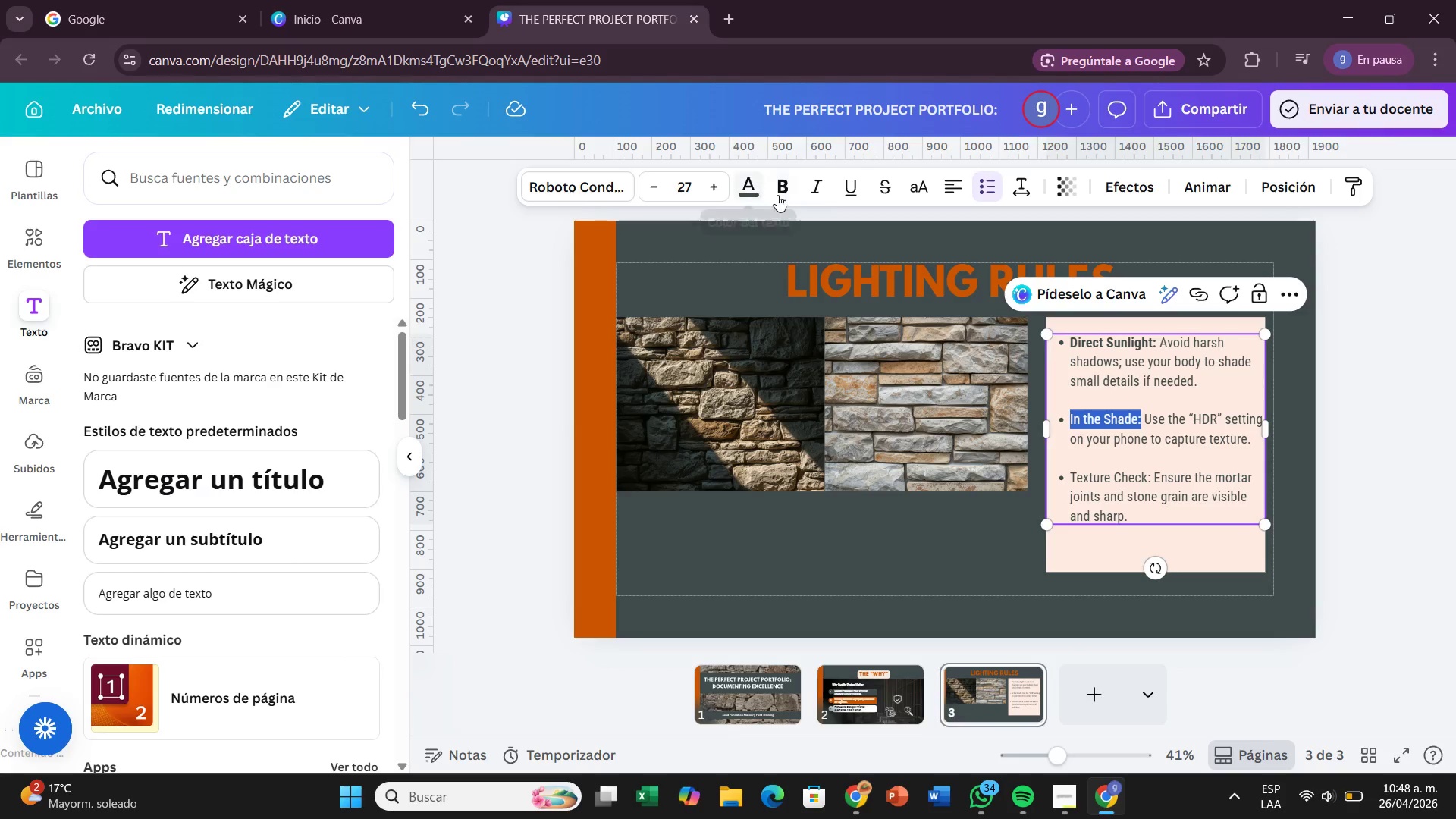 
left_click([777, 195])
 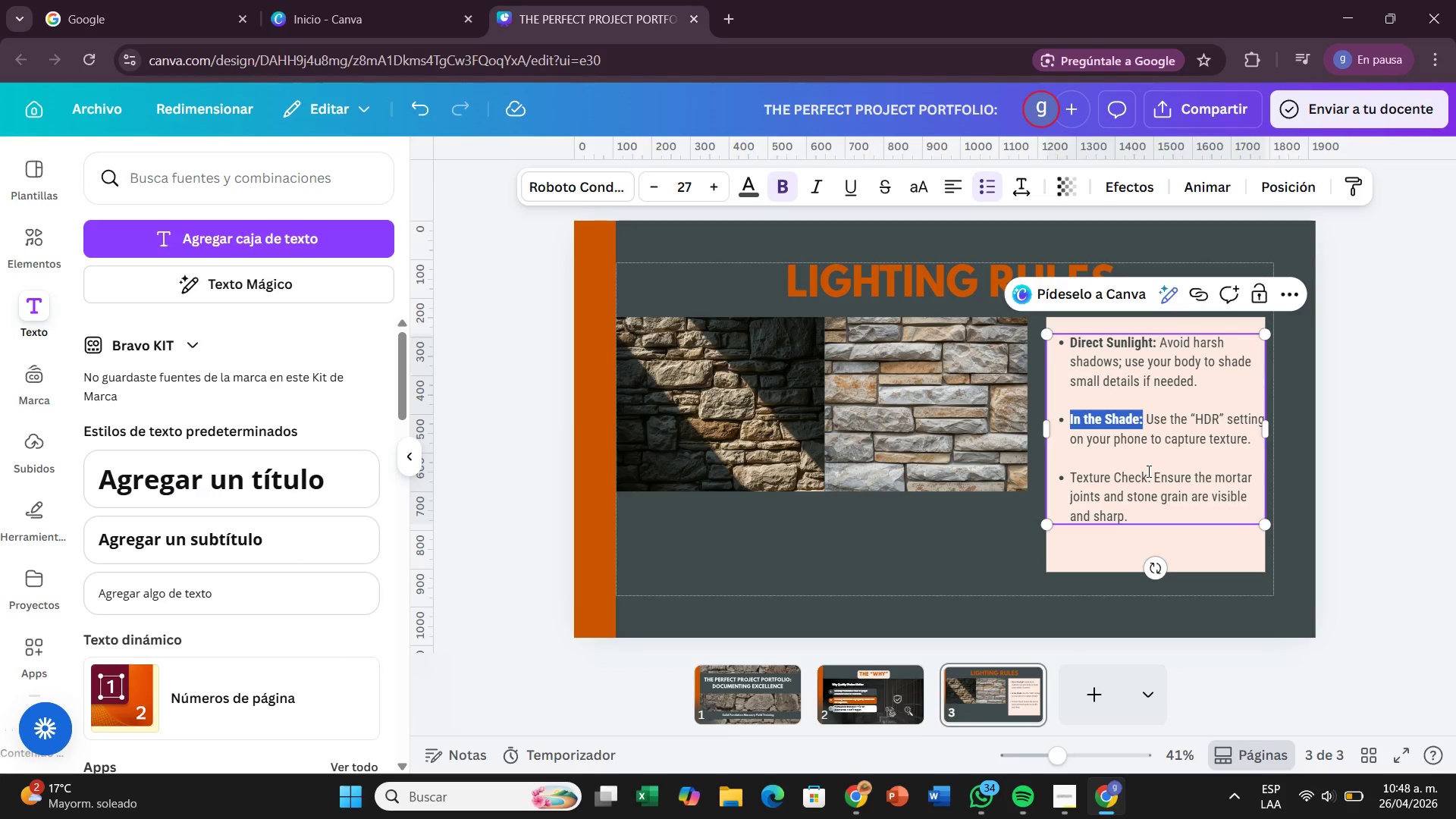 
left_click_drag(start_coordinate=[1151, 479], to_coordinate=[1068, 483])
 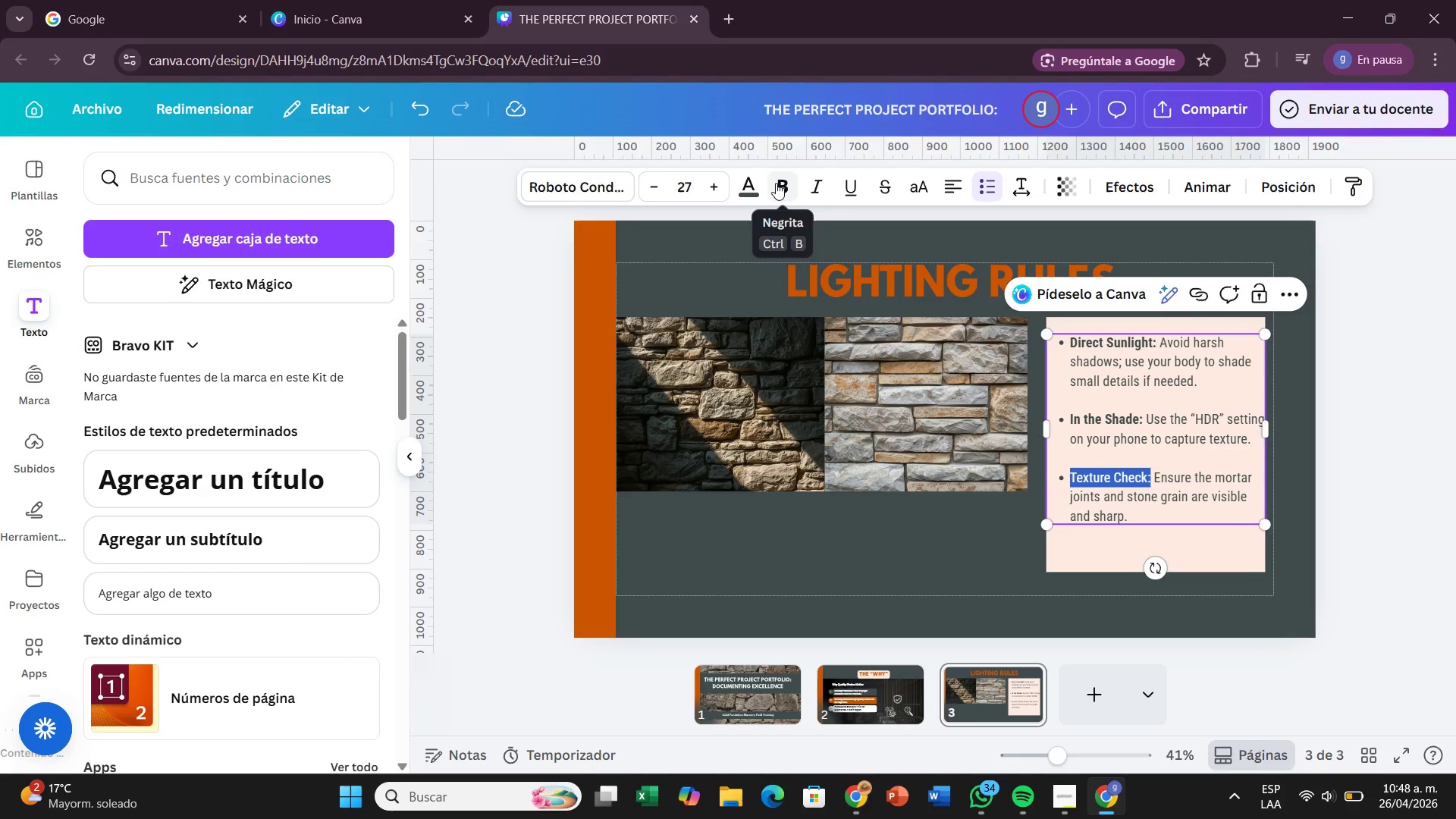 
left_click([776, 183])
 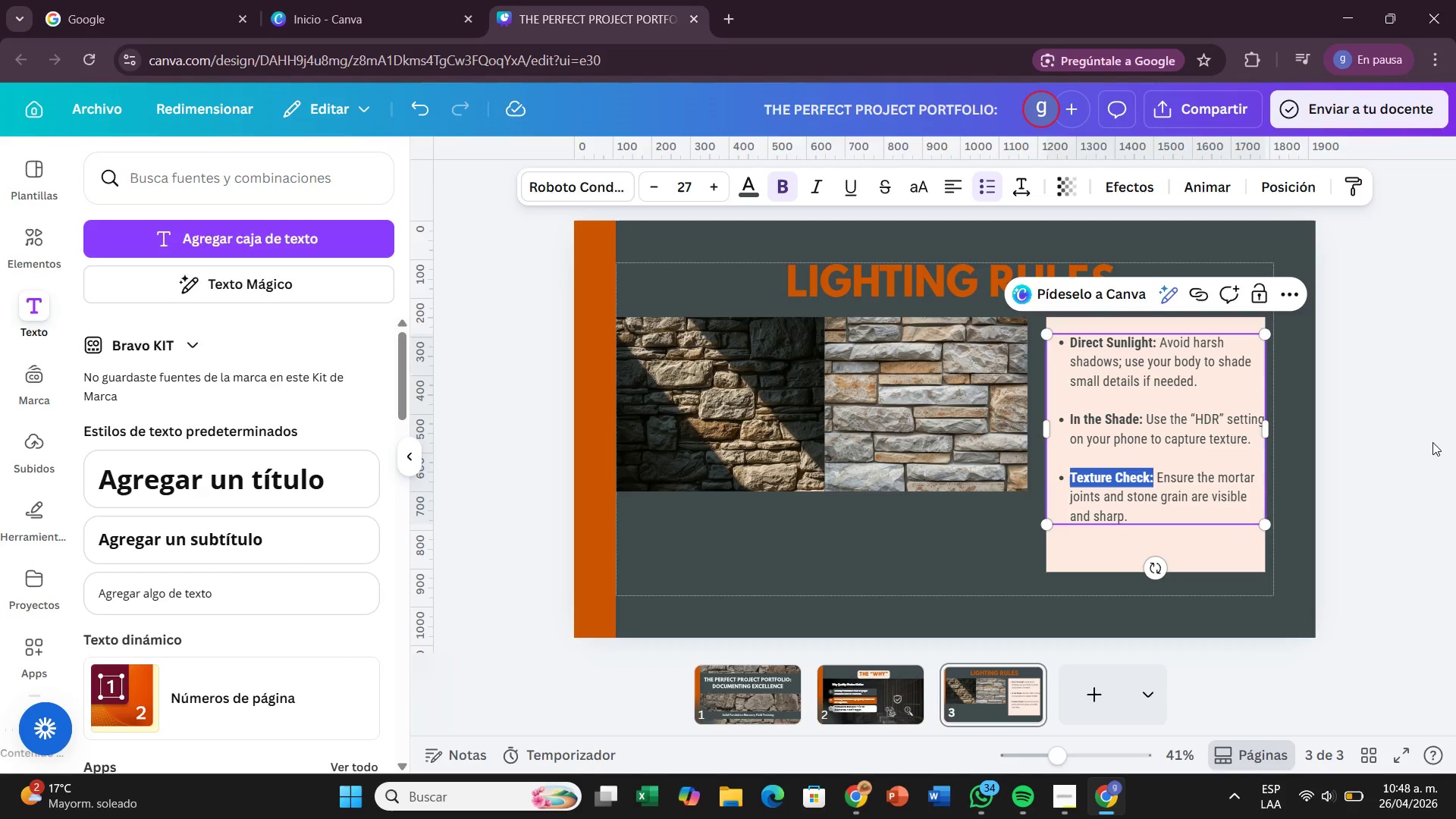 
left_click([1432, 442])
 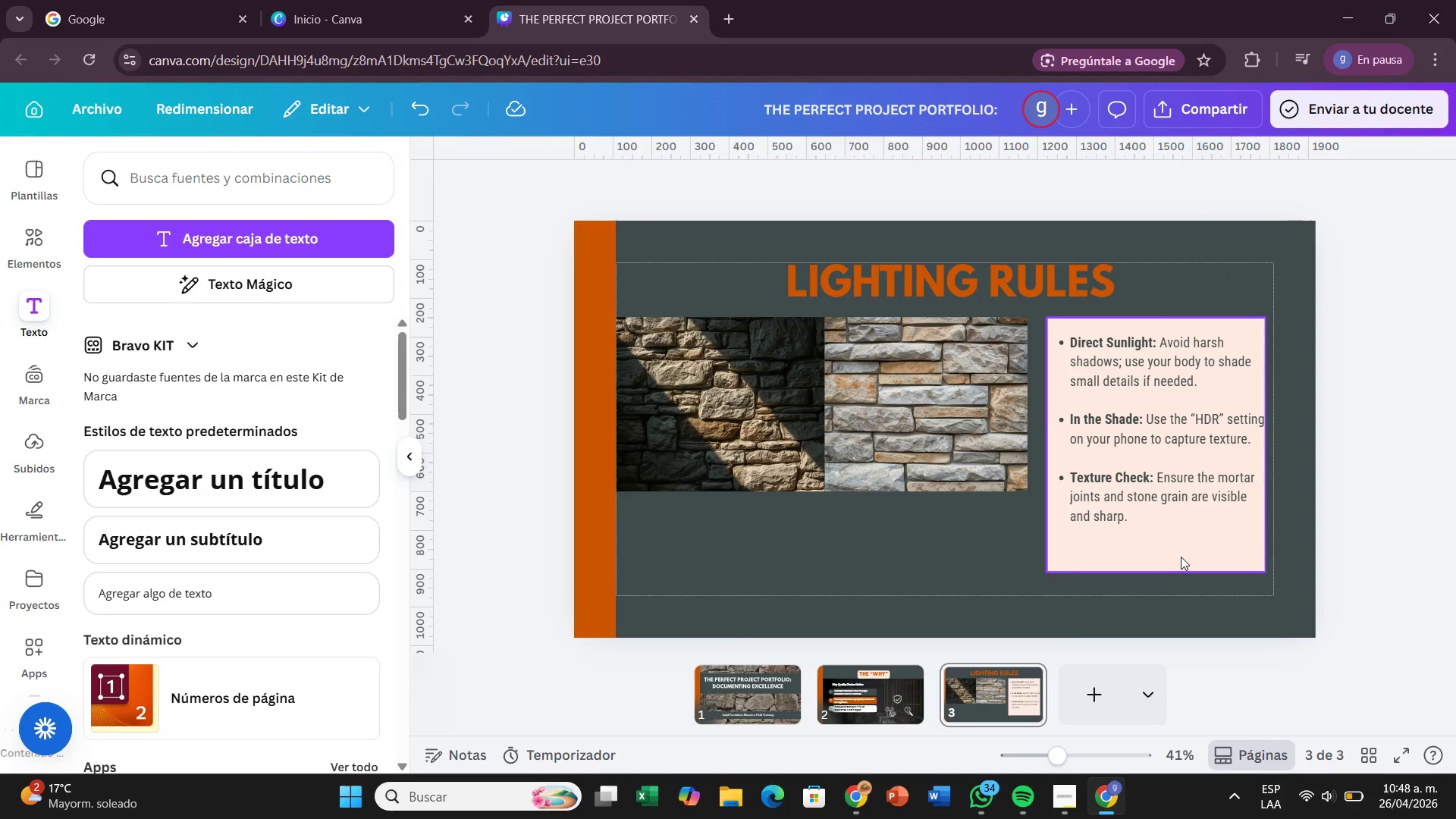 
left_click([1180, 557])
 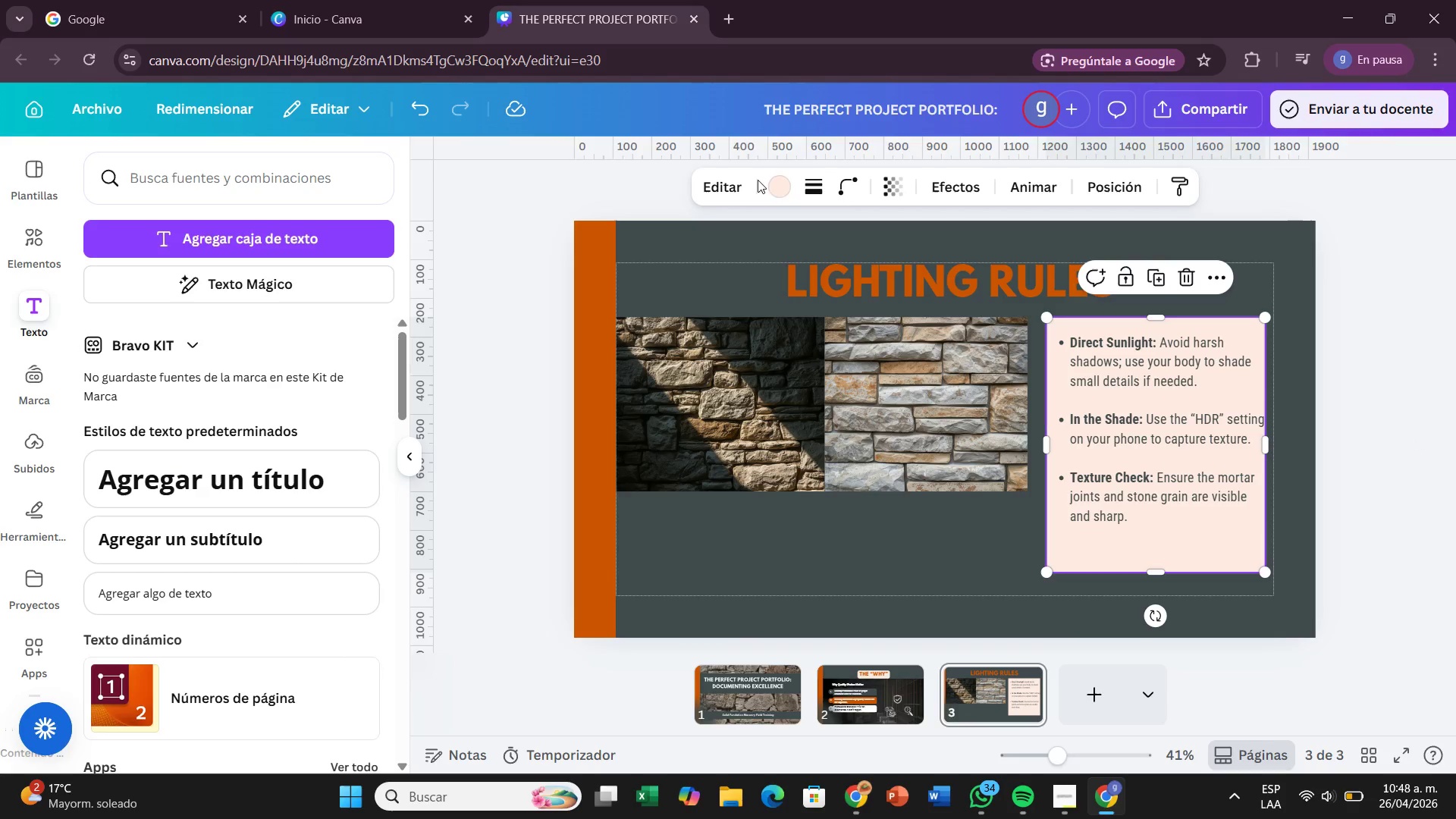 
left_click([775, 187])
 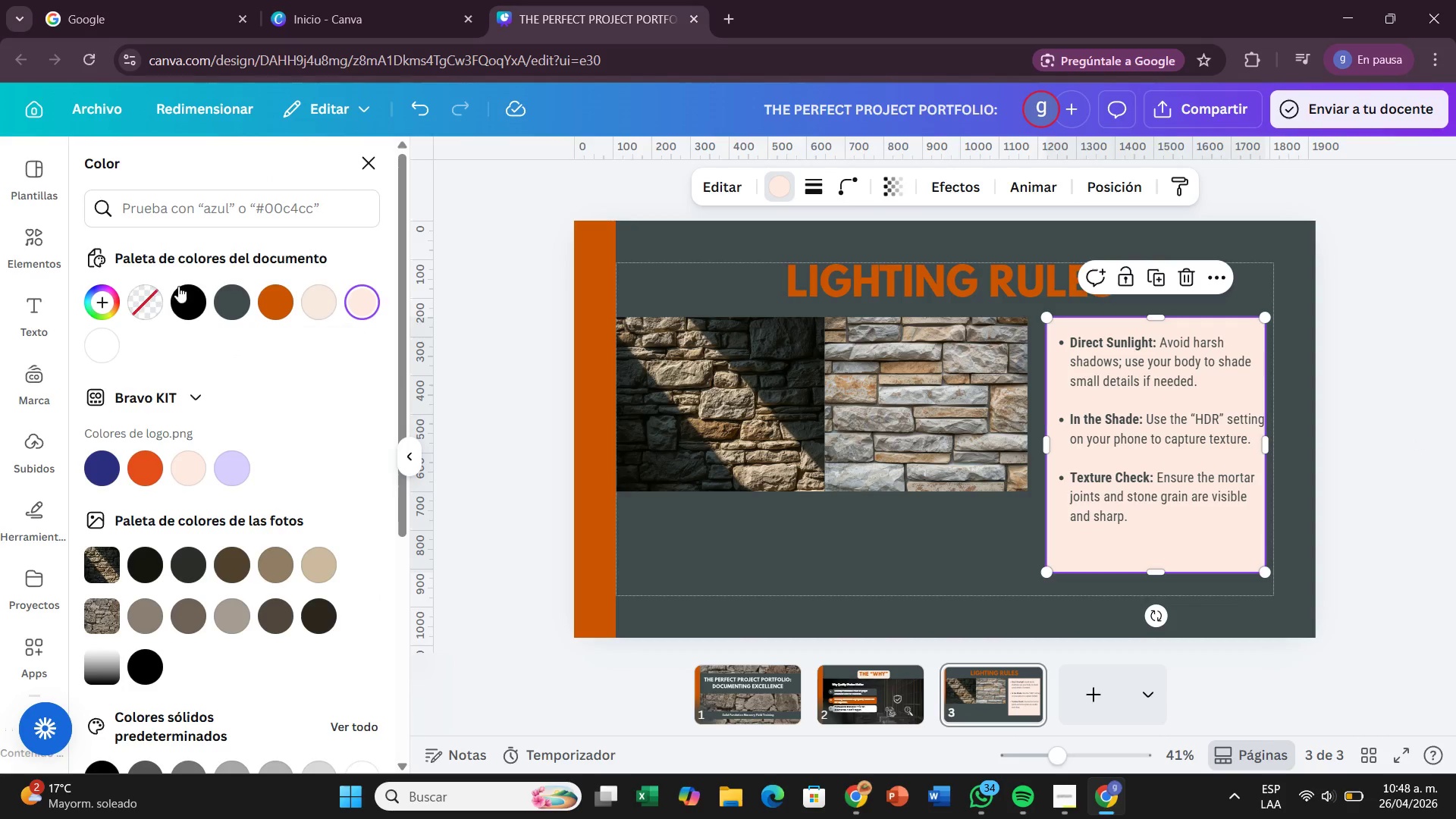 
left_click([278, 306])
 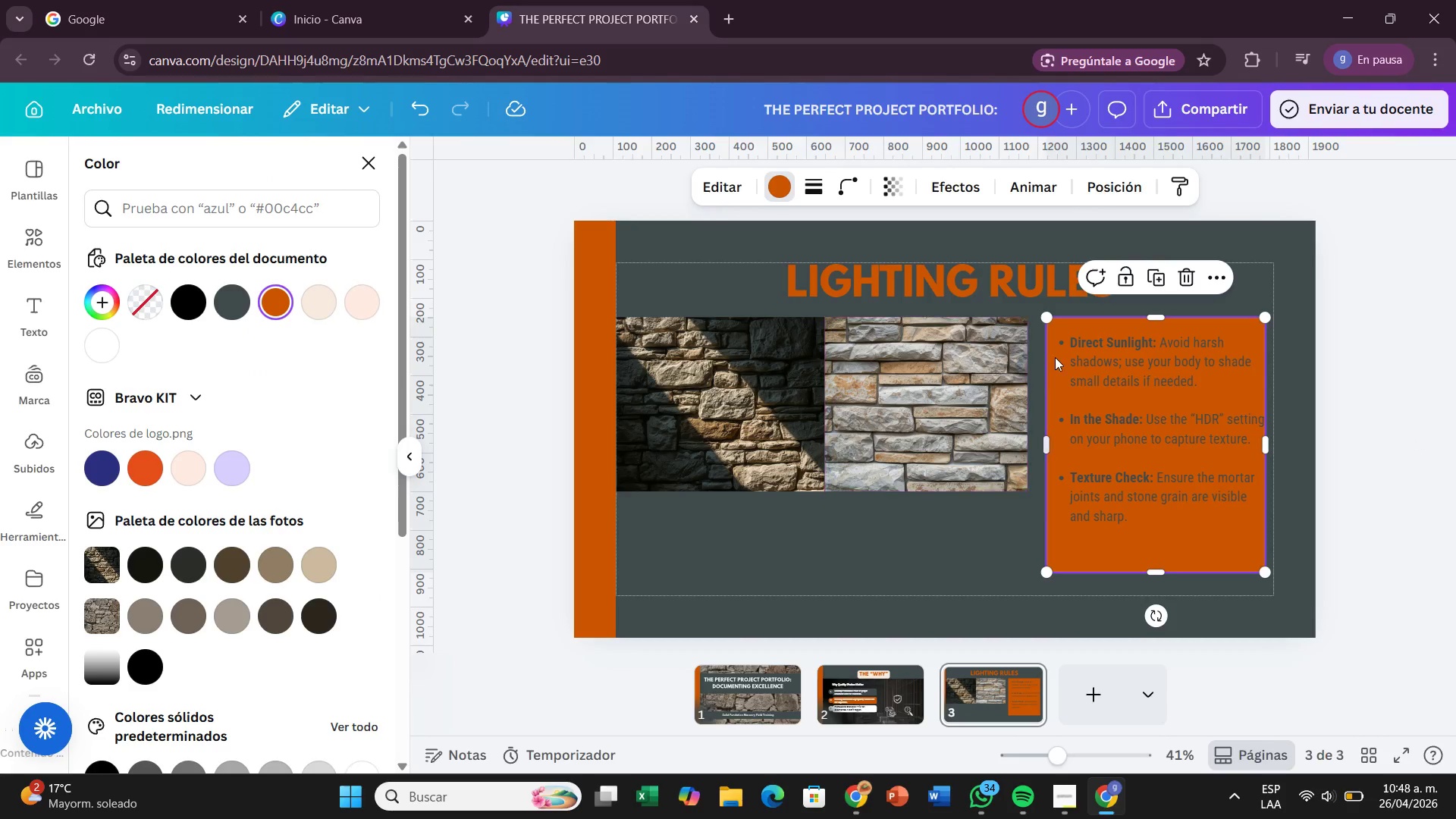 
left_click([1060, 356])
 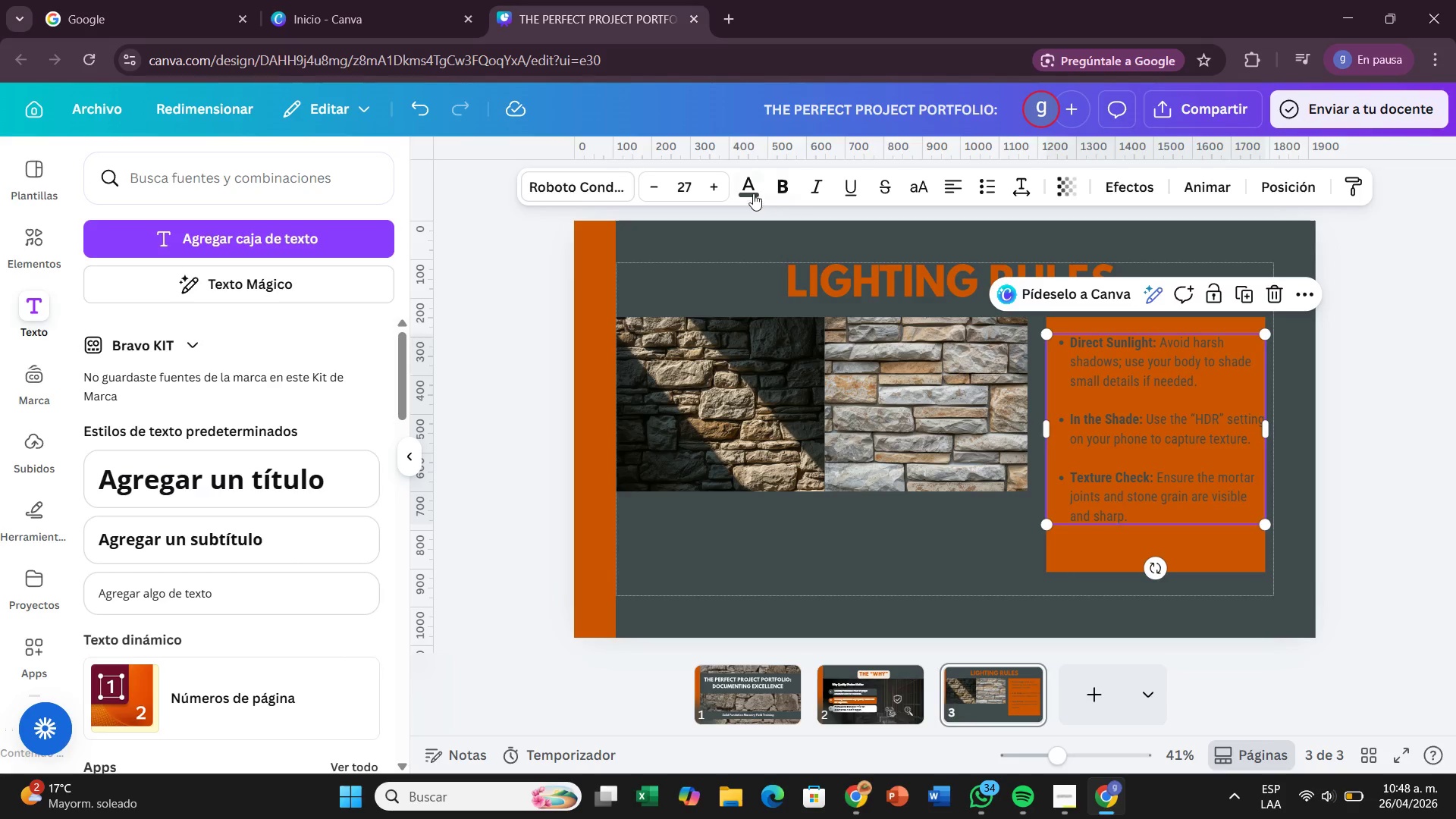 
left_click([753, 193])
 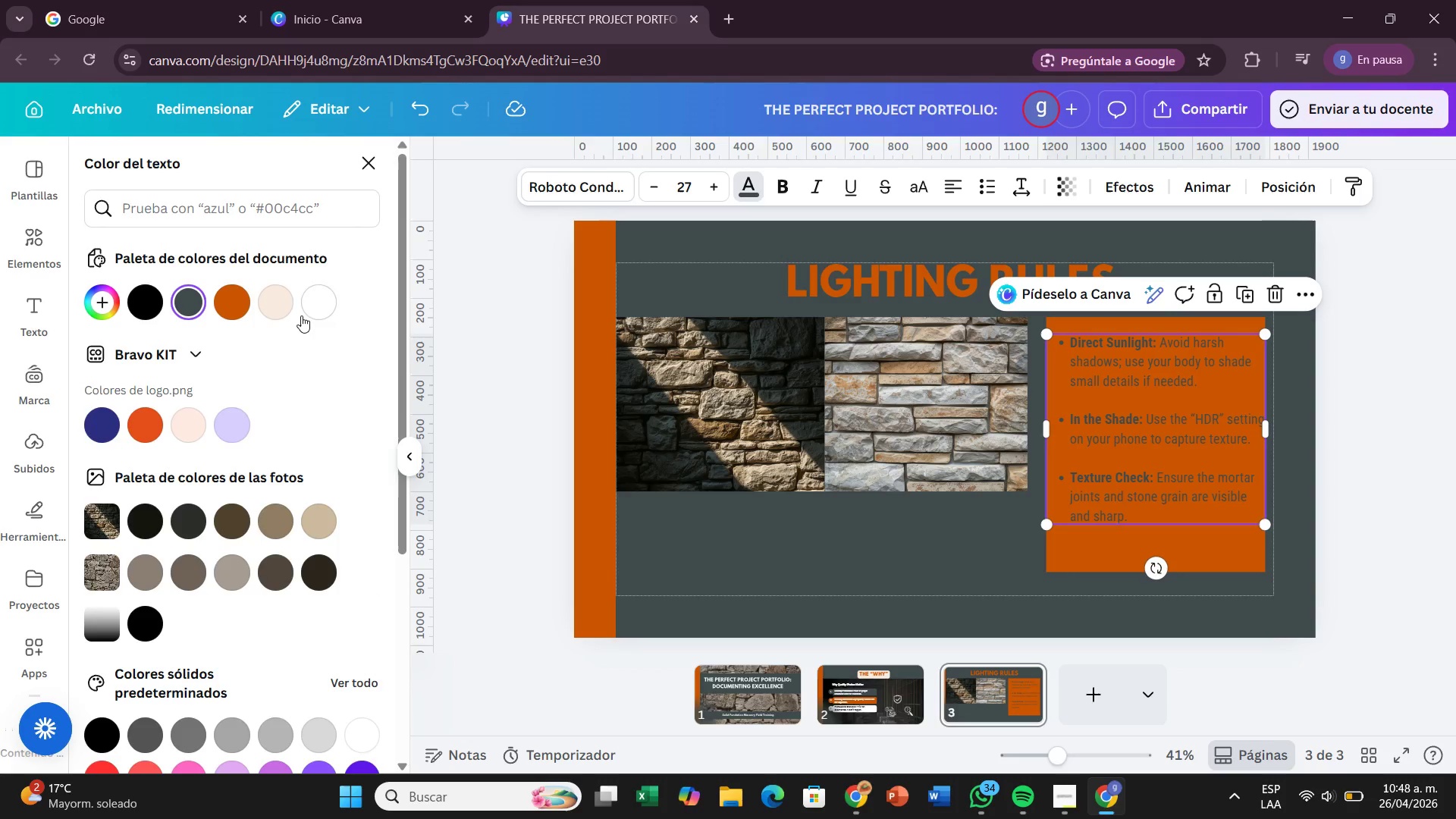 
left_click([301, 315])
 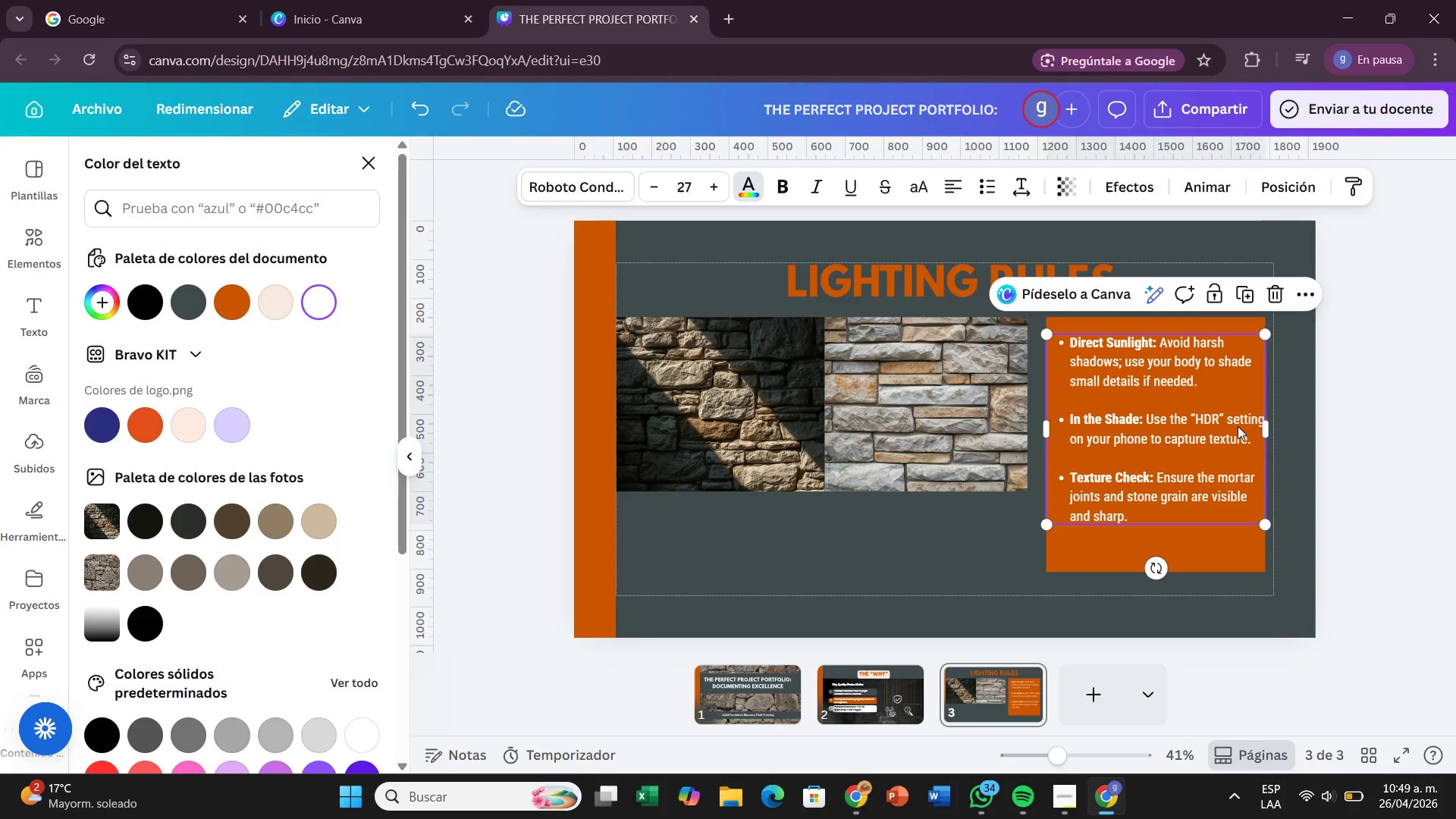 
left_click([1426, 447])
 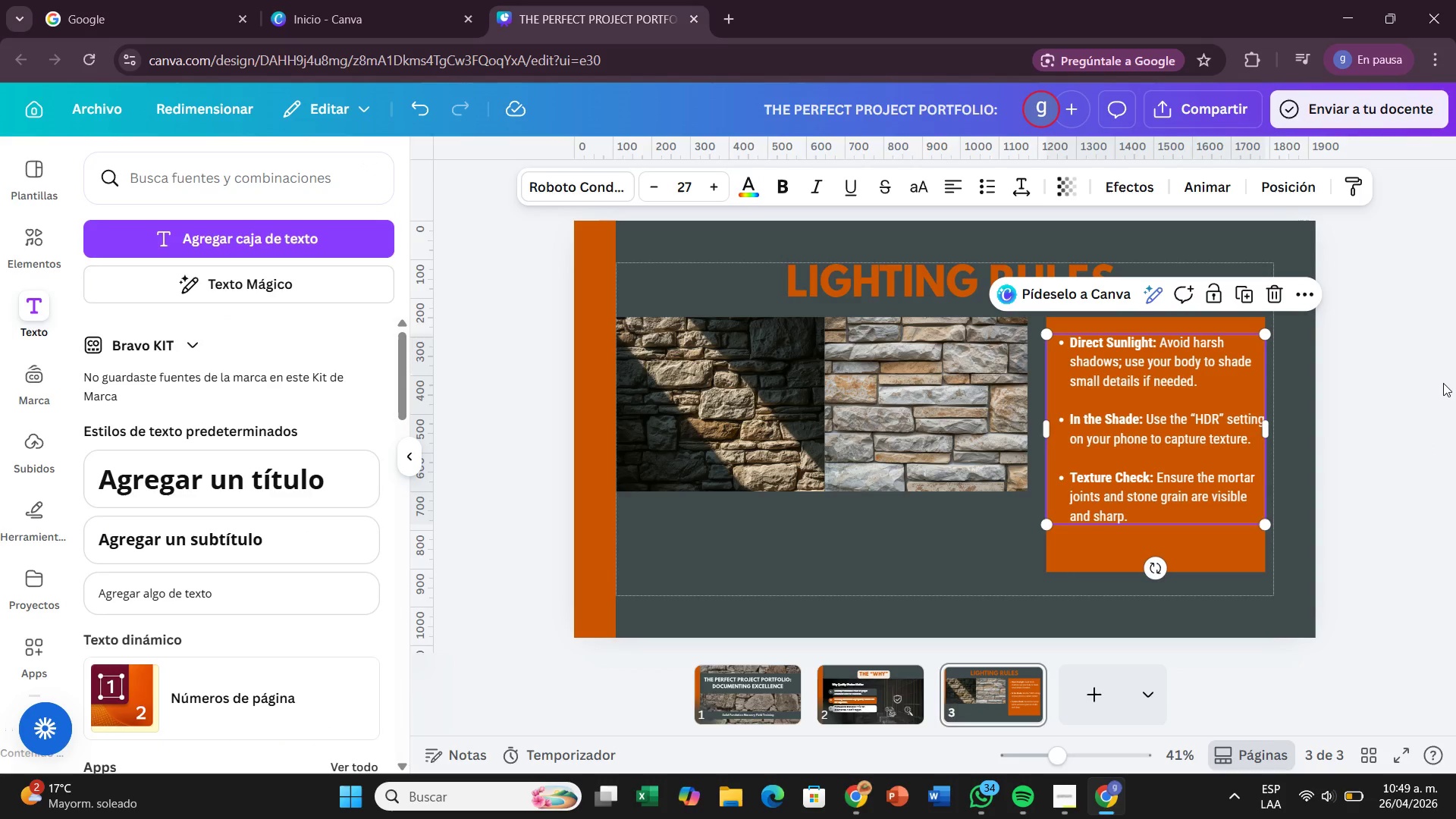 
left_click([1443, 383])
 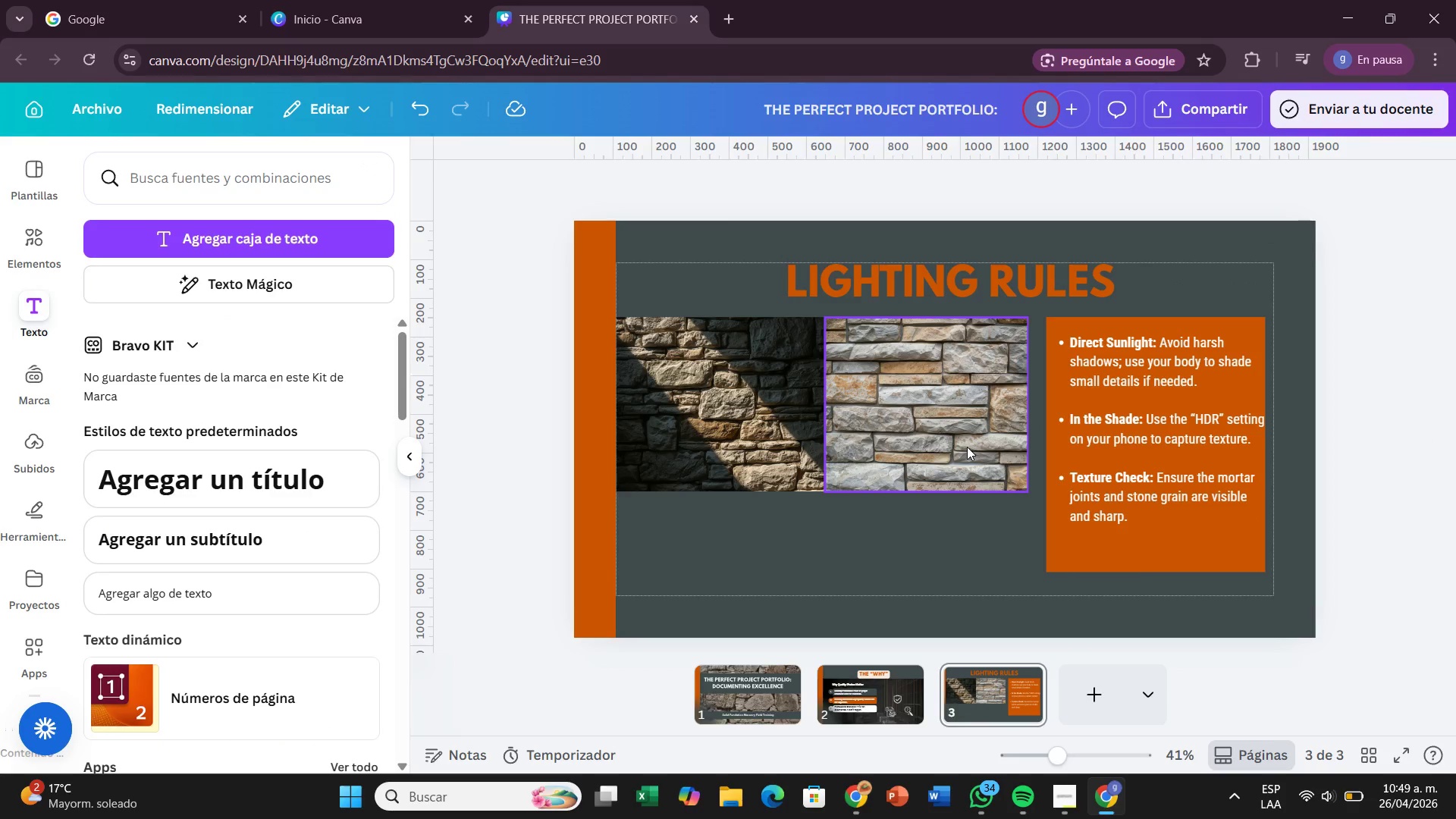 
wait(5.14)
 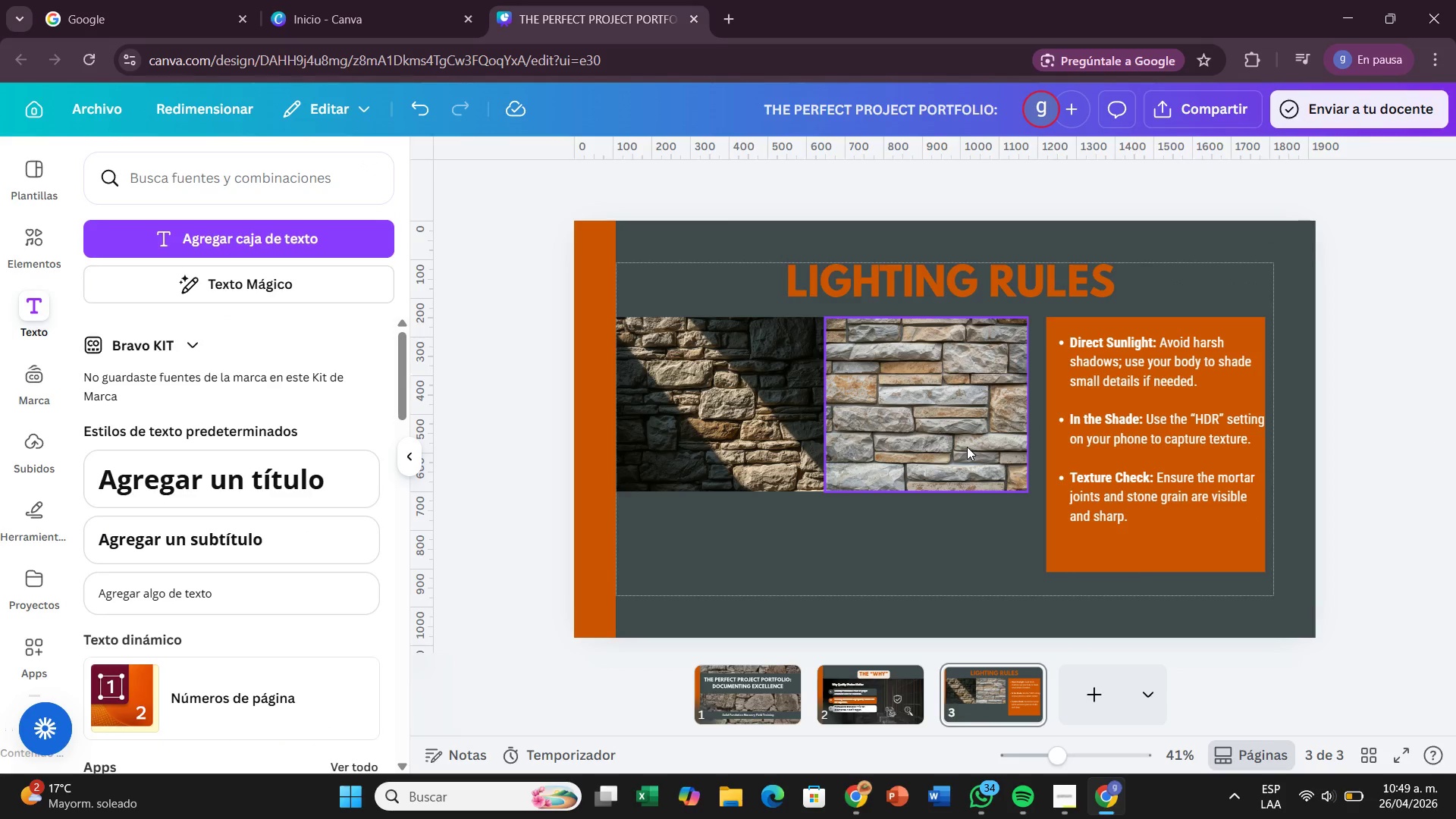 
left_click([967, 447])
 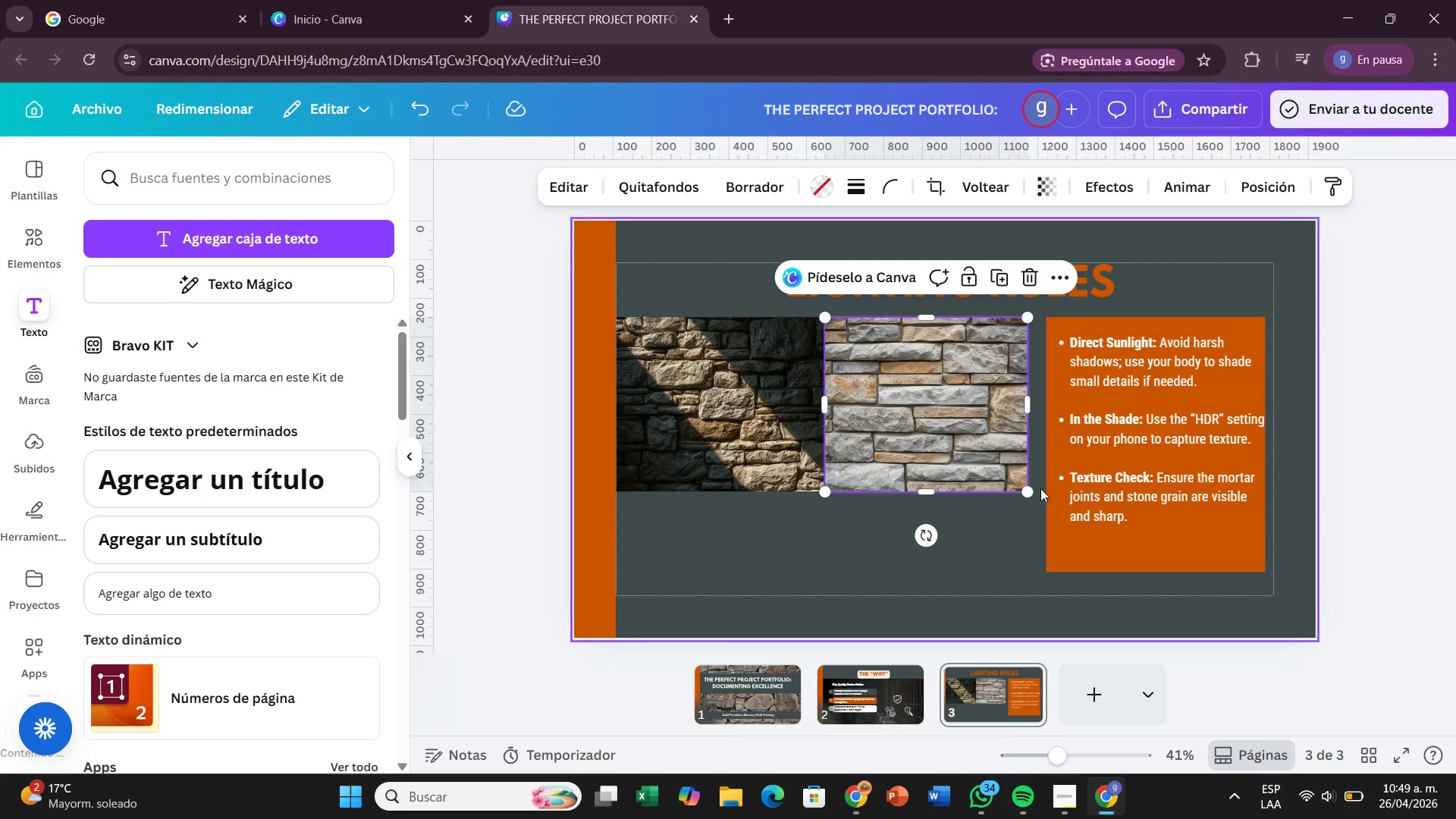 
left_click_drag(start_coordinate=[1034, 490], to_coordinate=[1036, 503])
 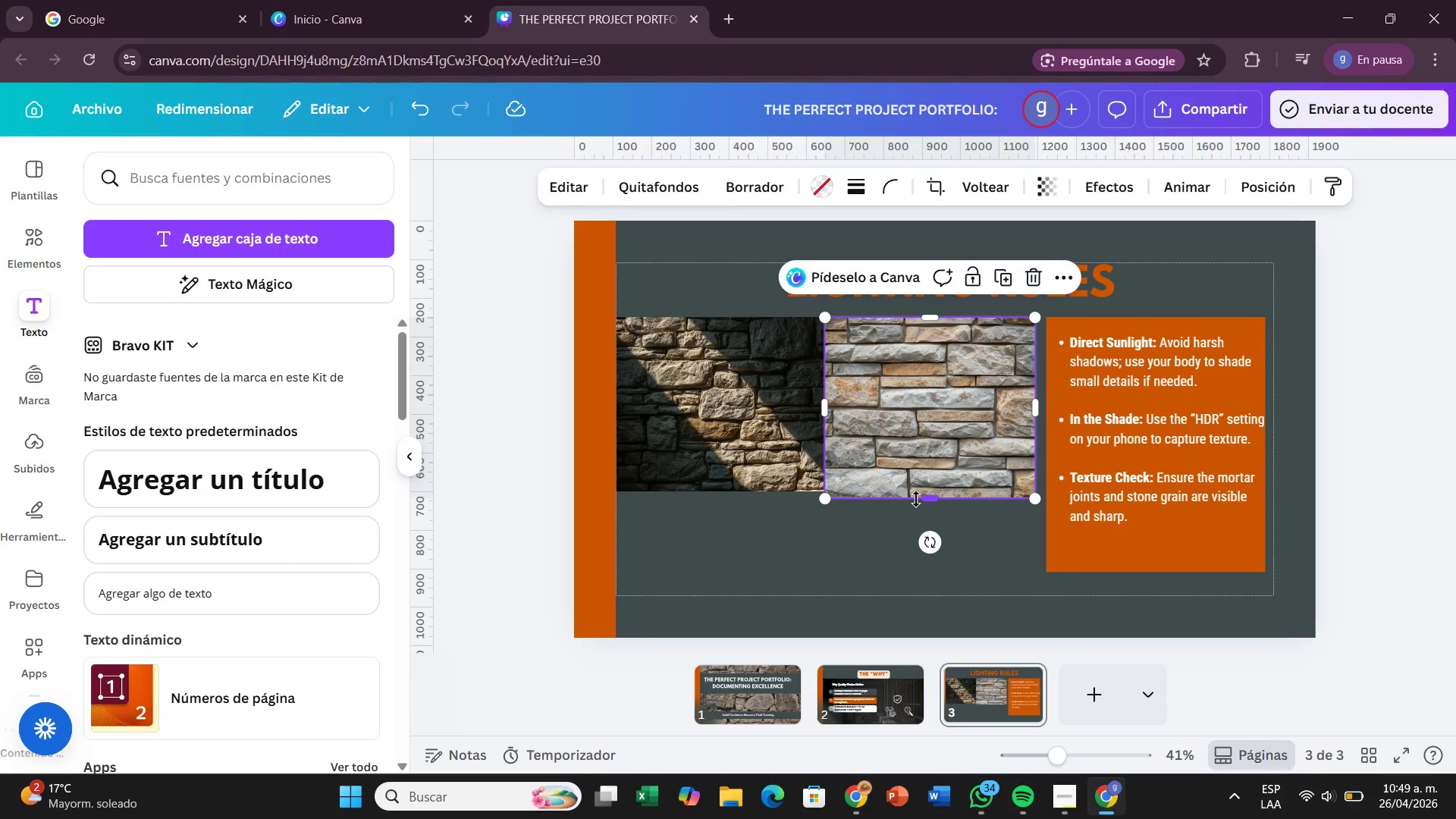 
left_click_drag(start_coordinate=[916, 499], to_coordinate=[912, 548])
 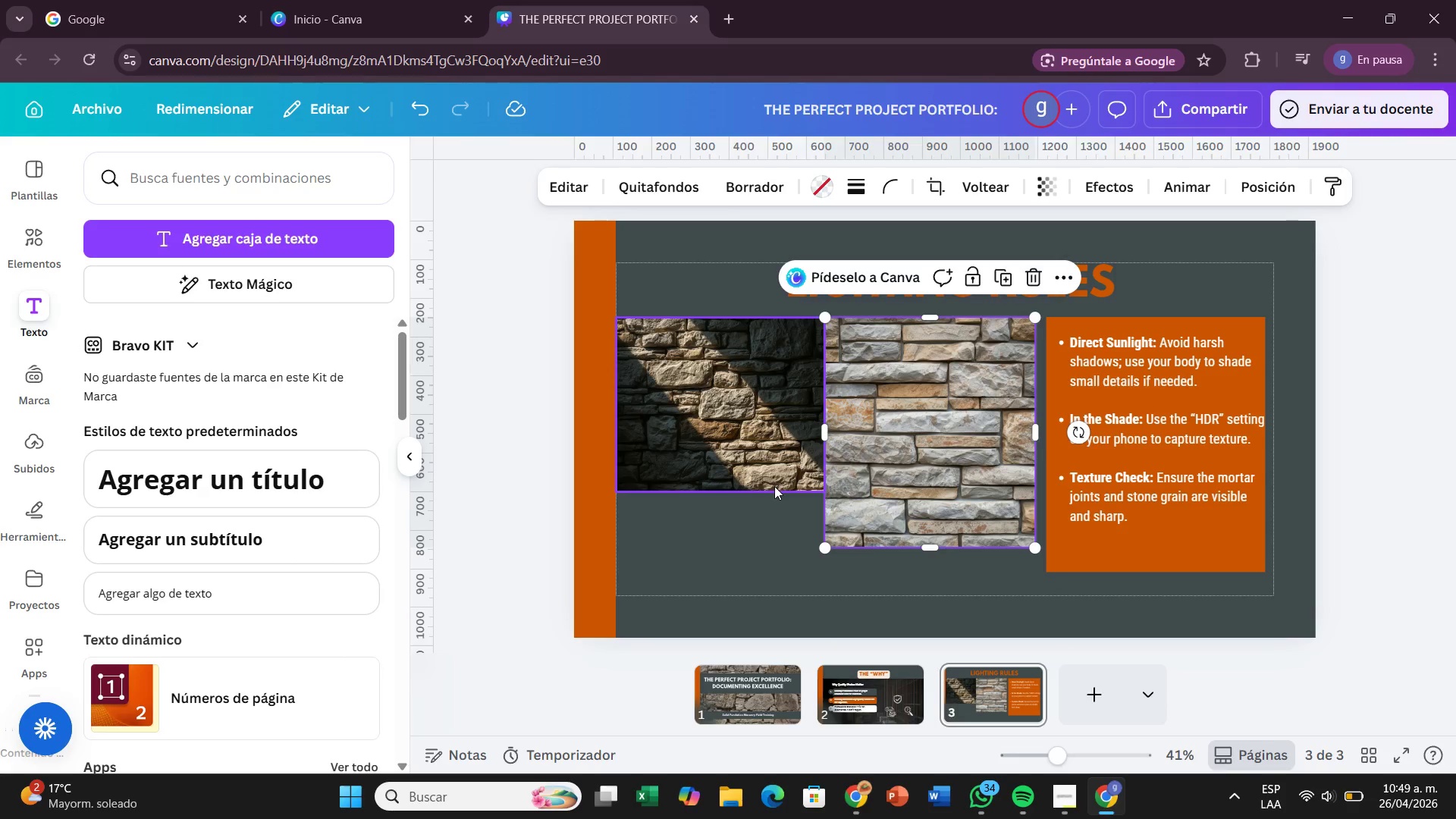 
left_click([774, 486])
 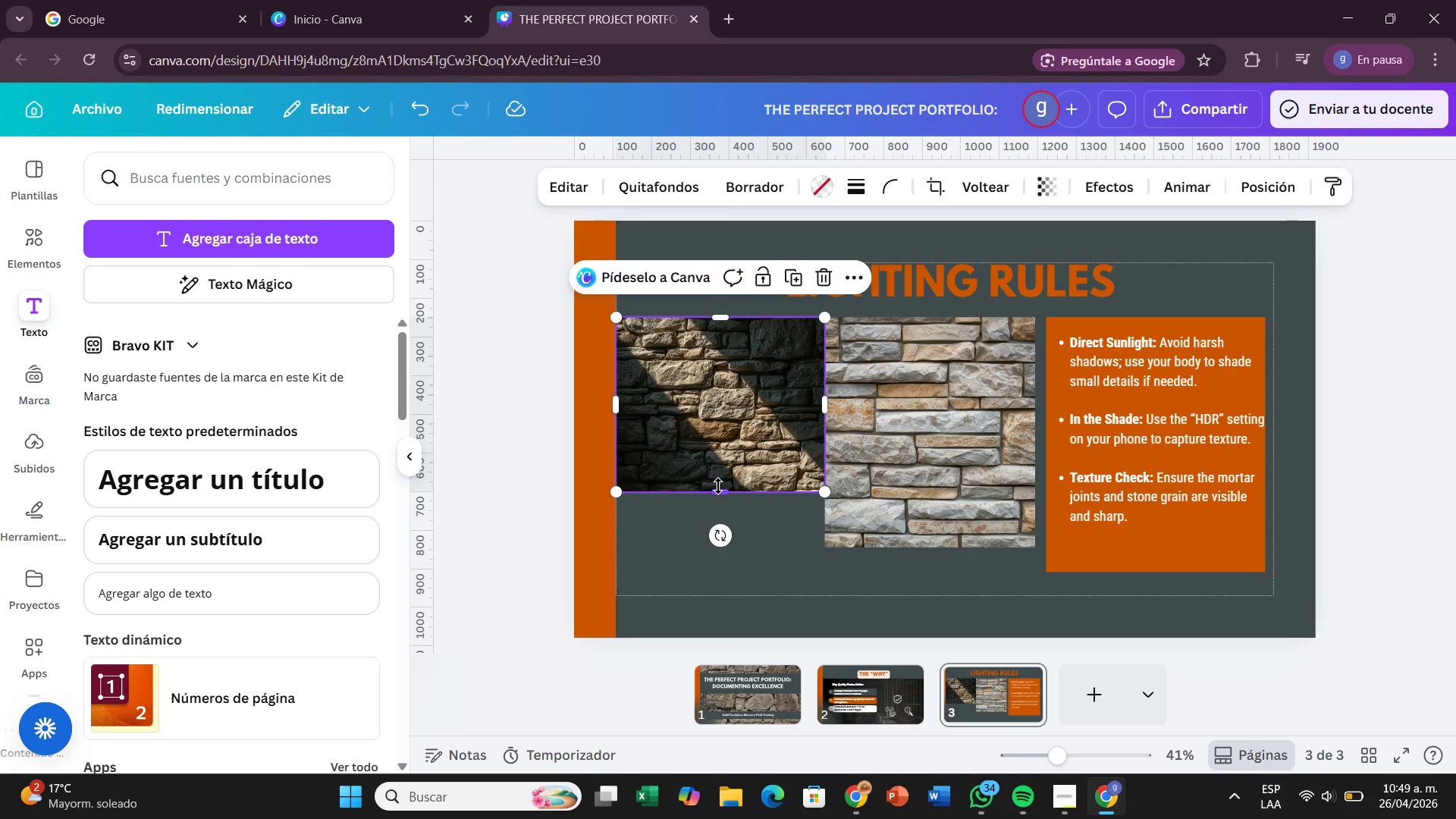 
left_click_drag(start_coordinate=[719, 486], to_coordinate=[720, 541])
 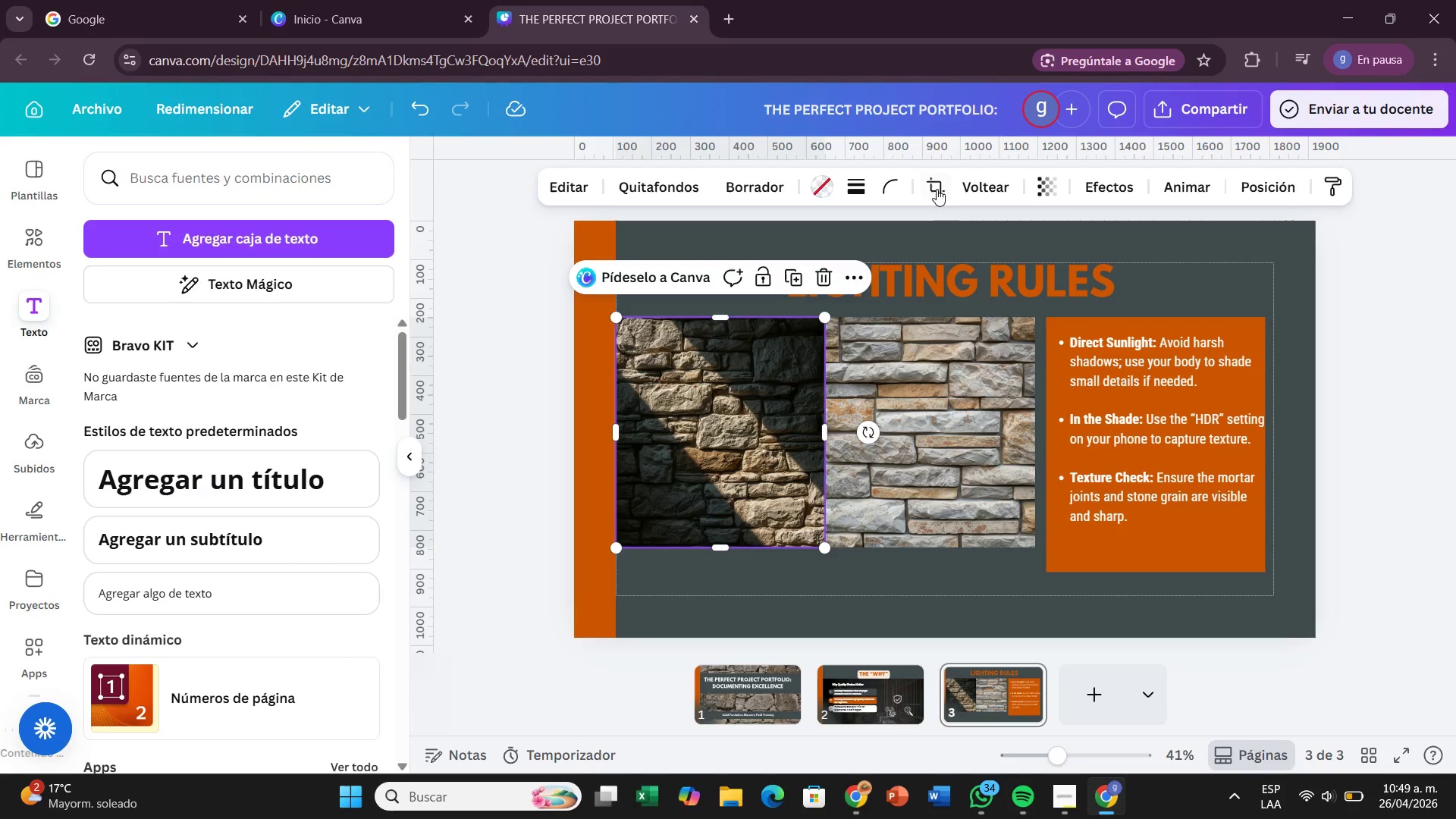 
left_click([930, 180])
 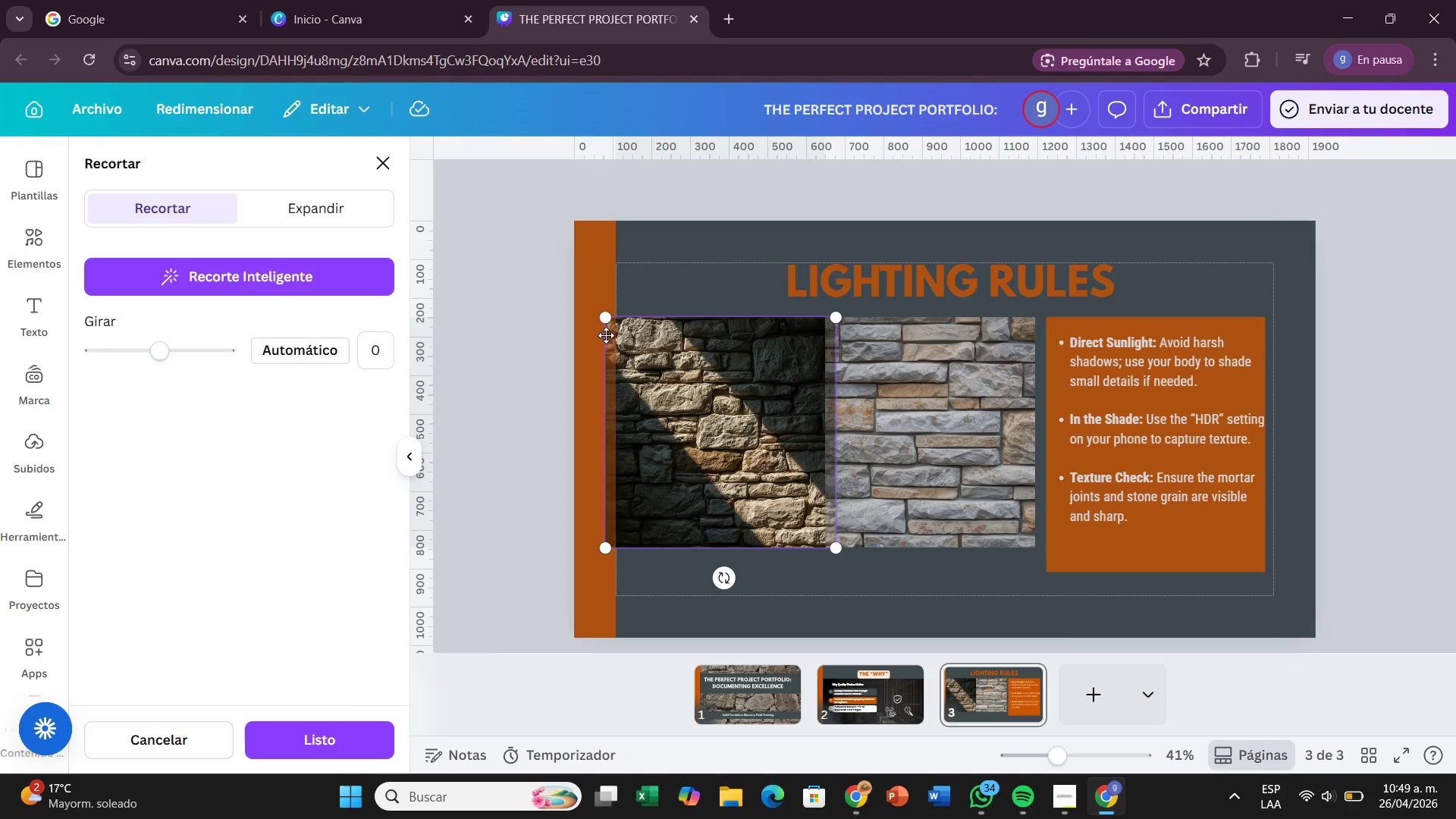 
left_click_drag(start_coordinate=[610, 331], to_coordinate=[623, 332])
 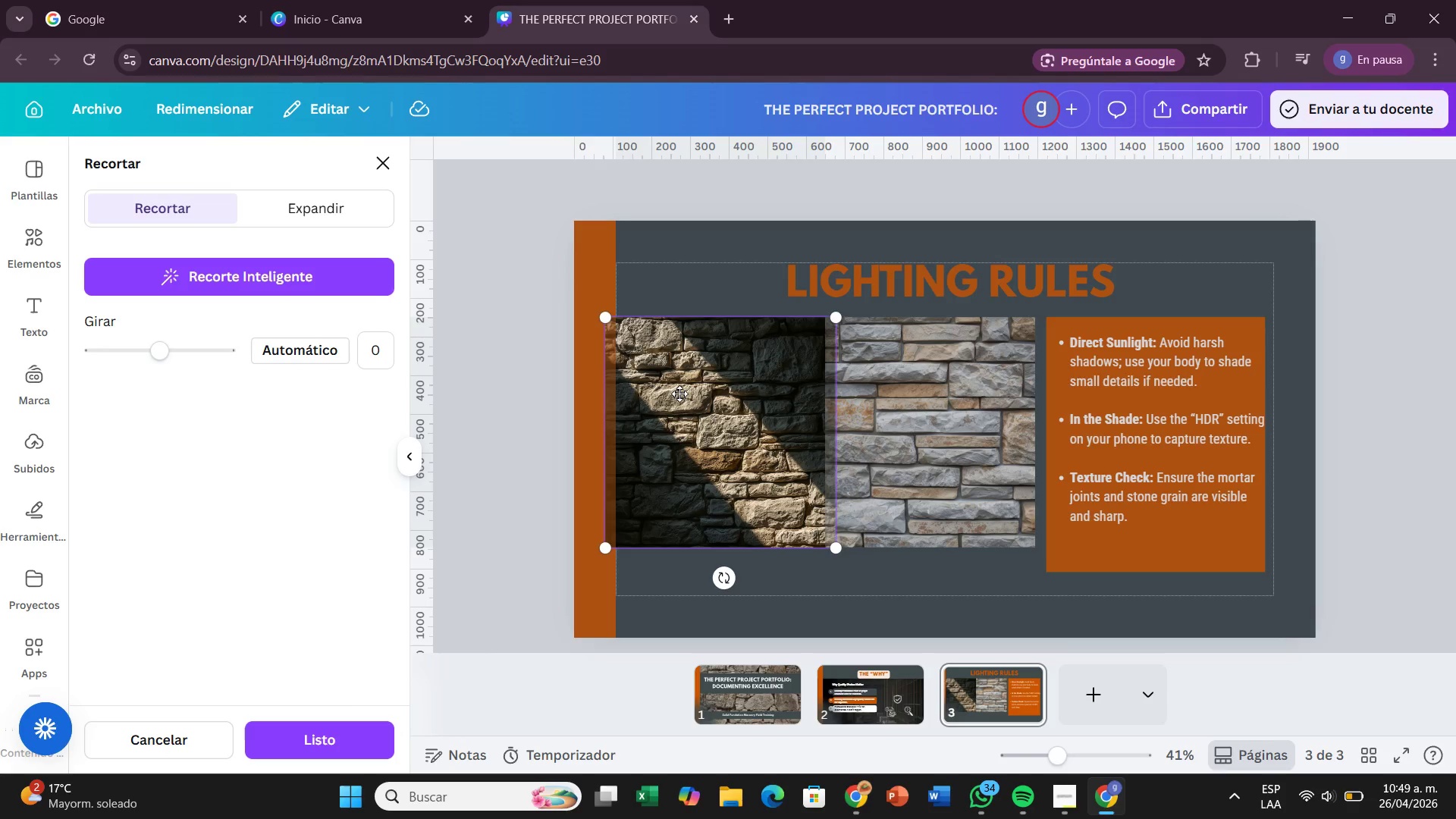 
left_click_drag(start_coordinate=[679, 394], to_coordinate=[661, 400])
 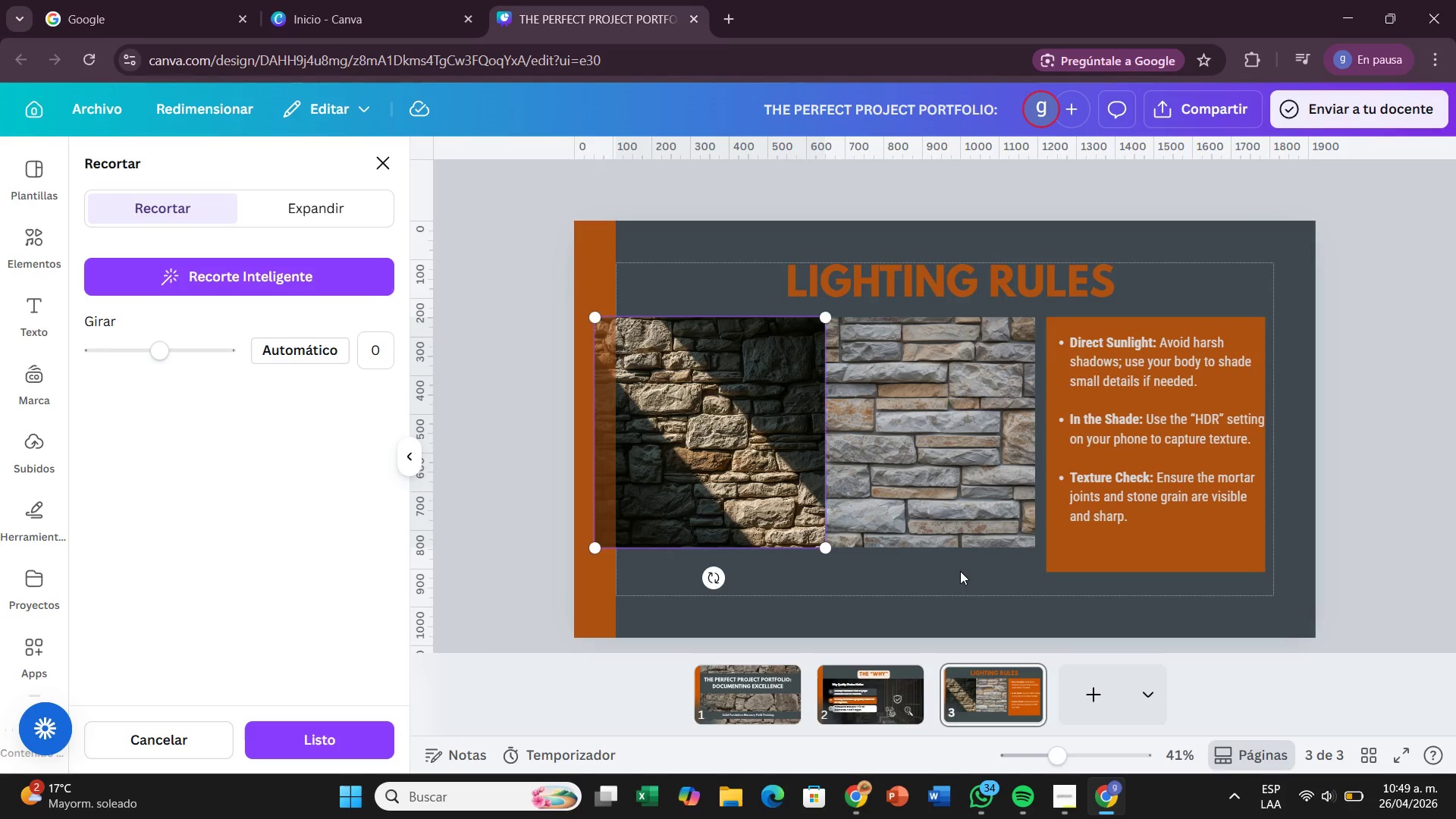 
left_click([960, 571])
 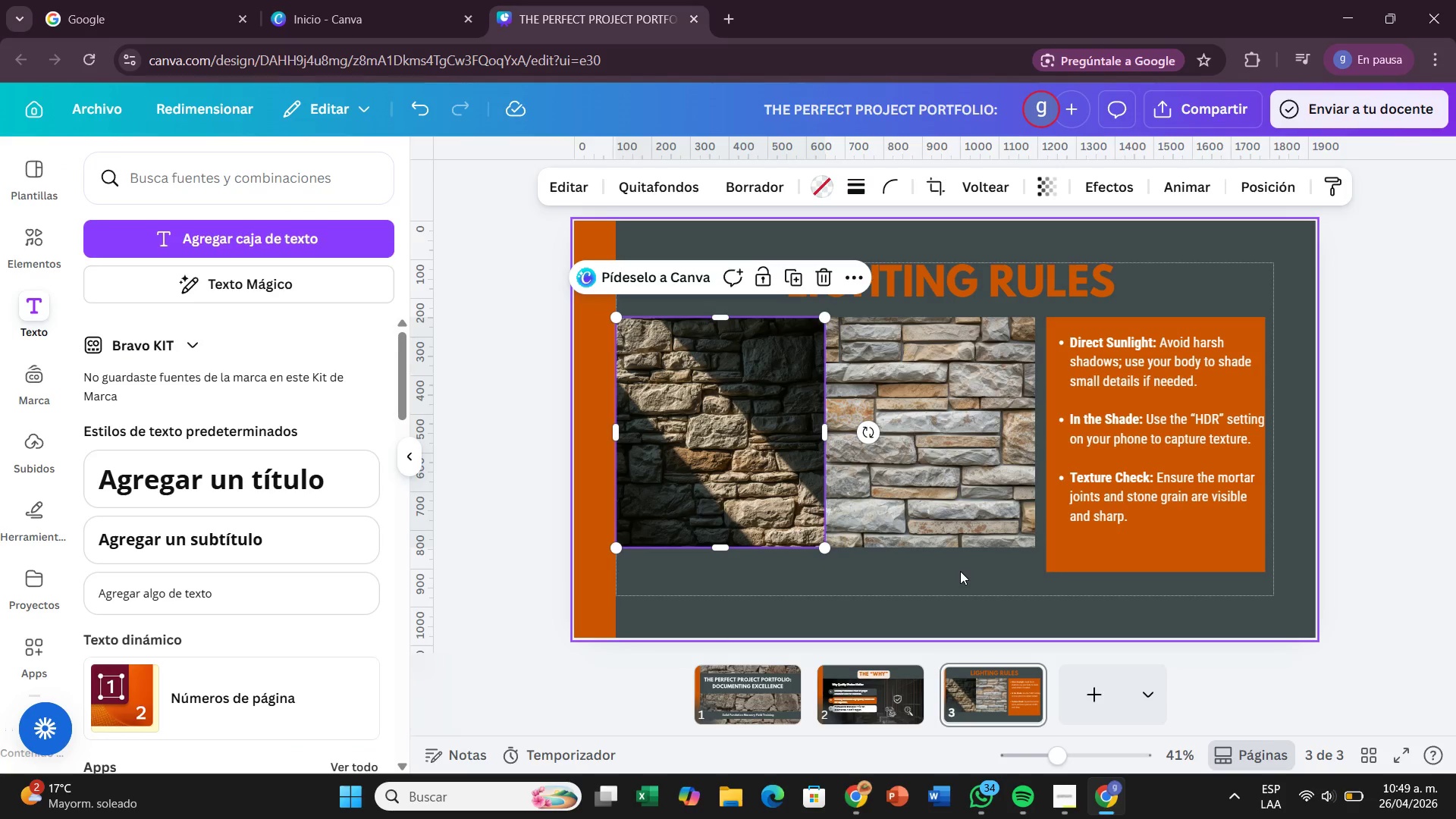 
left_click([960, 571])
 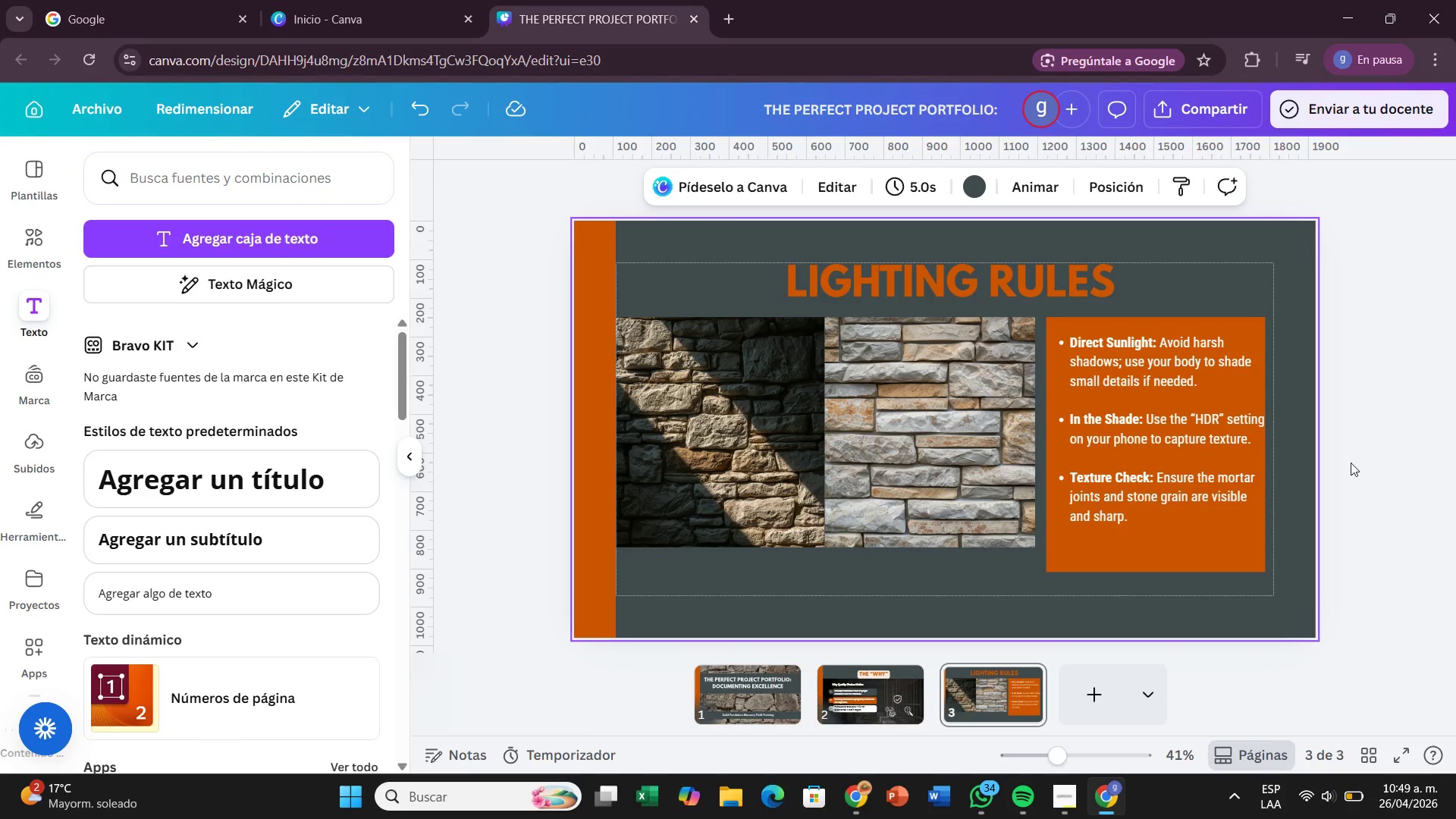 
left_click([1198, 561])
 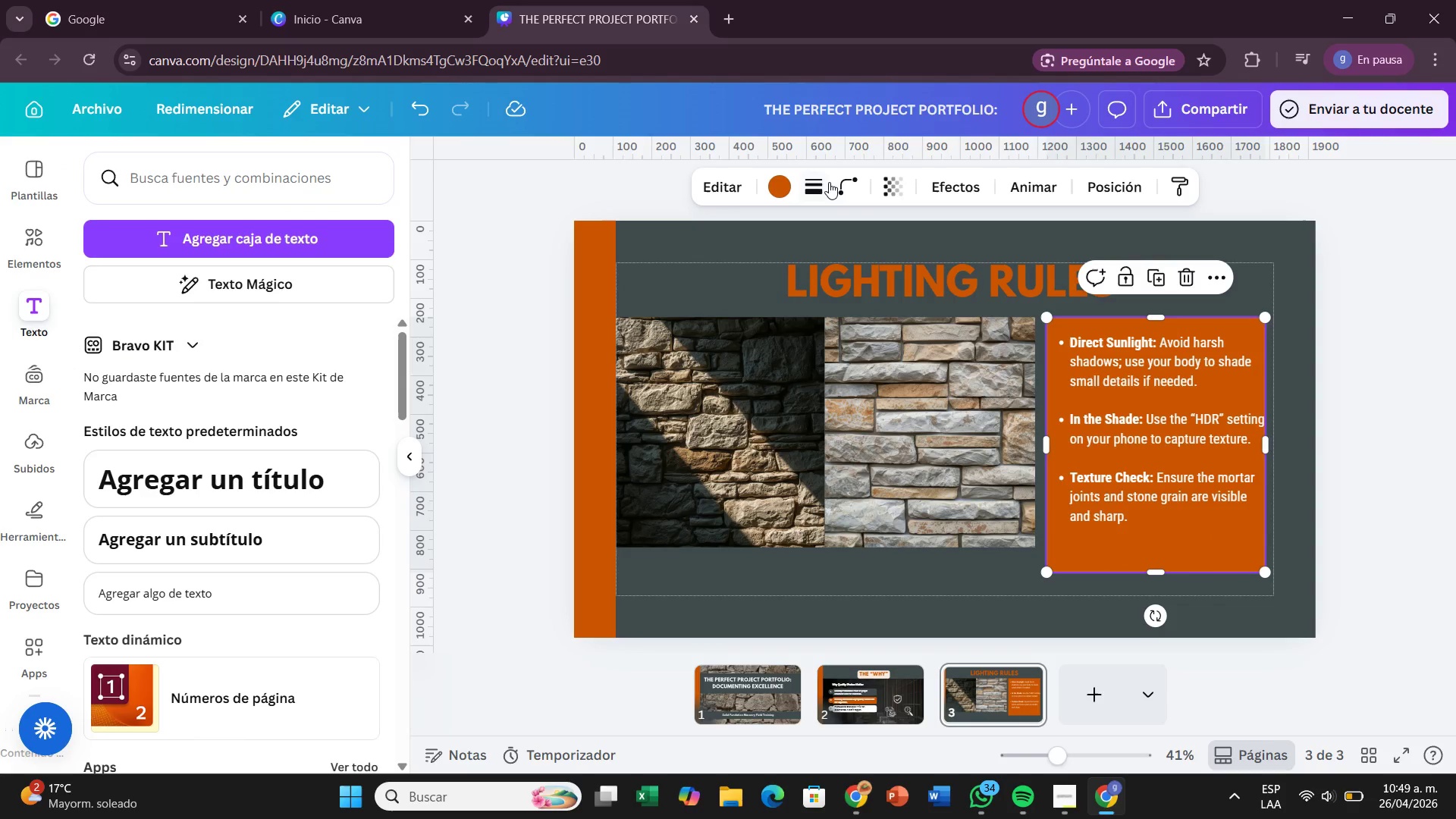 
left_click([830, 183])
 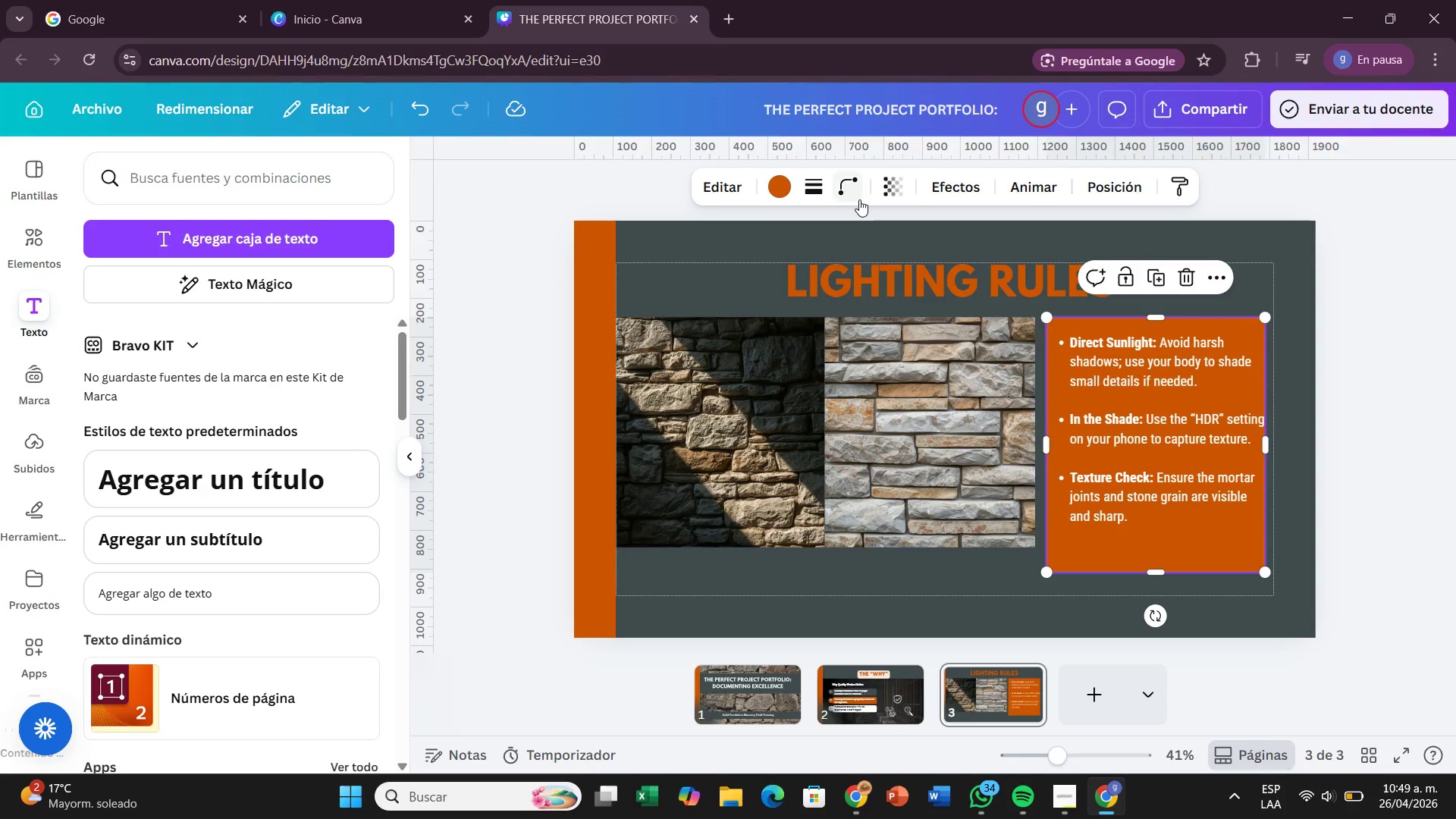 
left_click([859, 199])
 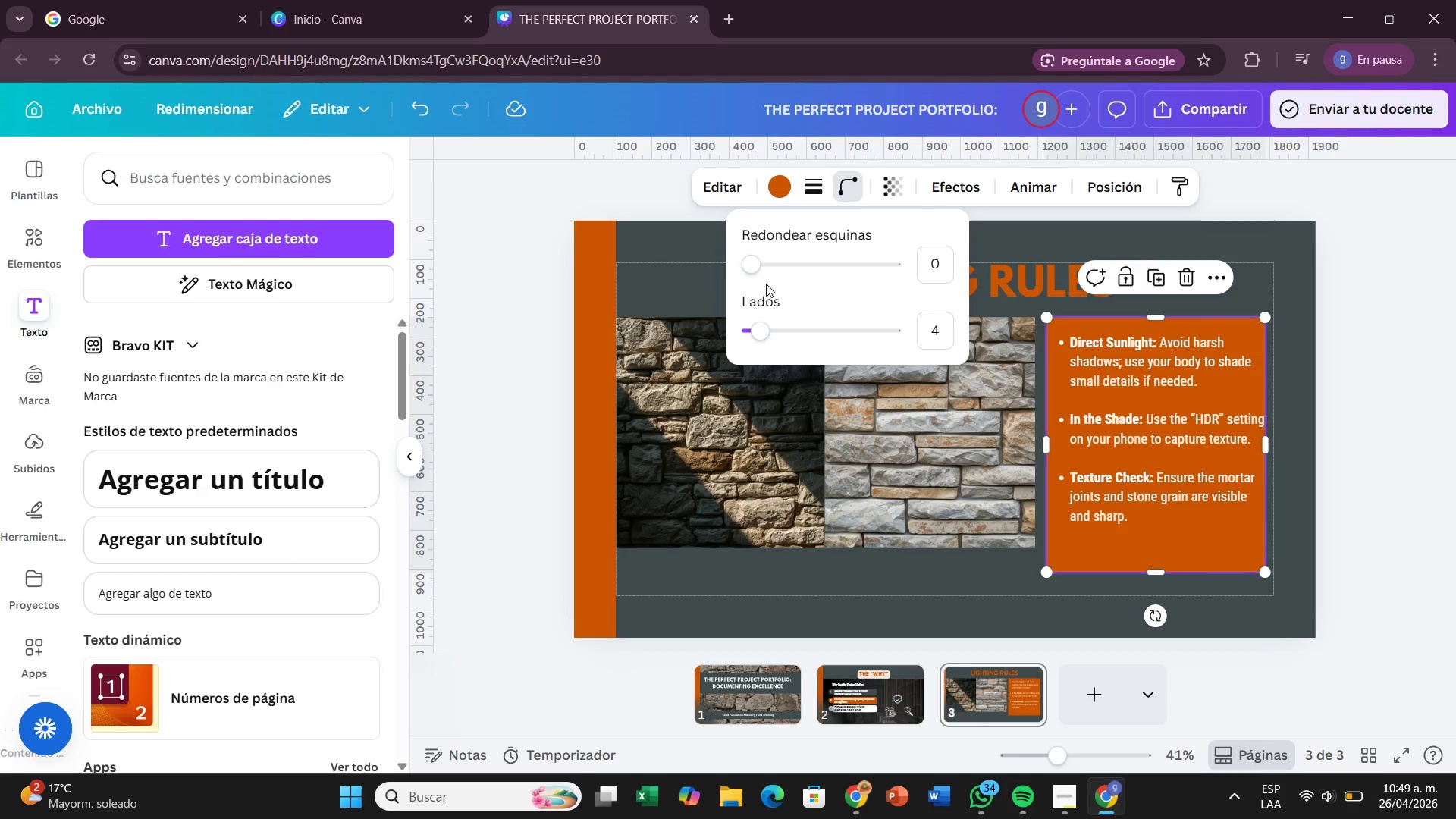 
left_click_drag(start_coordinate=[751, 277], to_coordinate=[790, 290])
 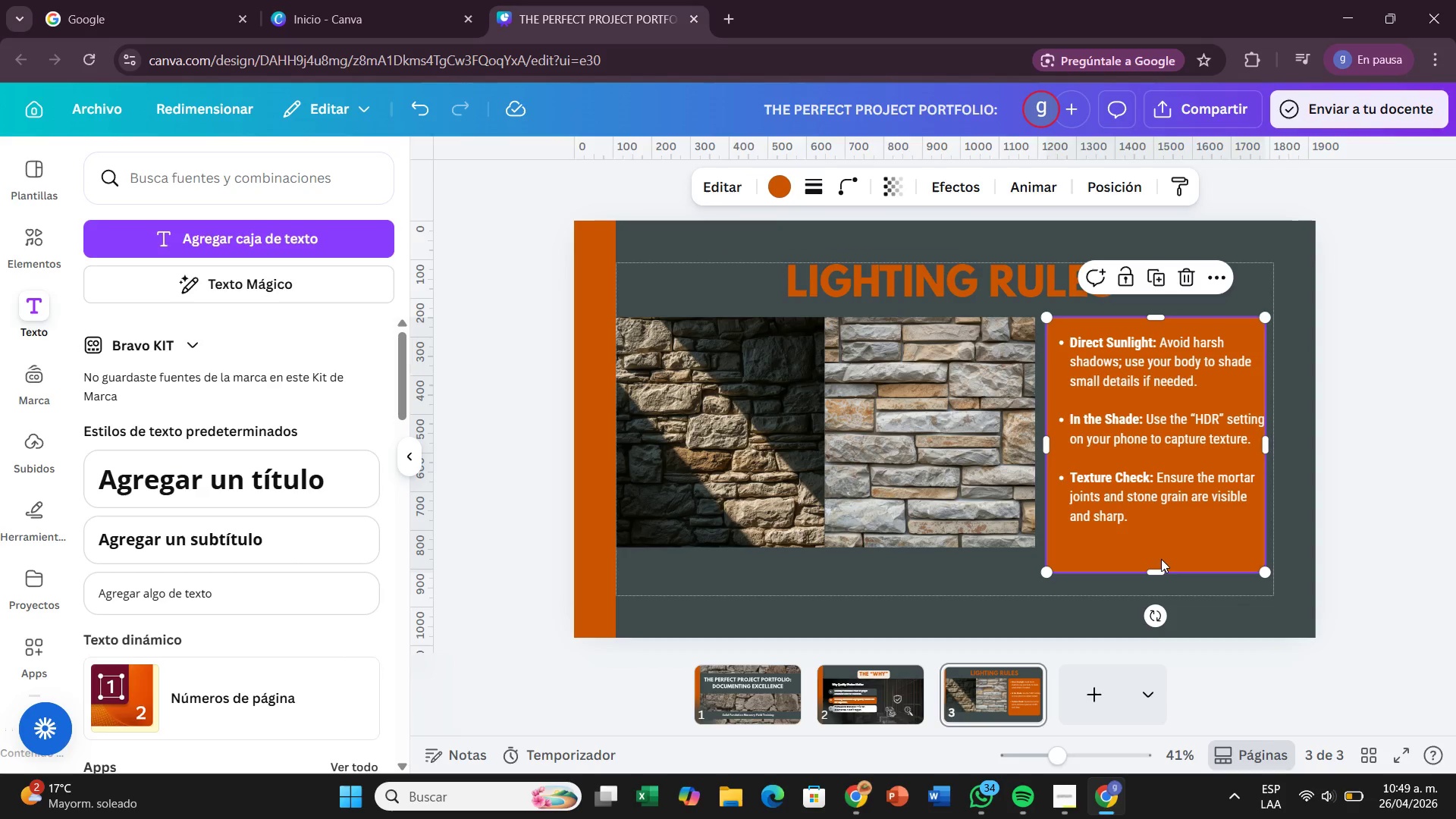 
left_click_drag(start_coordinate=[1159, 573], to_coordinate=[1152, 554])
 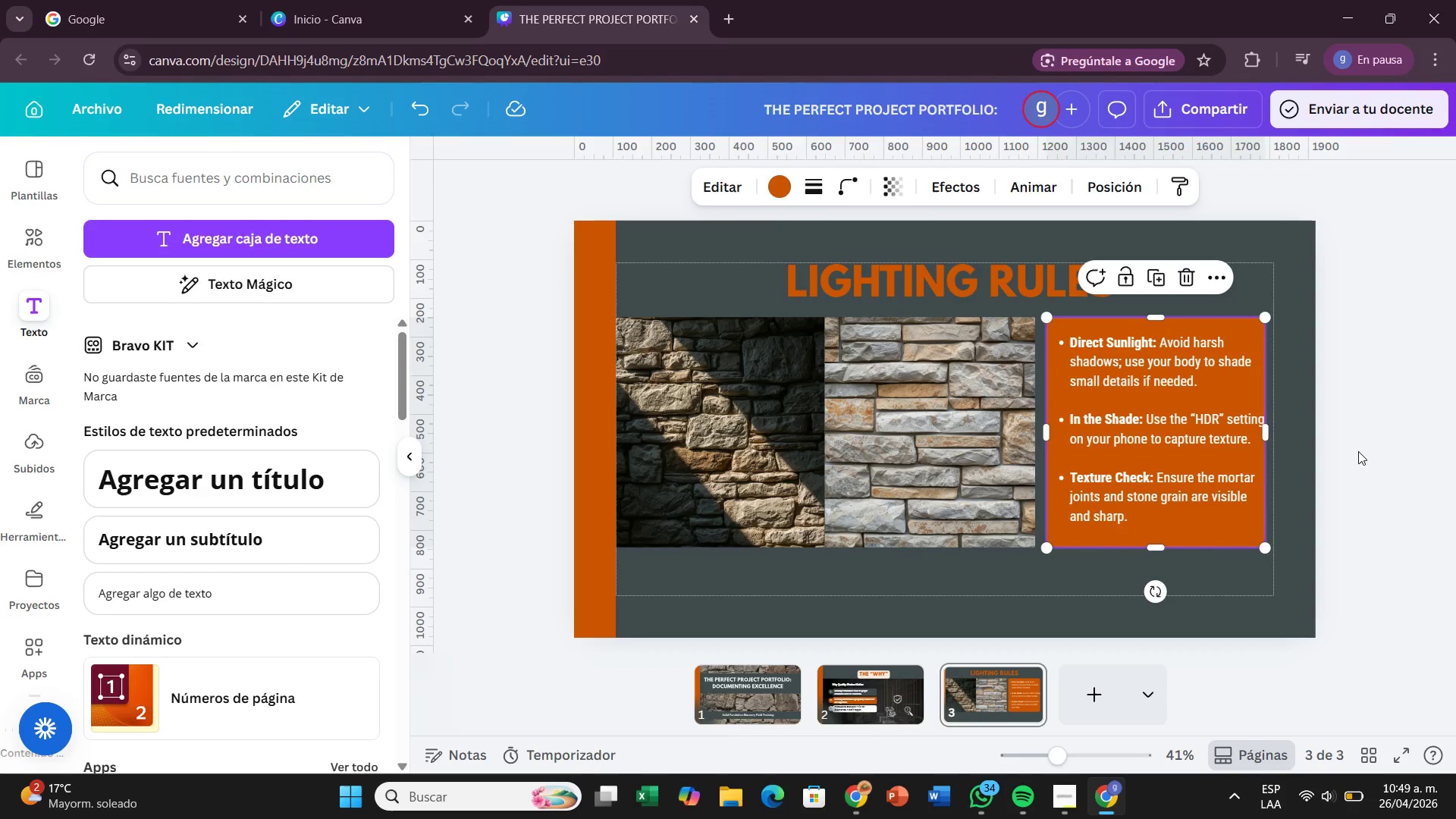 
left_click([1358, 451])
 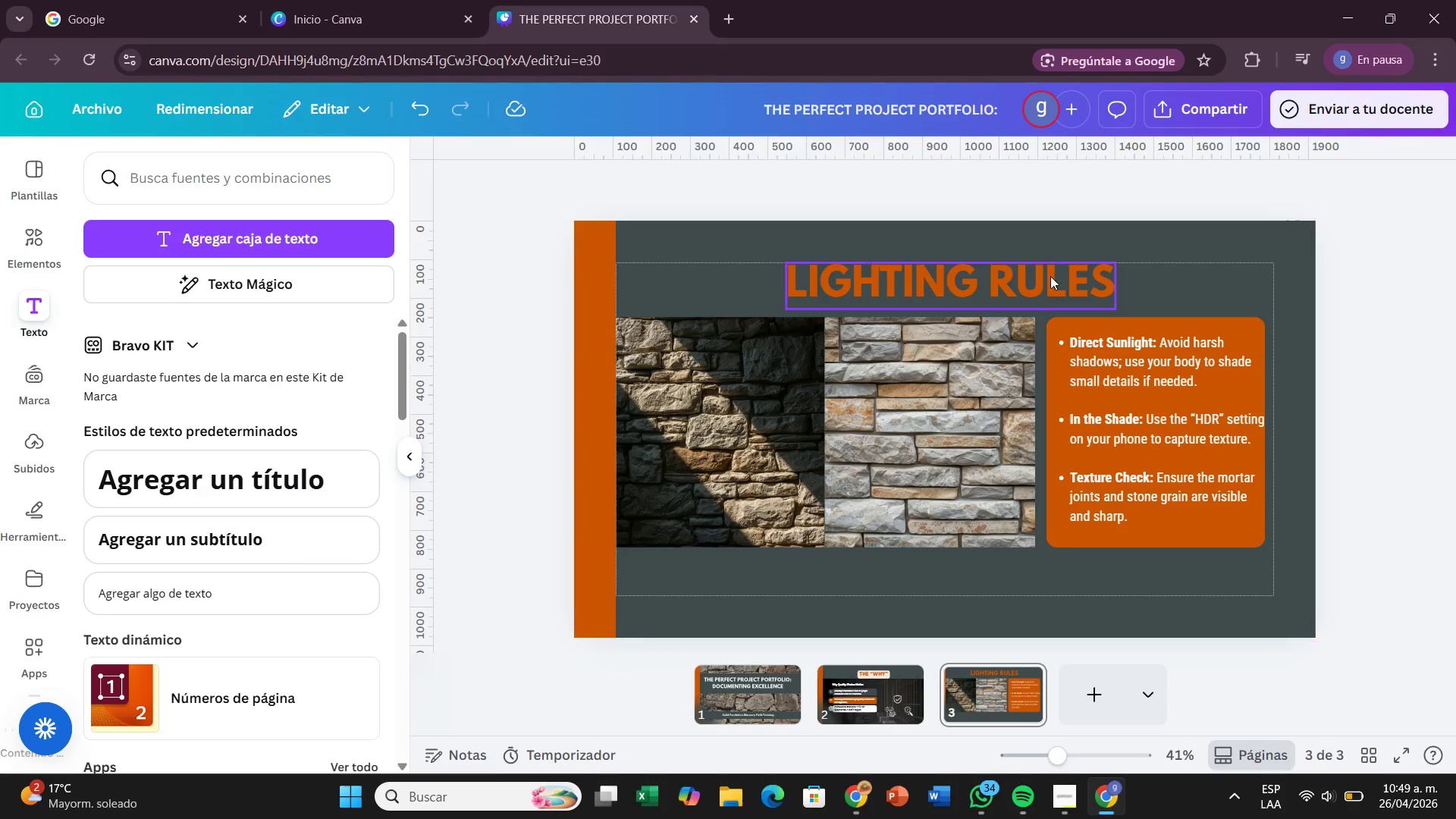 
left_click_drag(start_coordinate=[1050, 272], to_coordinate=[1048, 283])
 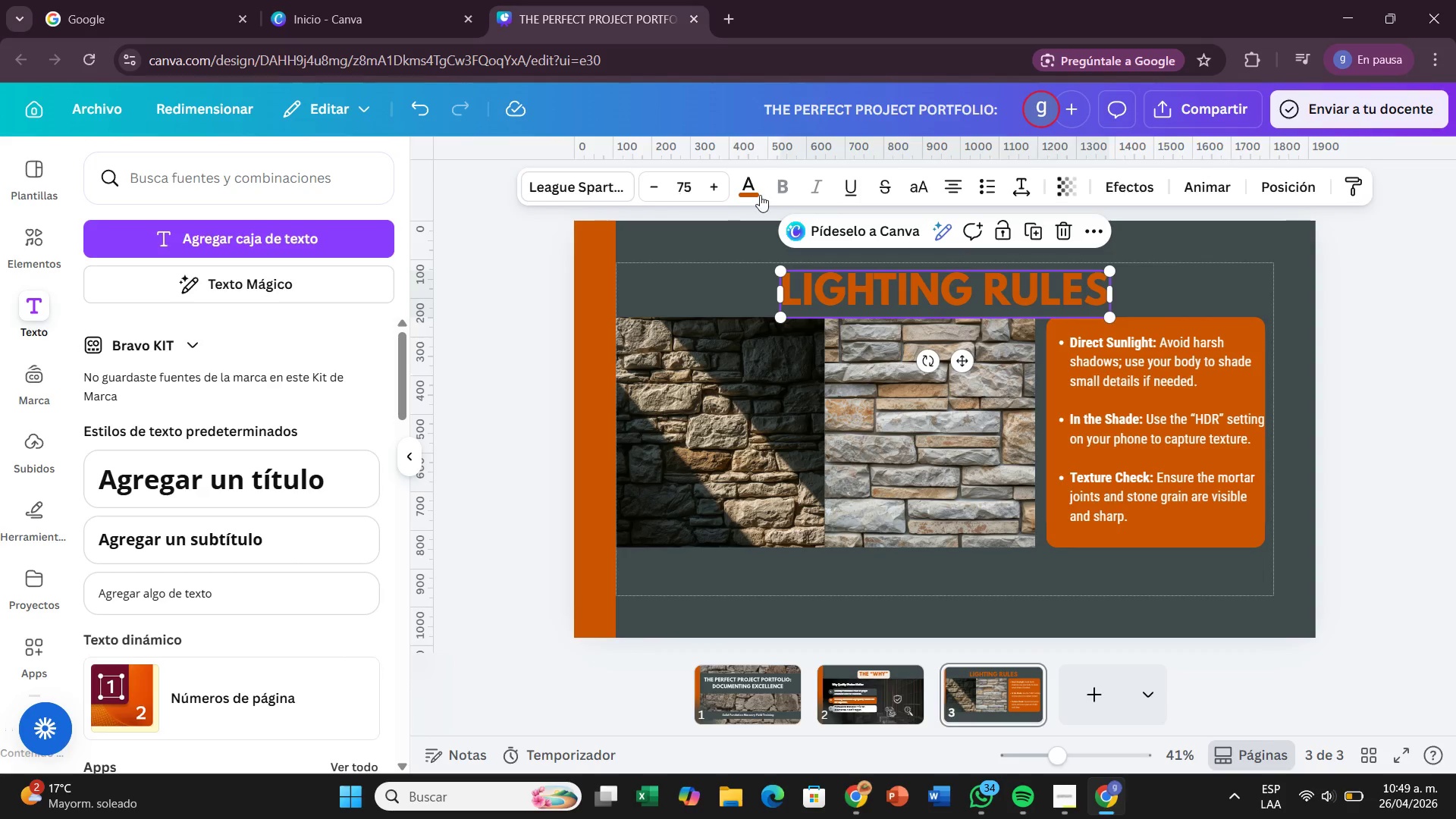 
left_click([760, 195])
 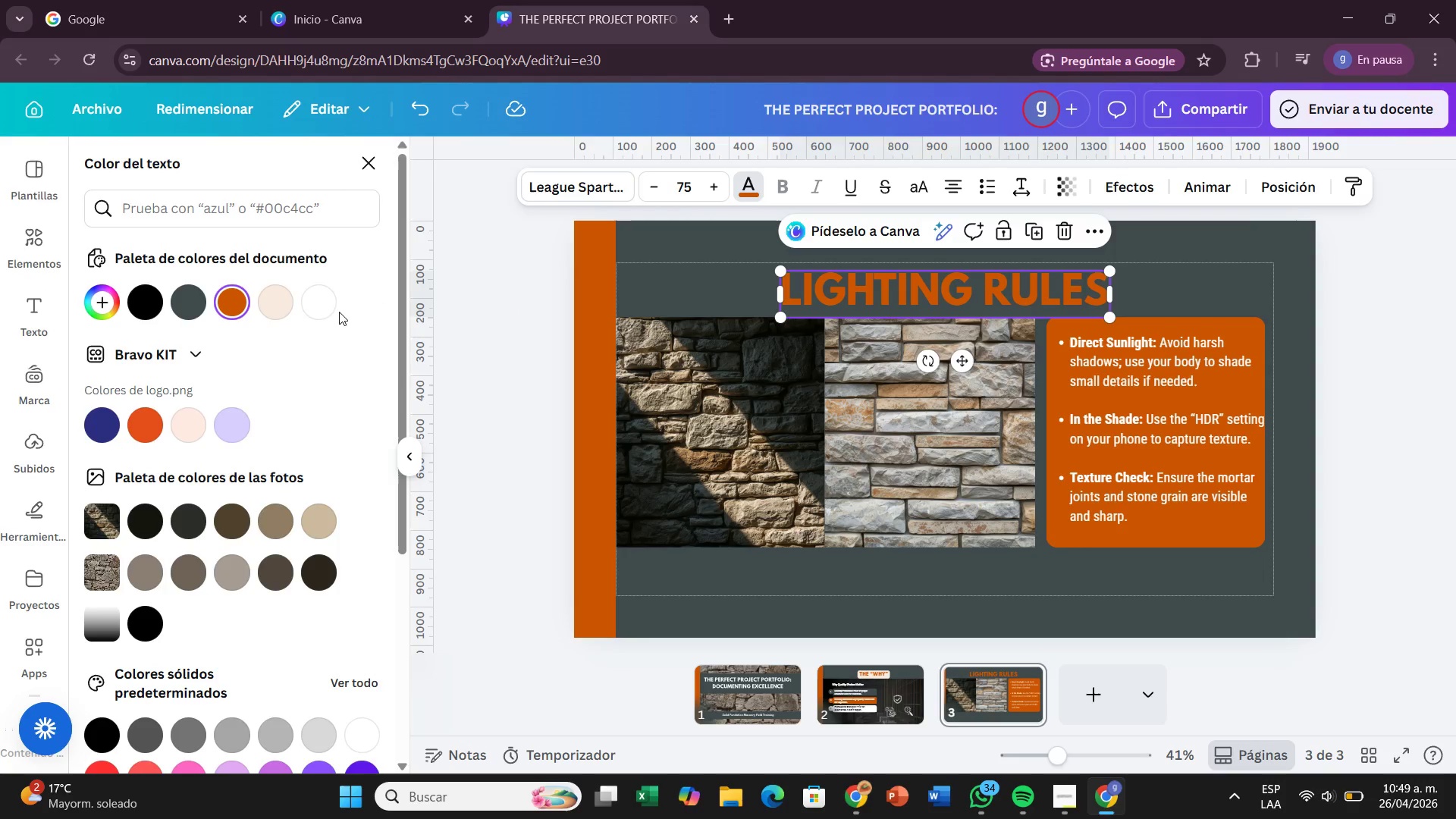 
left_click([339, 304])
 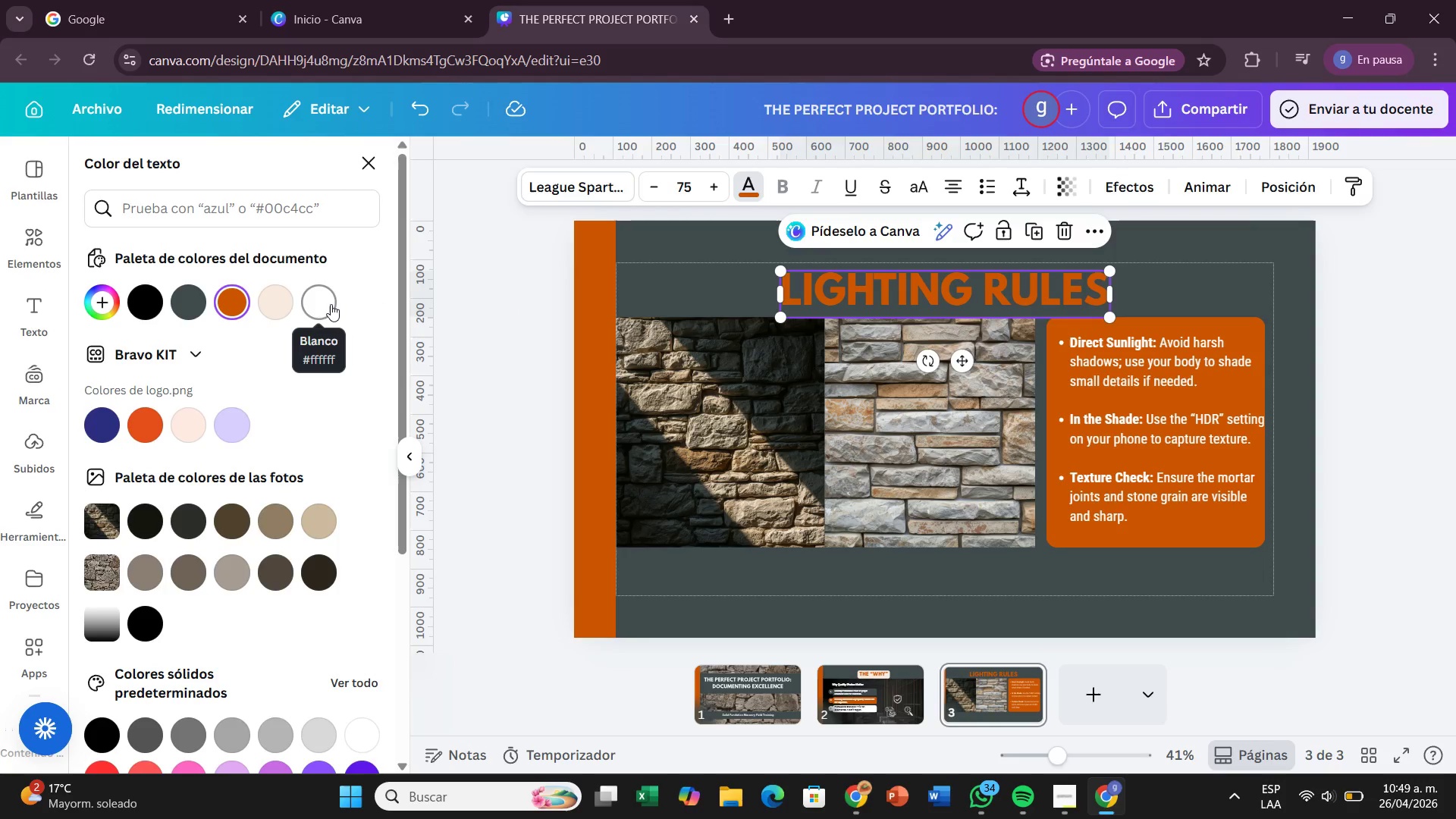 
left_click([331, 304])
 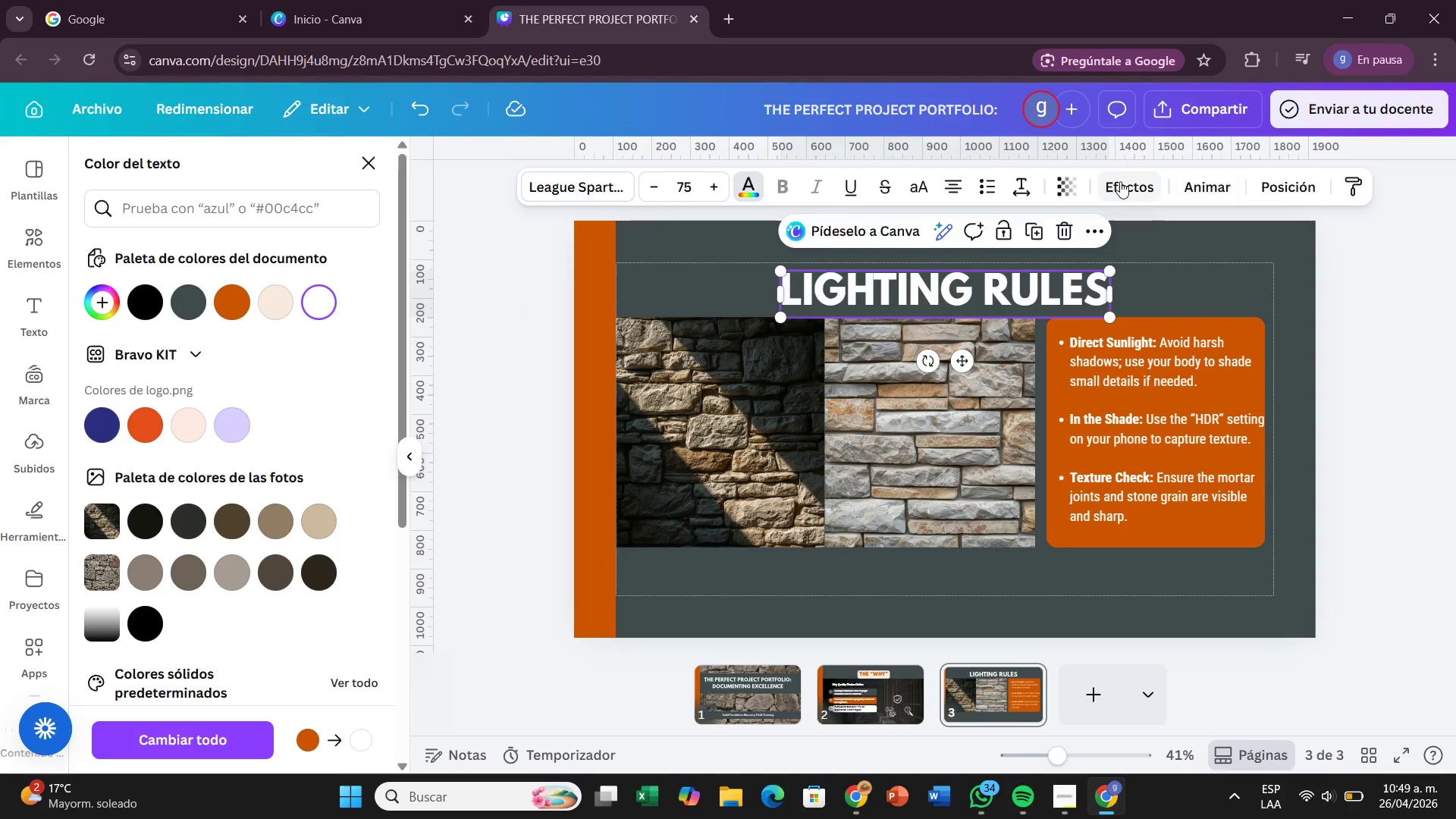 
left_click([1122, 182])
 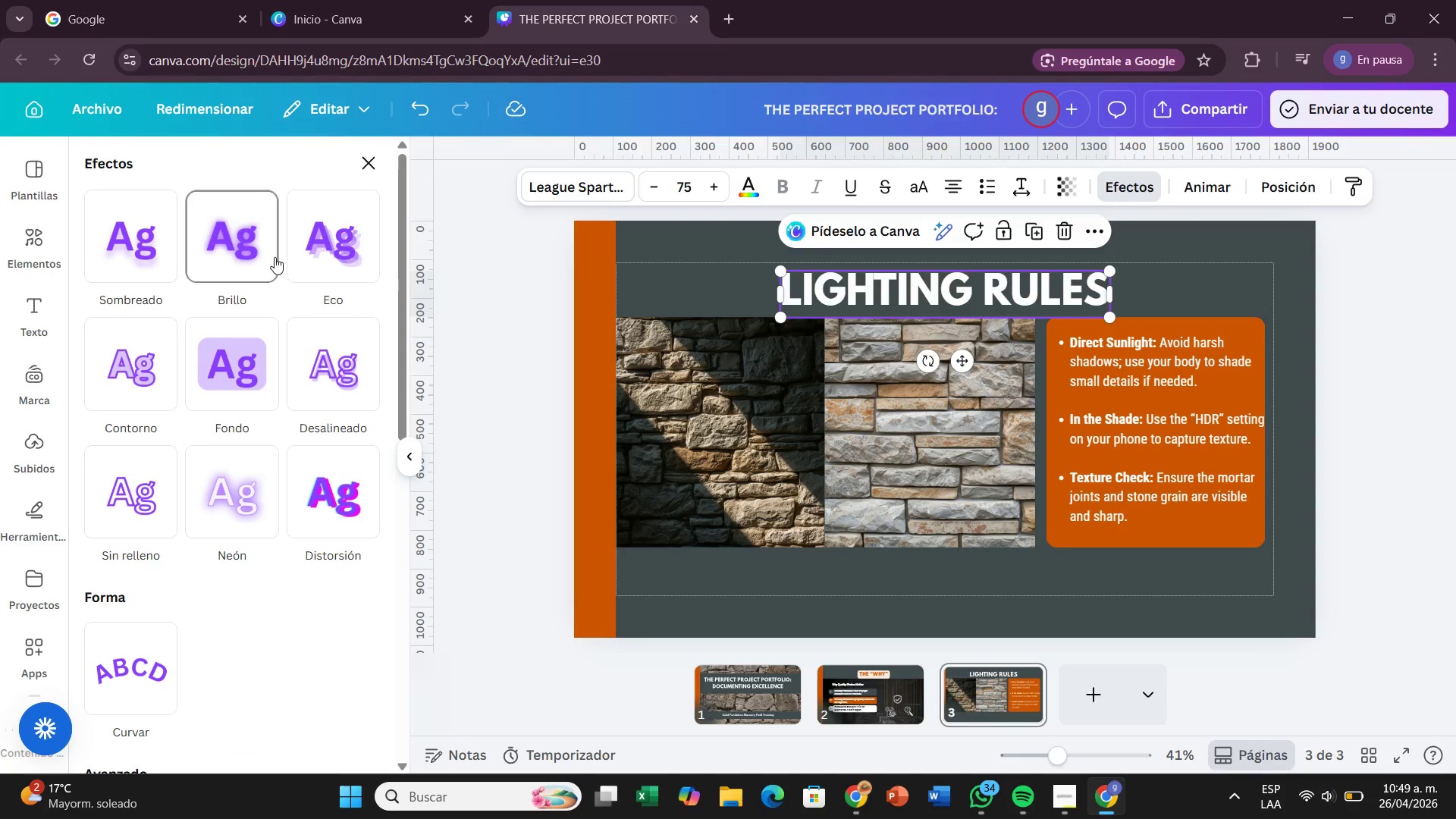 
left_click([354, 270])
 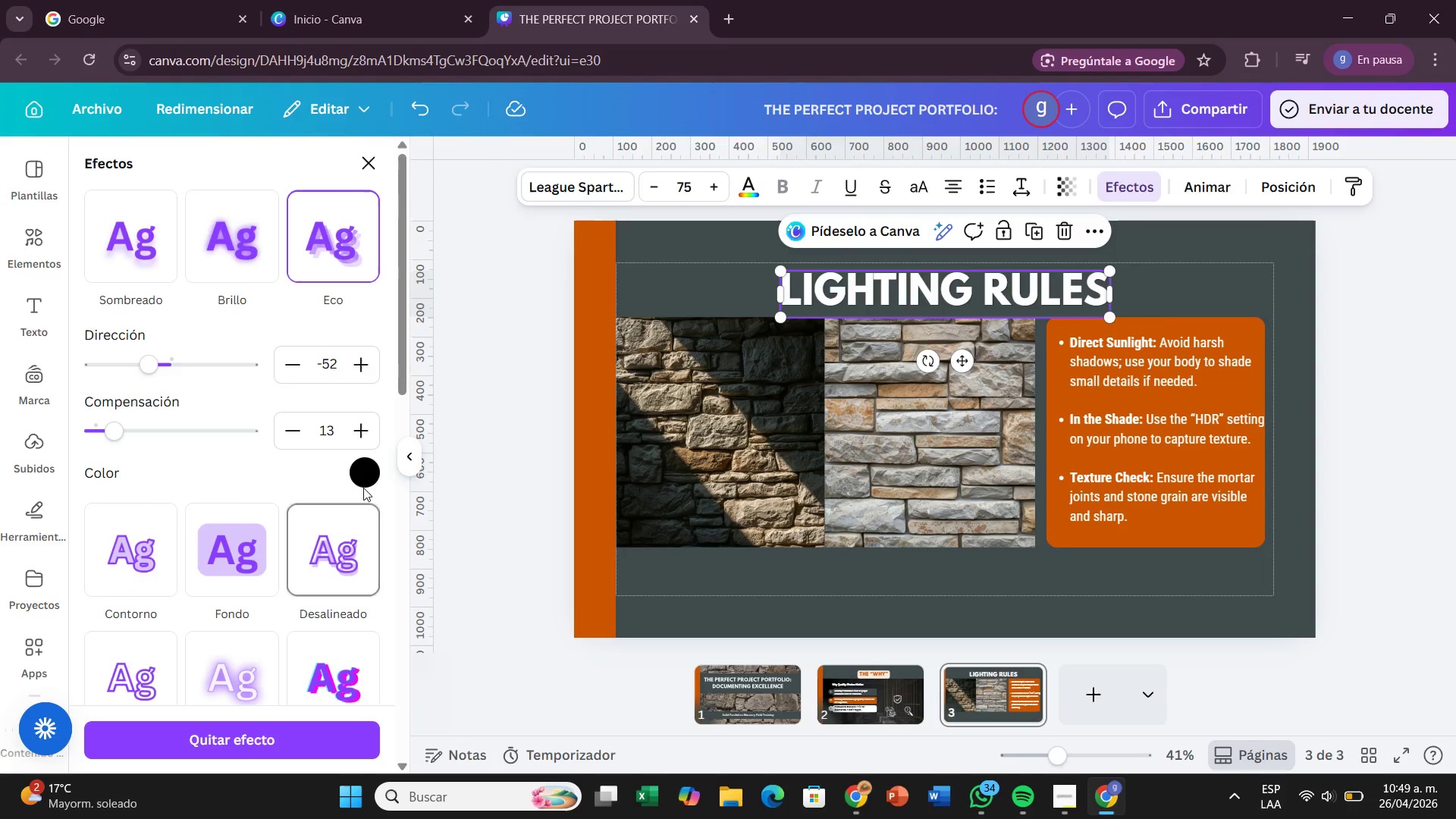 
left_click([367, 486])
 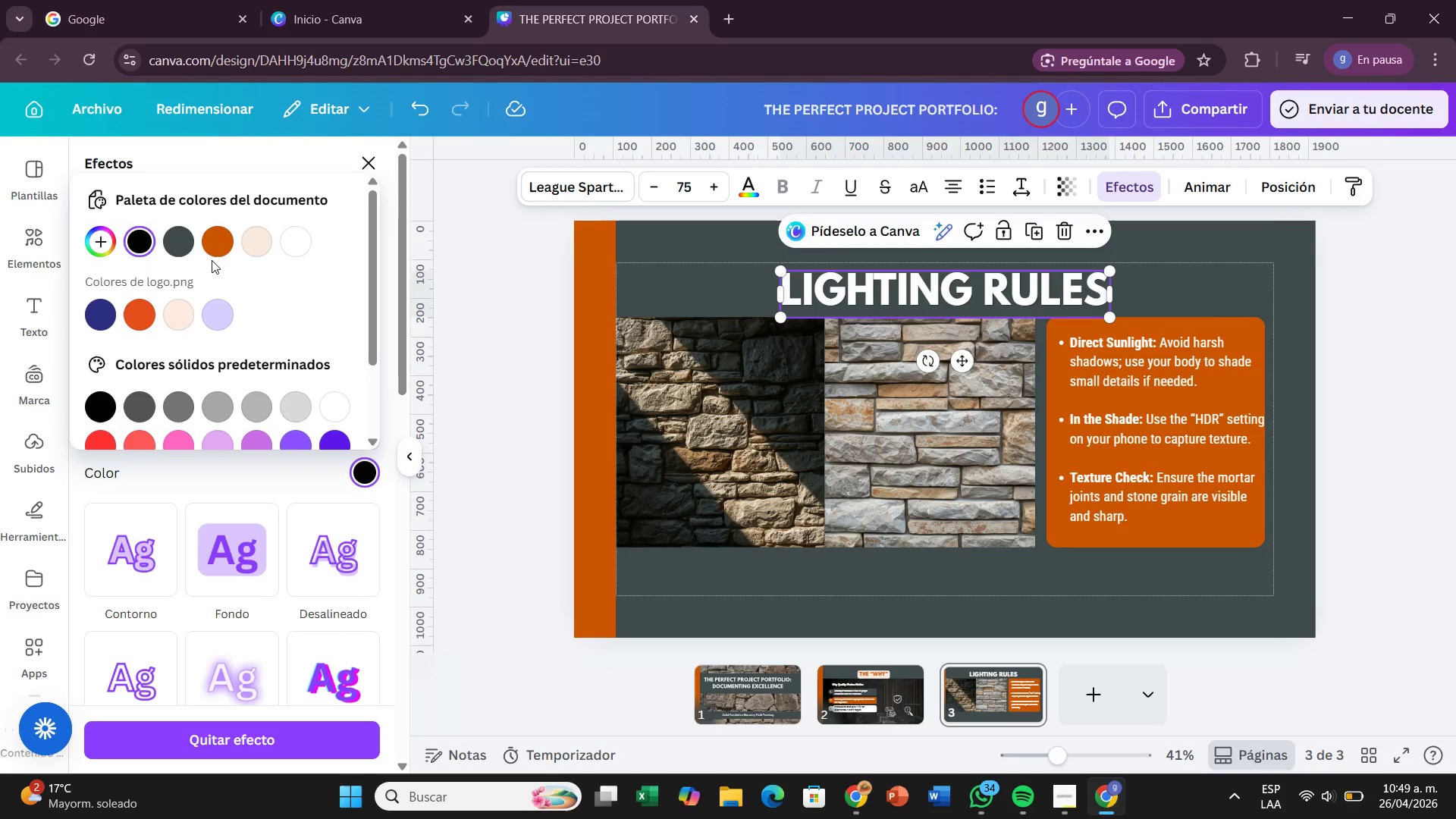 
left_click([215, 256])
 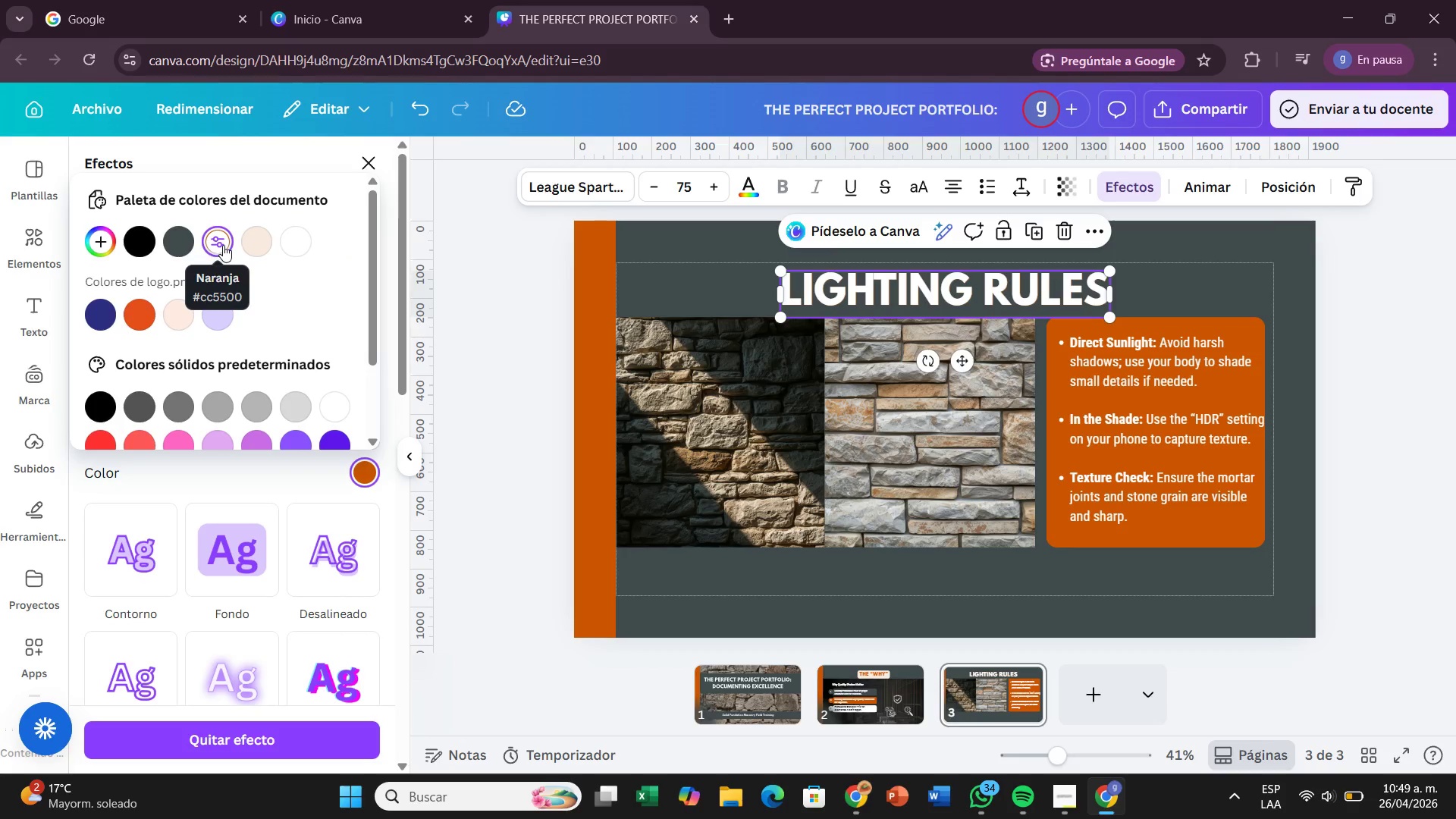 
left_click([223, 245])
 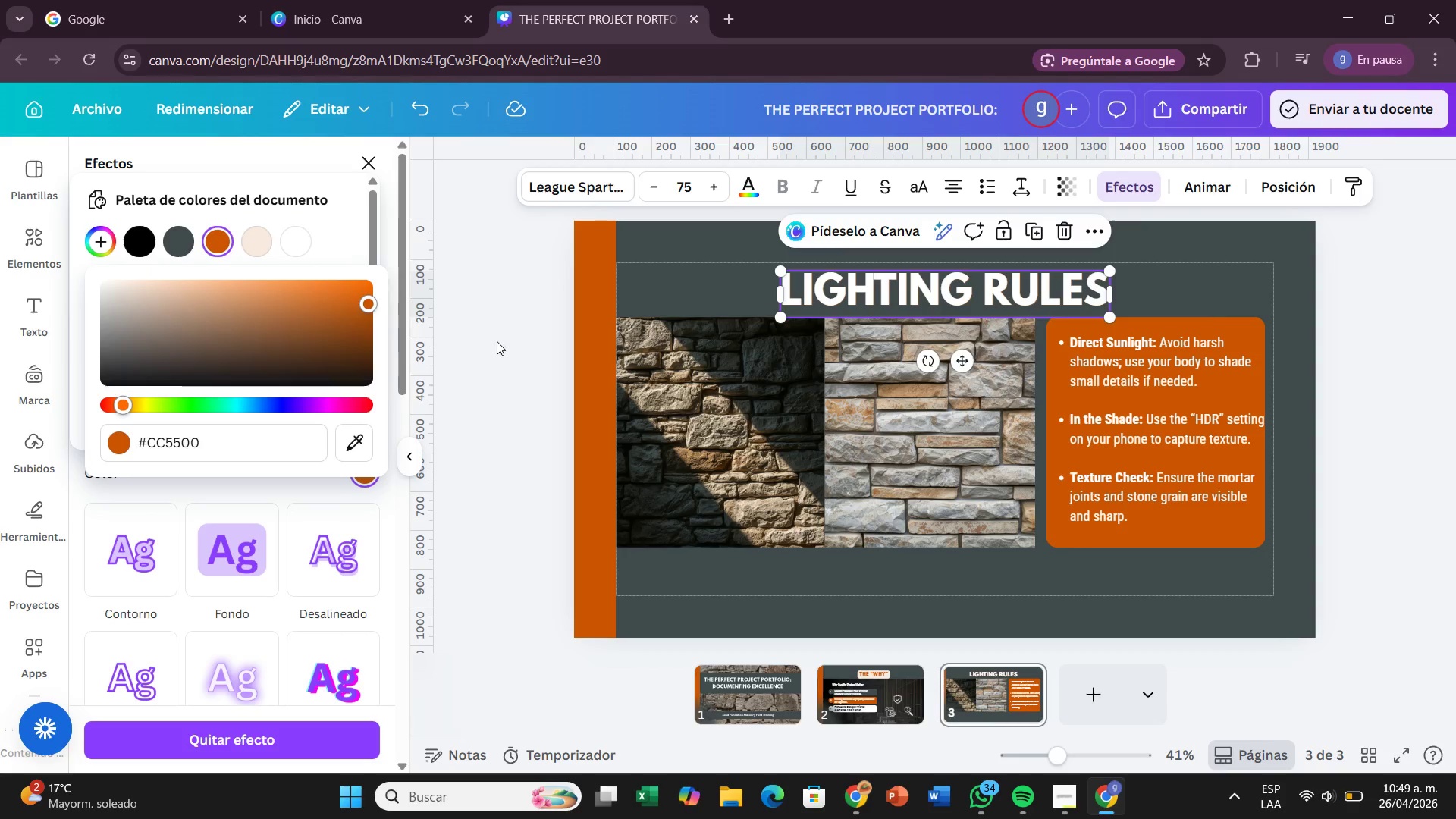 
left_click([497, 341])
 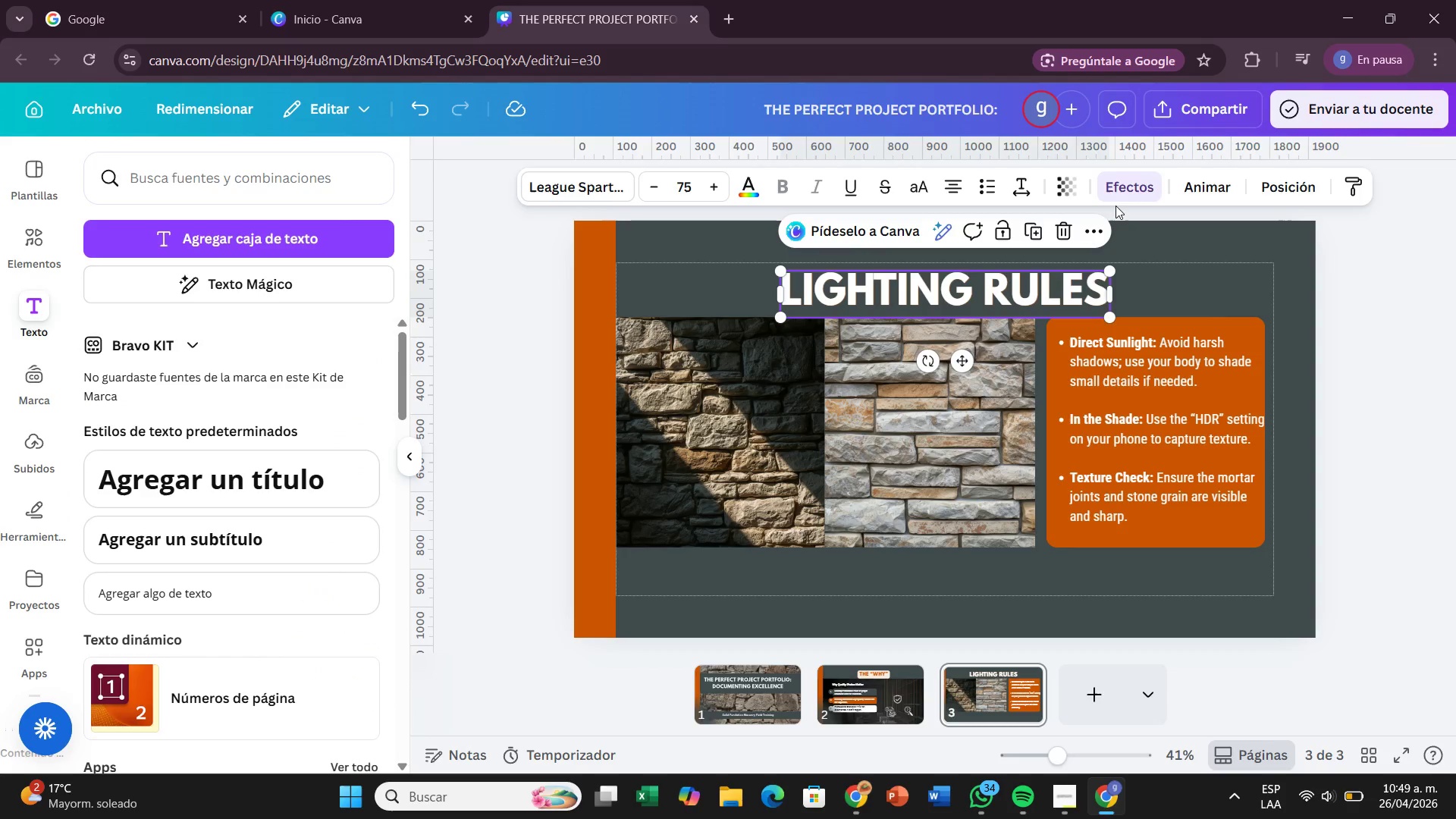 
left_click([1118, 198])
 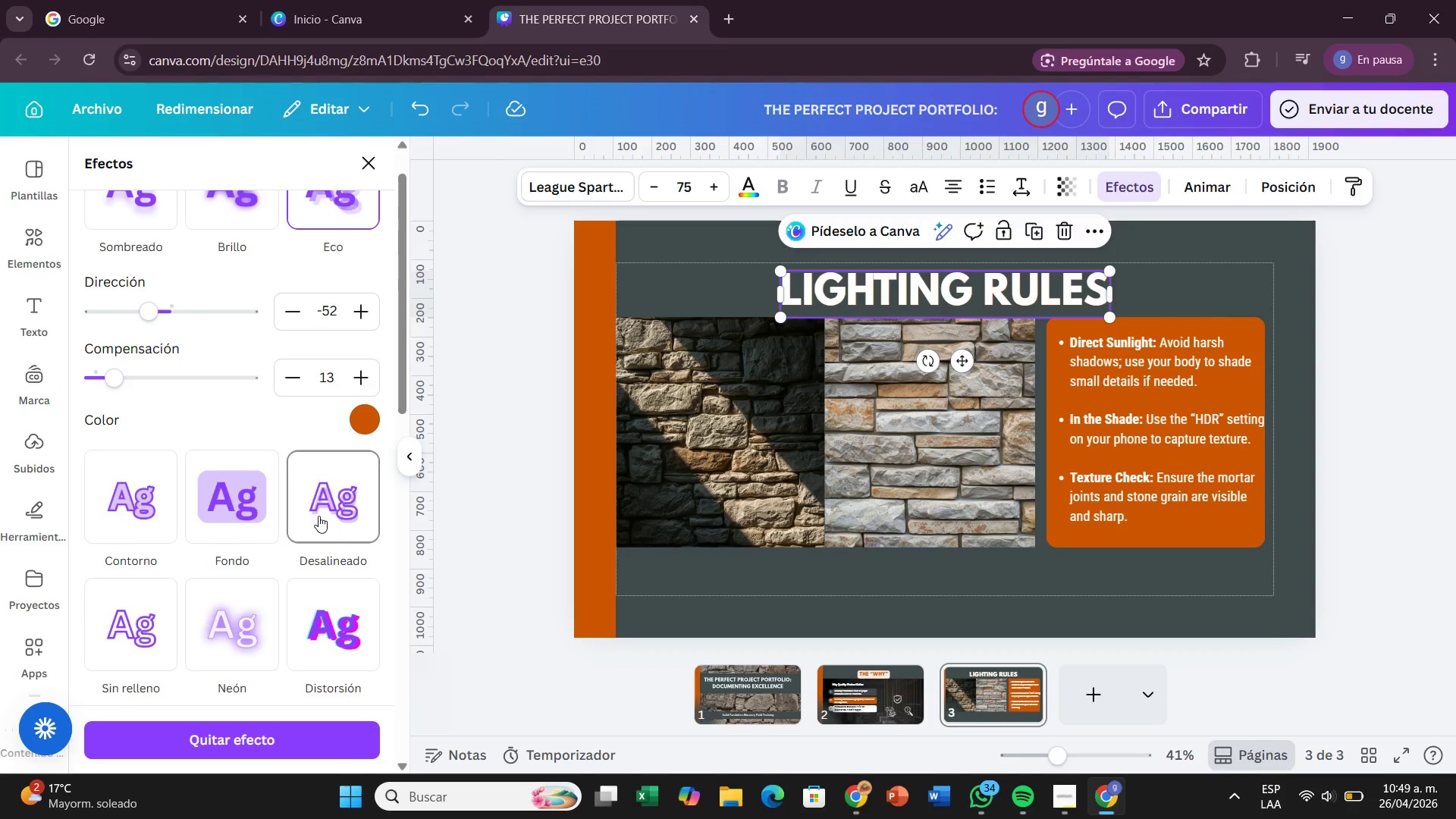 
scroll: coordinate [307, 498], scroll_direction: up, amount: 1.0
 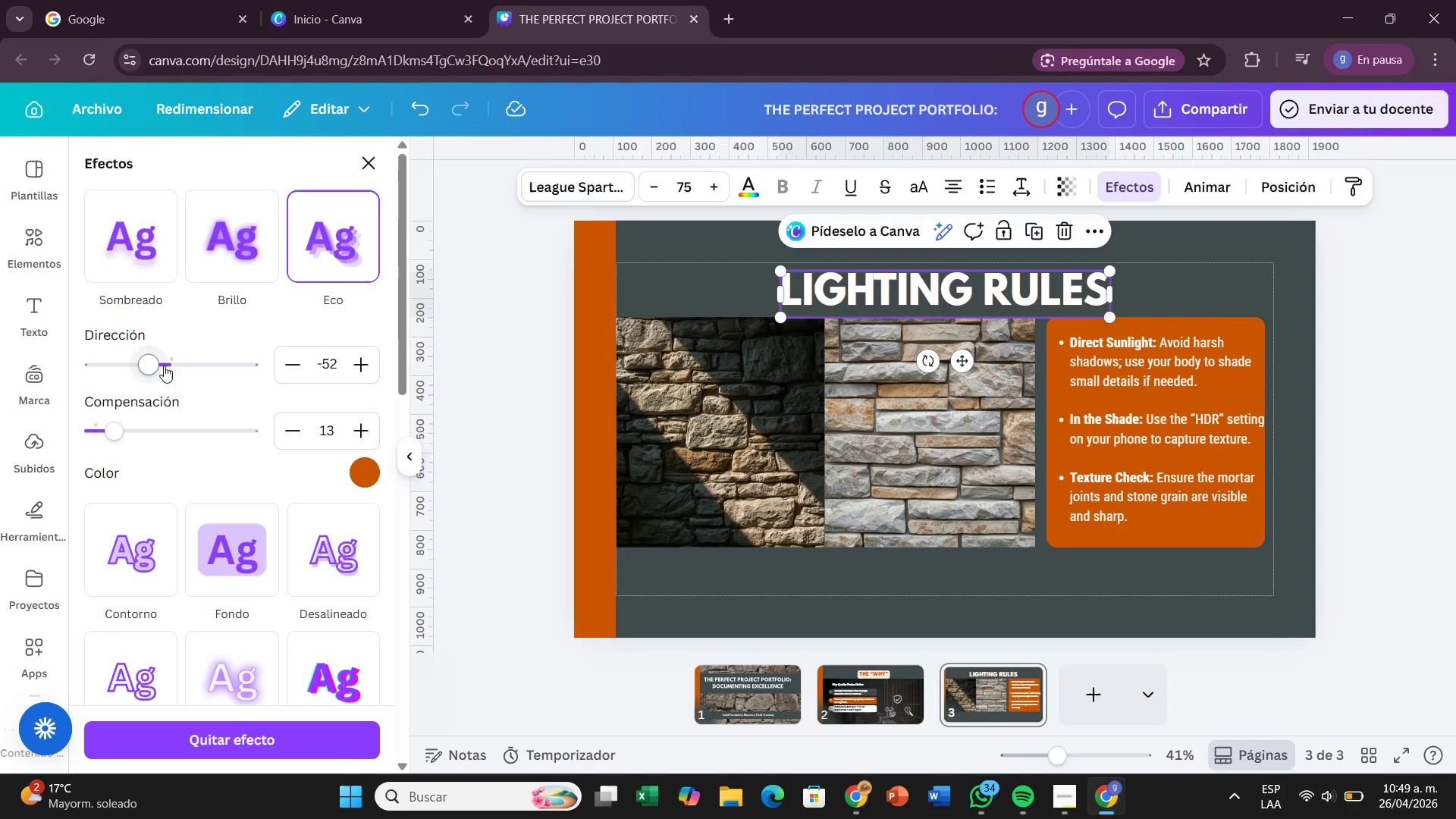 
left_click_drag(start_coordinate=[155, 366], to_coordinate=[165, 366])
 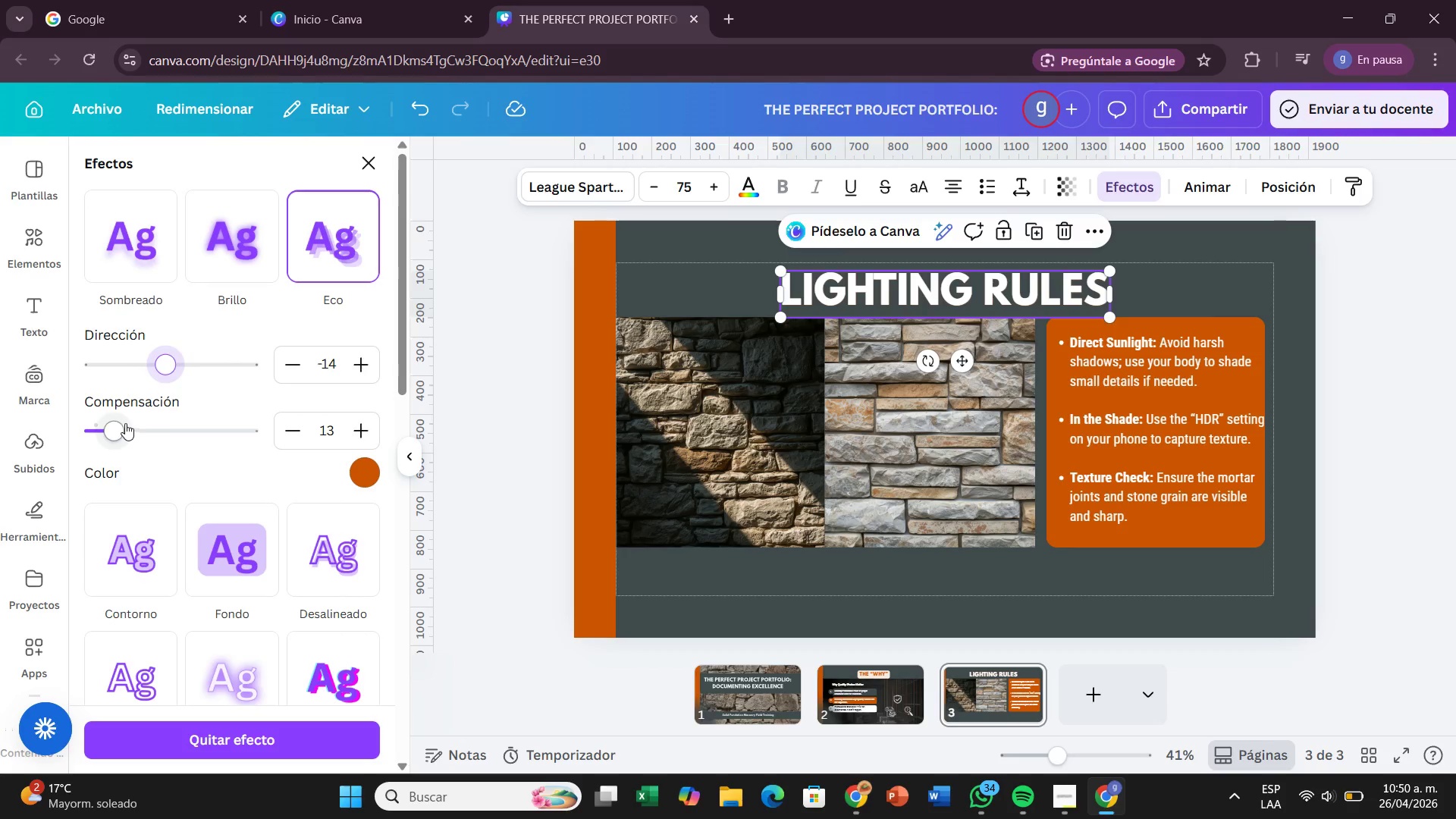 
left_click_drag(start_coordinate=[125, 423], to_coordinate=[193, 443])
 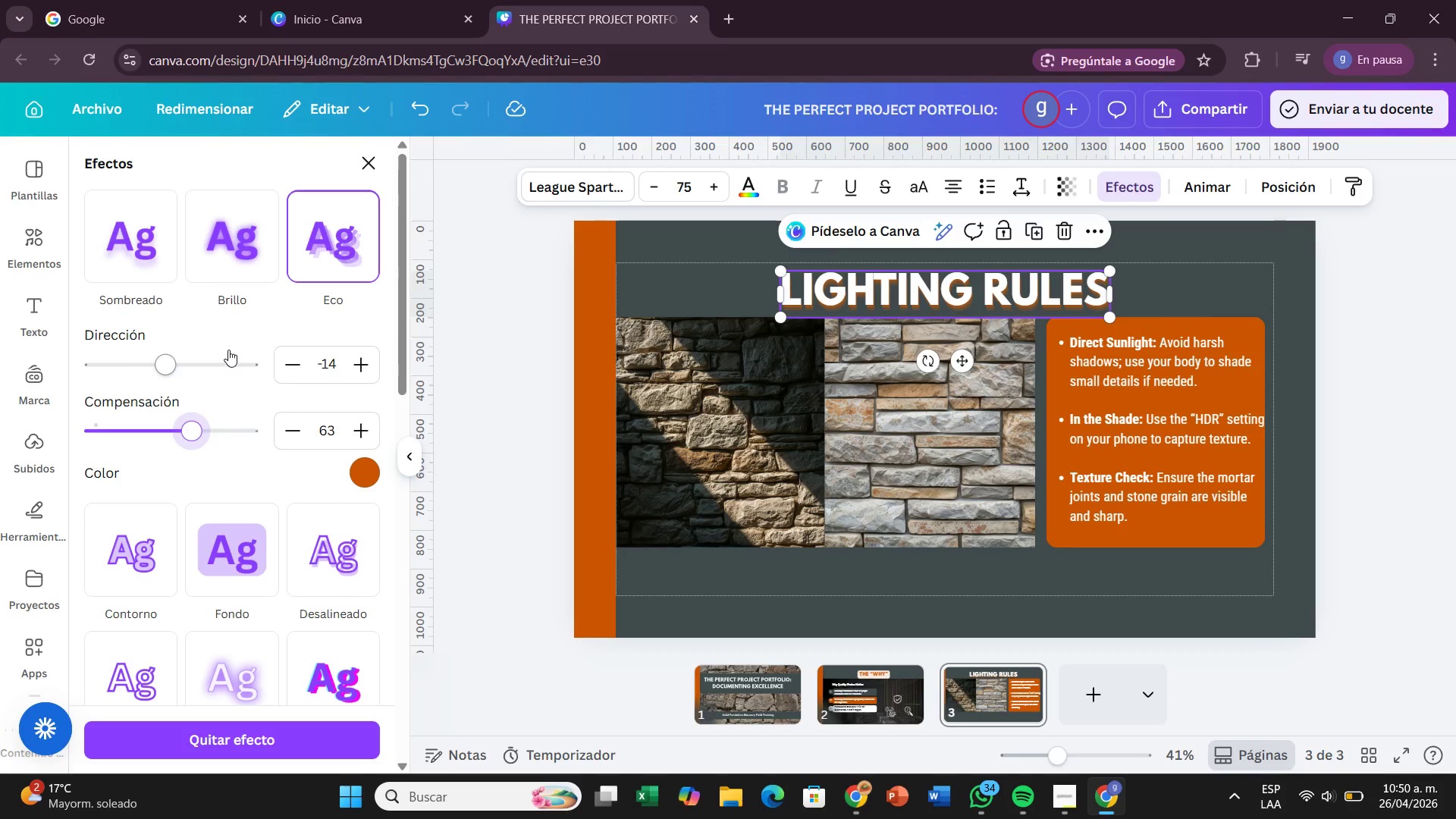 
left_click([146, 249])
 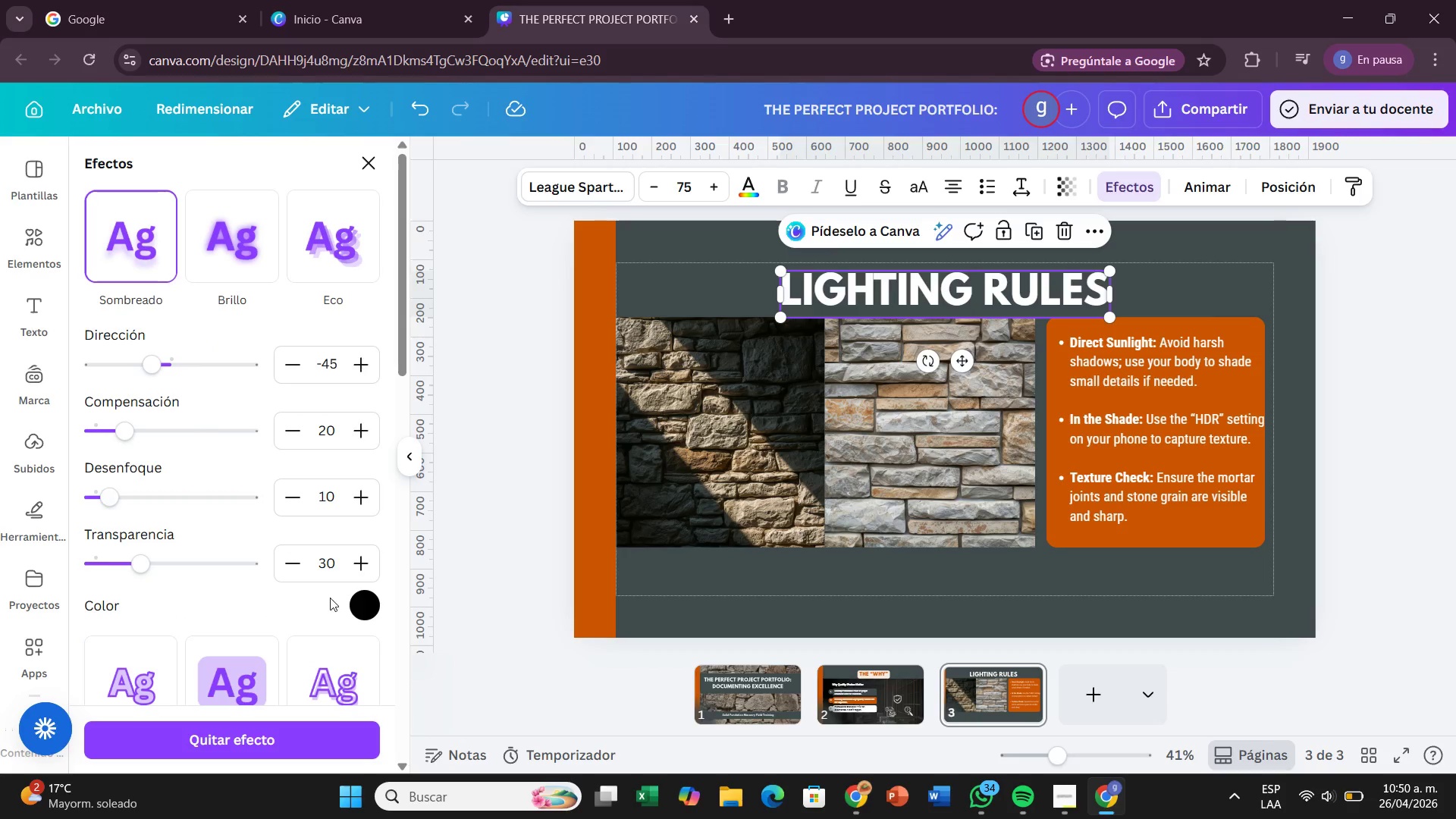 
scroll: coordinate [228, 350], scroll_direction: up, amount: 1.0
 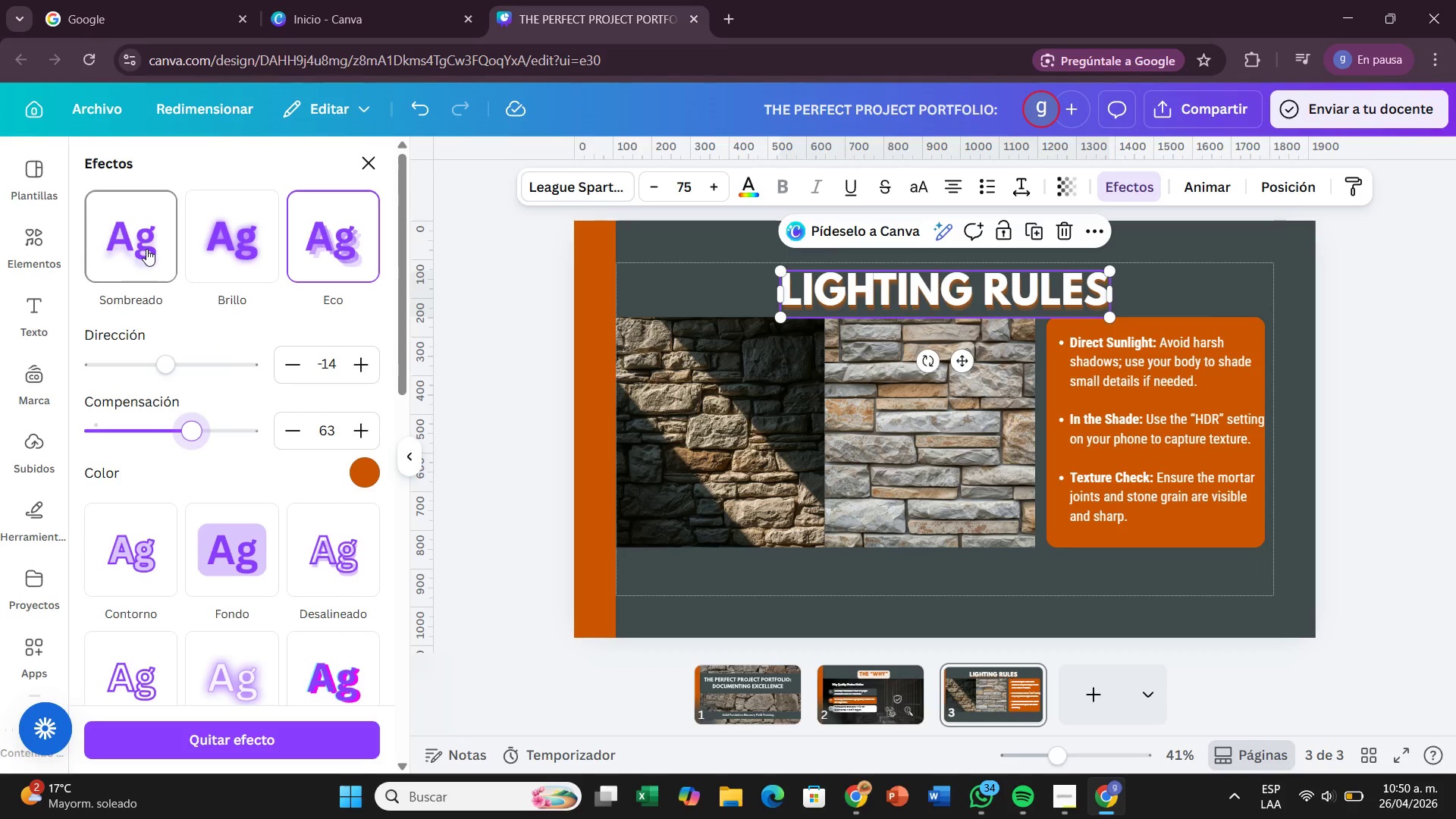 
left_click([362, 598])
 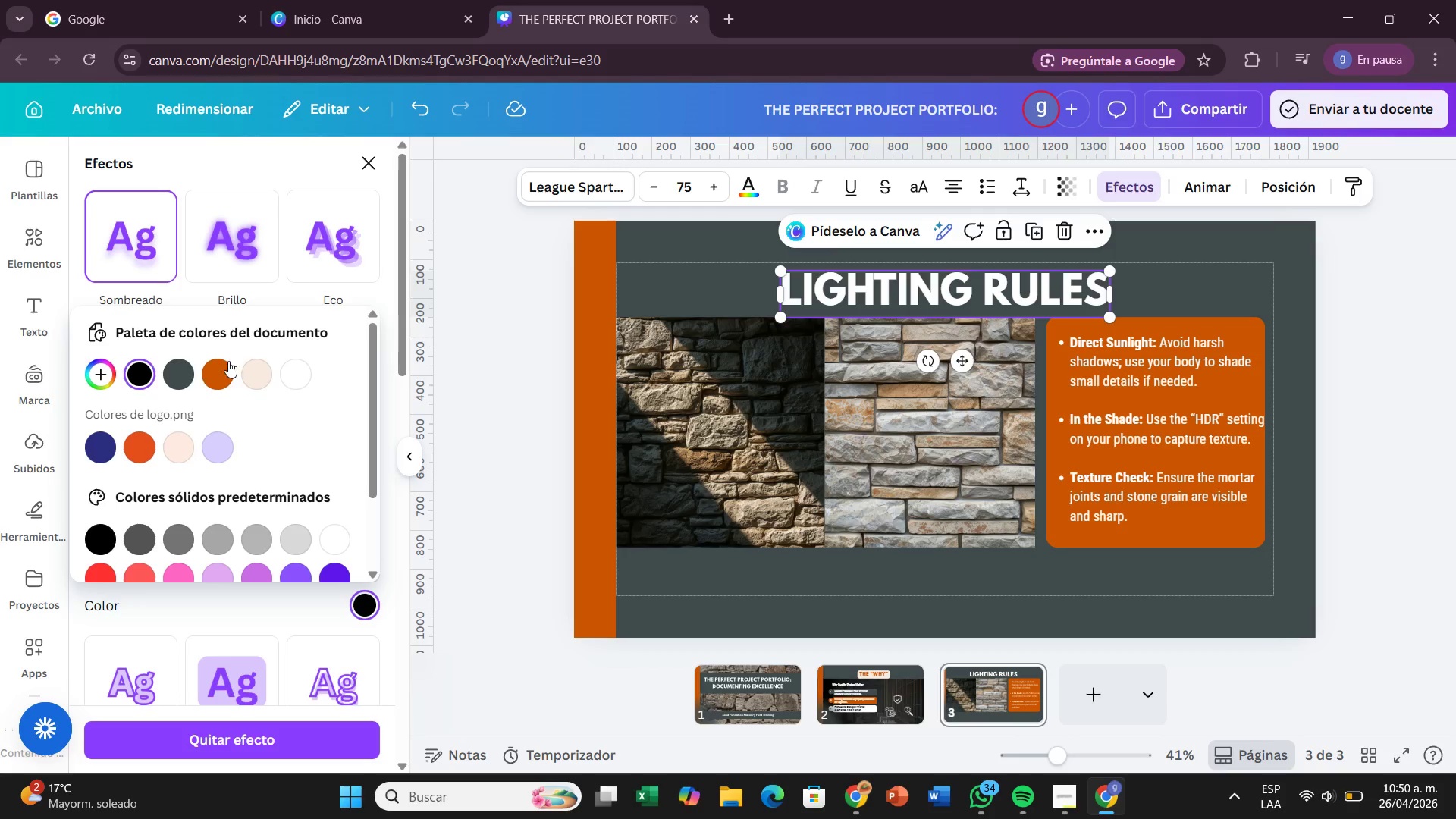 
left_click([225, 366])
 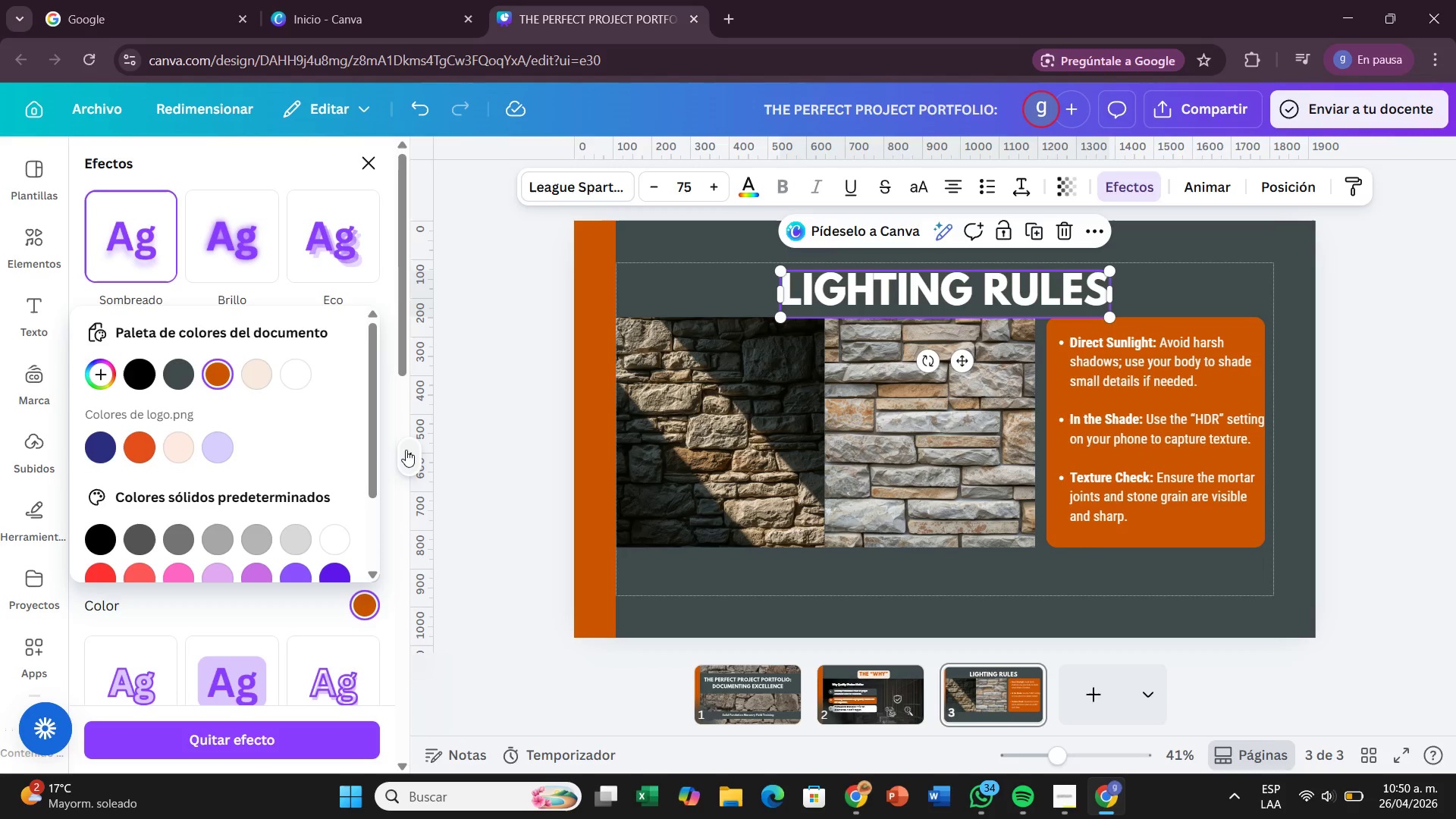 
scroll: coordinate [347, 389], scroll_direction: down, amount: 4.0
 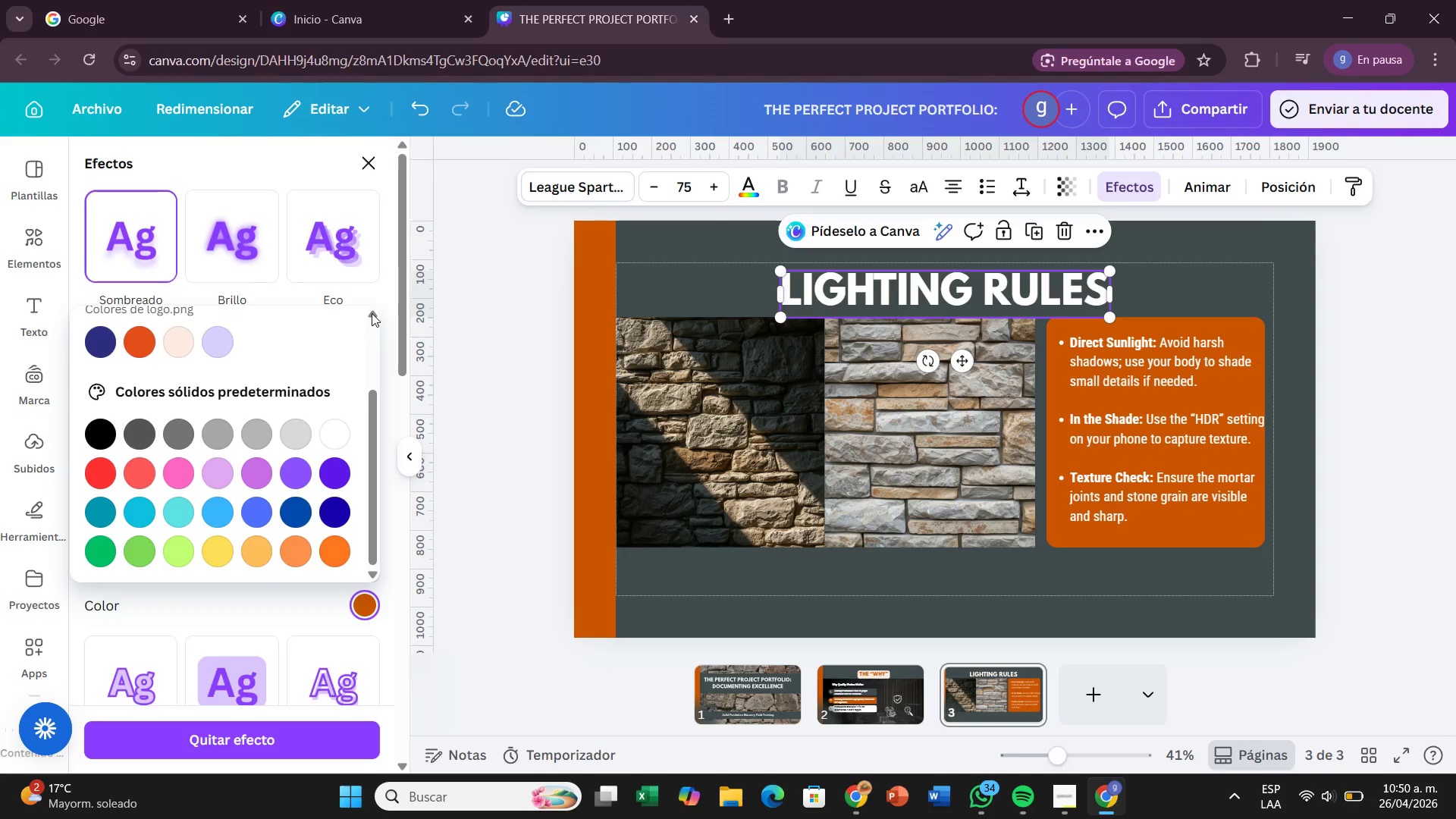 
left_click([372, 313])
 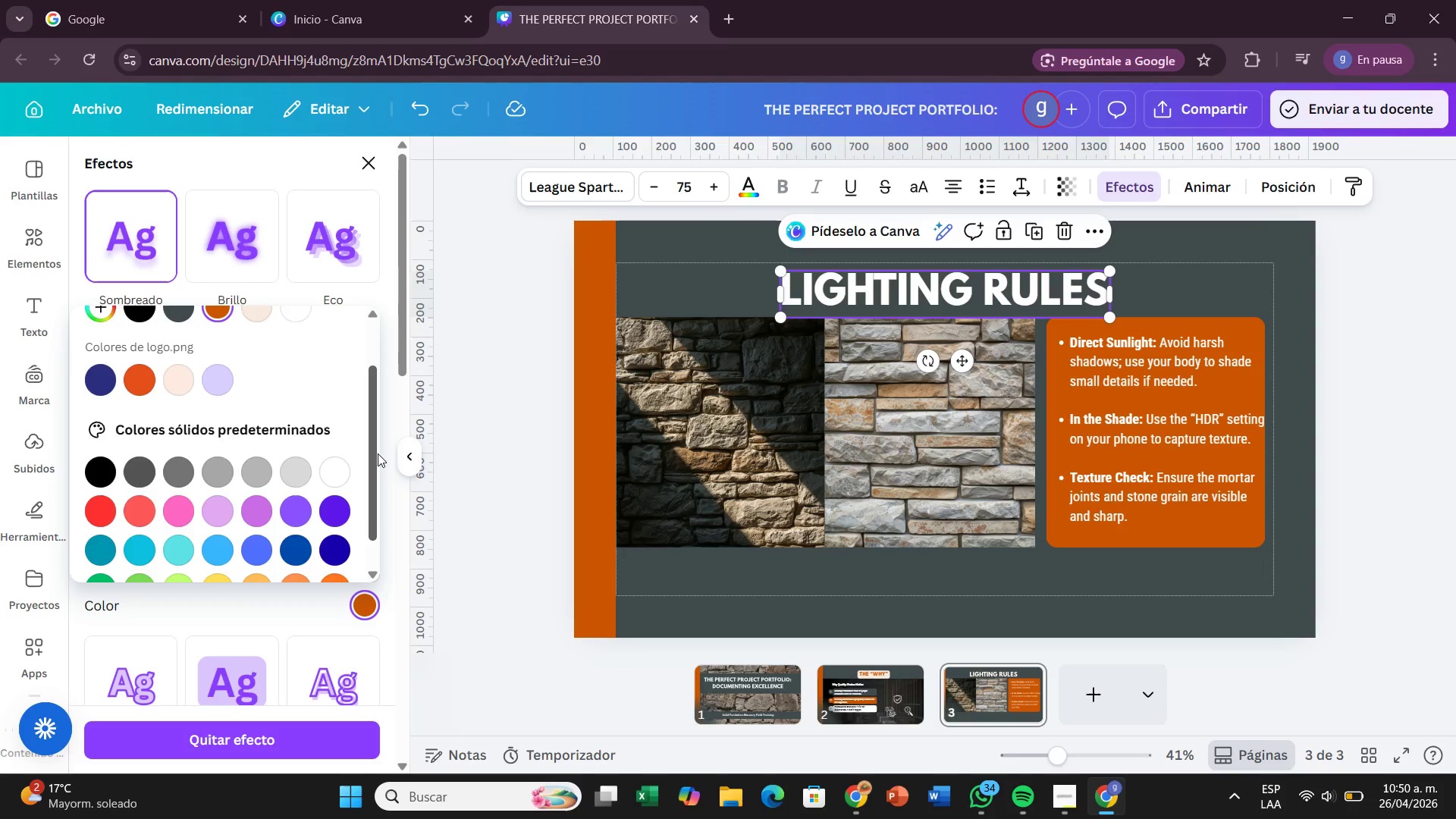 
scroll: coordinate [378, 466], scroll_direction: down, amount: 2.0
 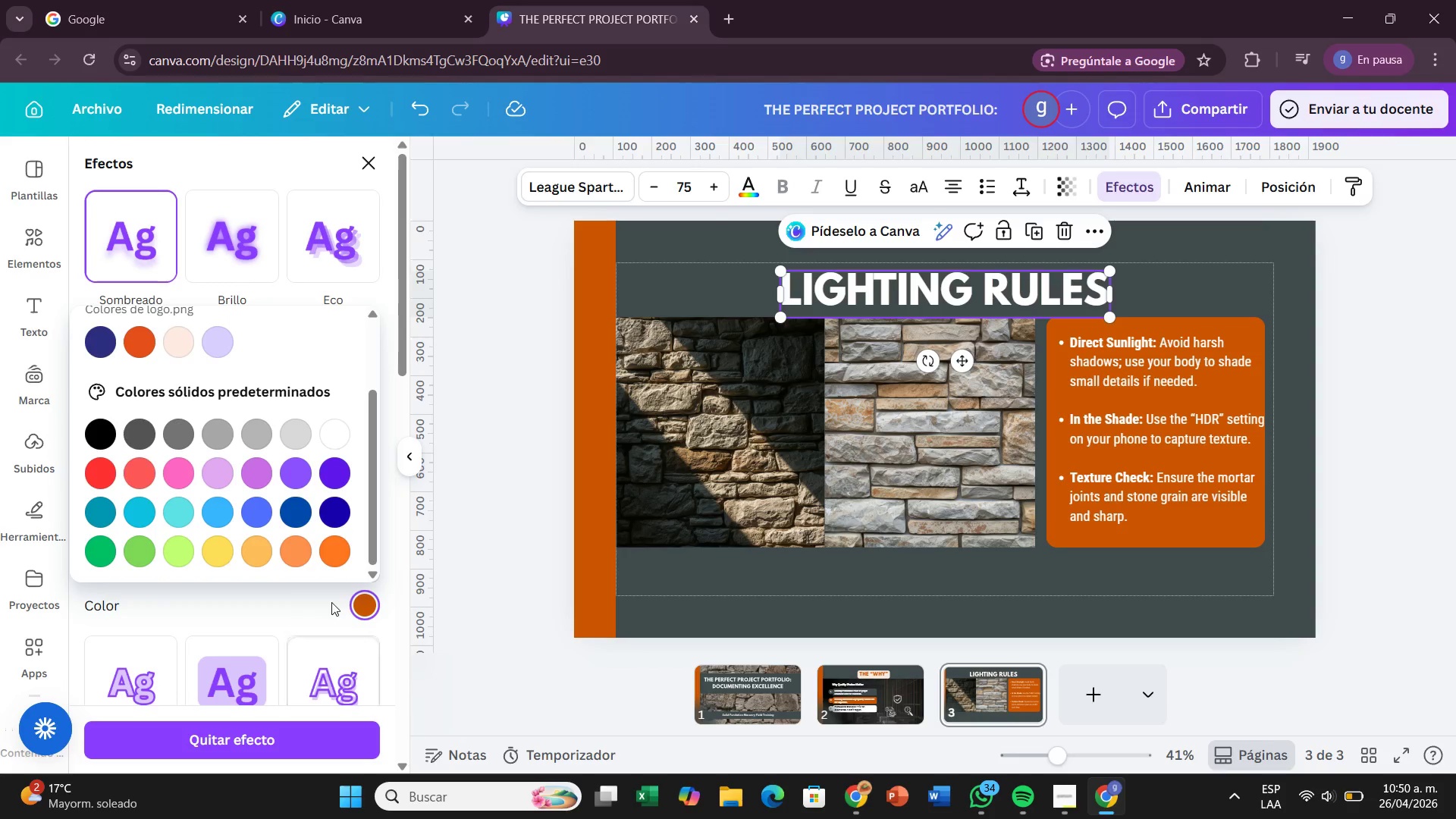 
left_click([331, 602])
 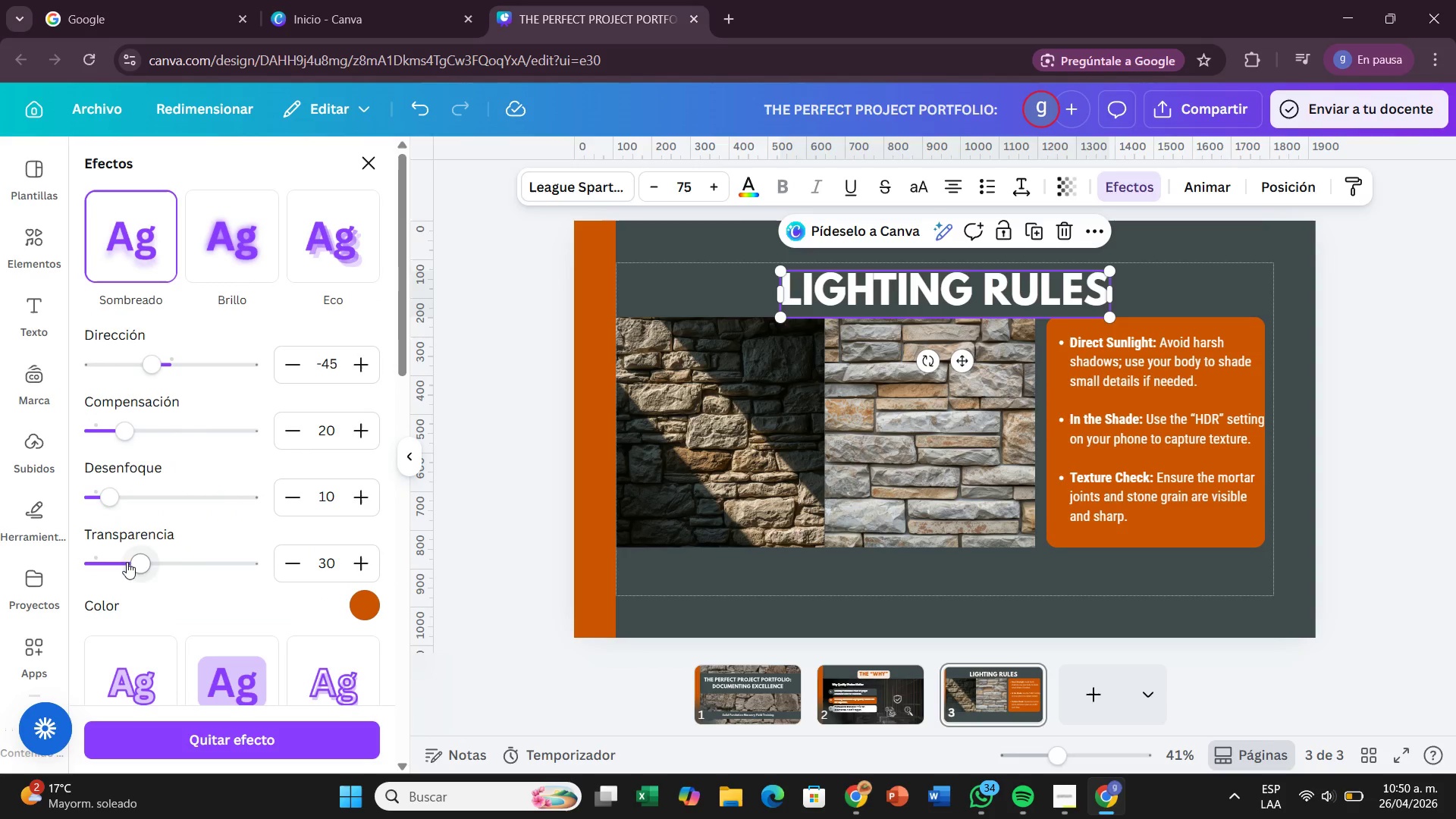 
left_click_drag(start_coordinate=[141, 566], to_coordinate=[169, 584])
 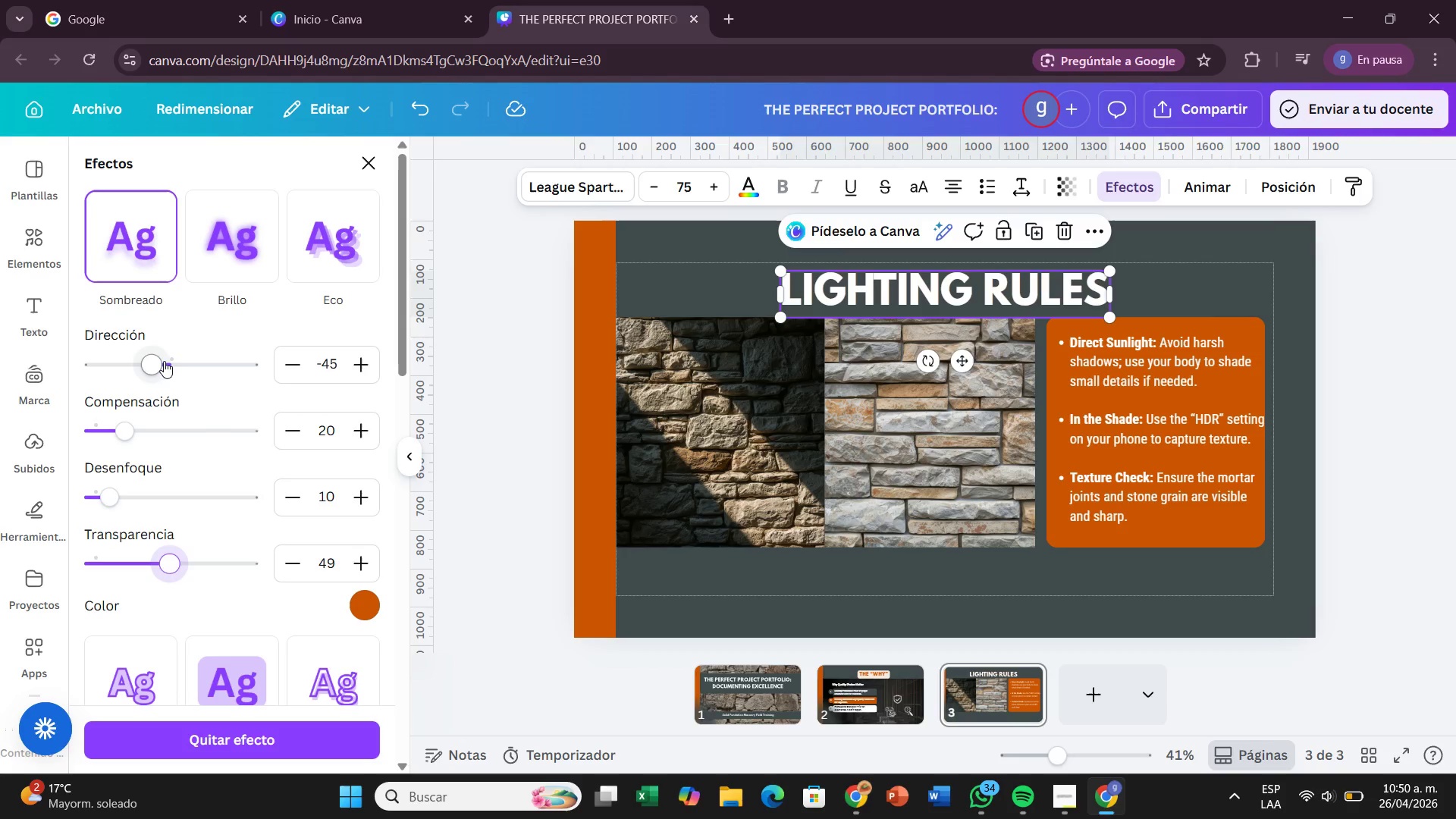 
left_click_drag(start_coordinate=[164, 361], to_coordinate=[173, 381])
 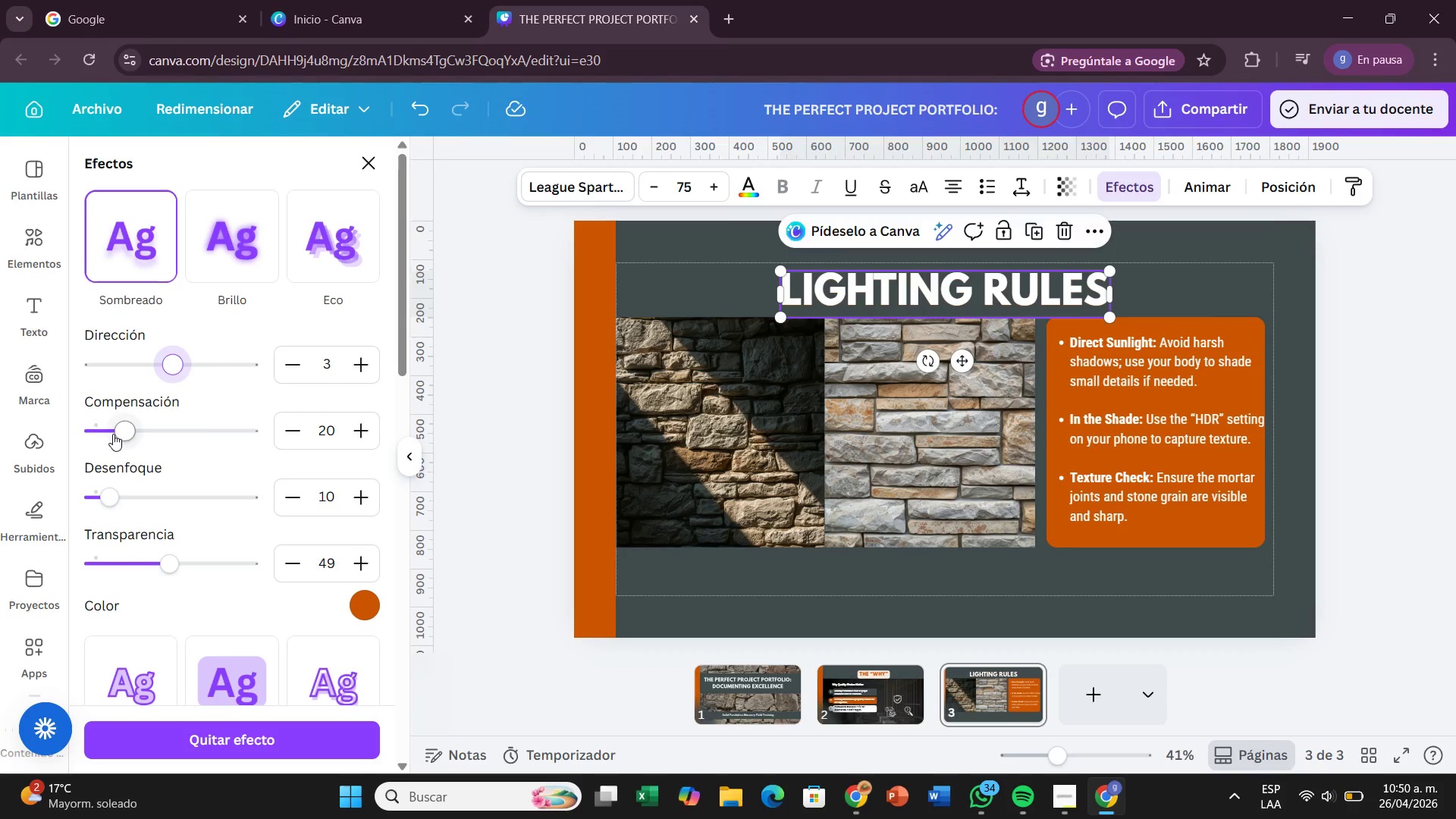 
left_click_drag(start_coordinate=[113, 434], to_coordinate=[133, 438])
 